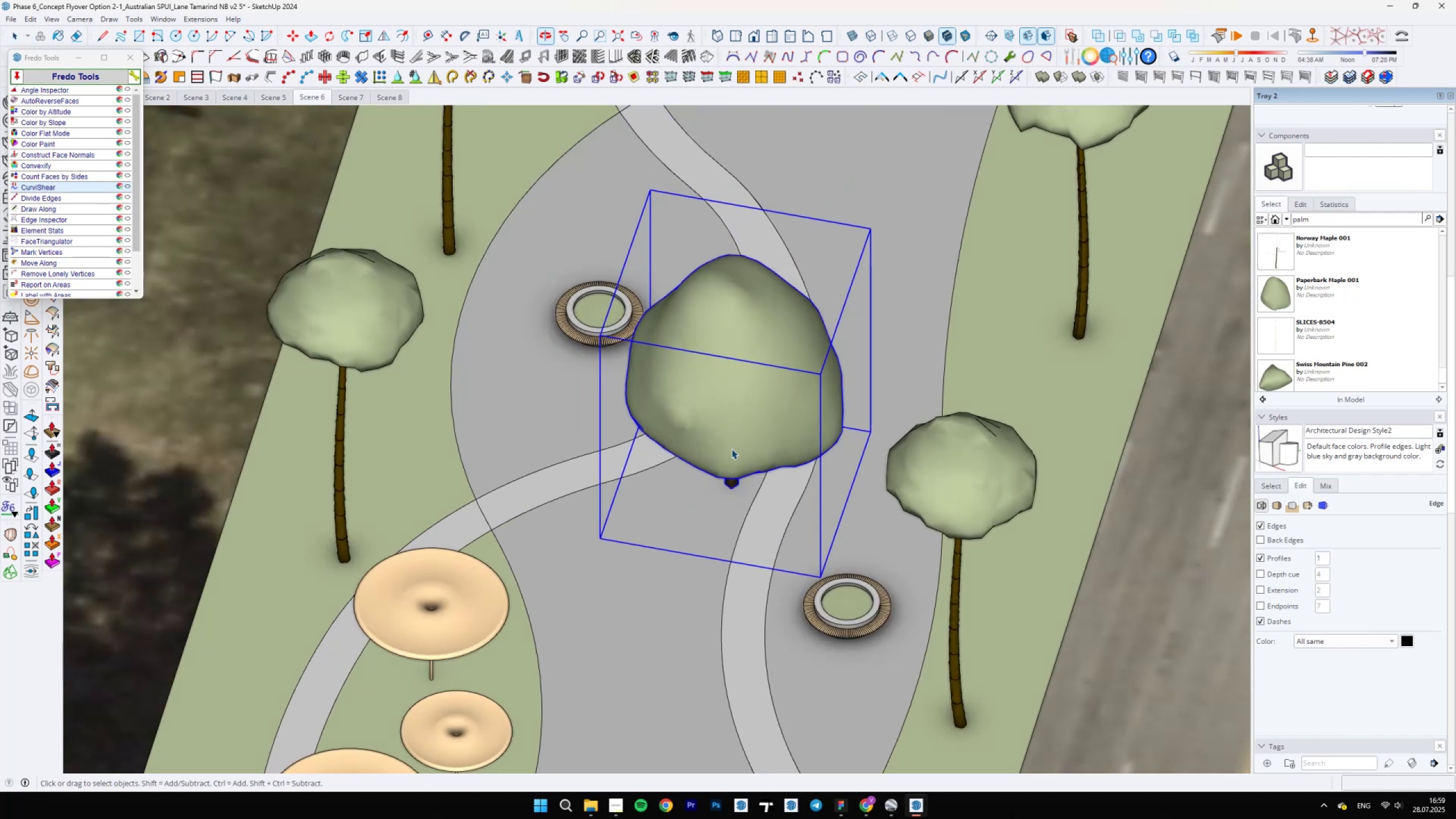 
key(Delete)
 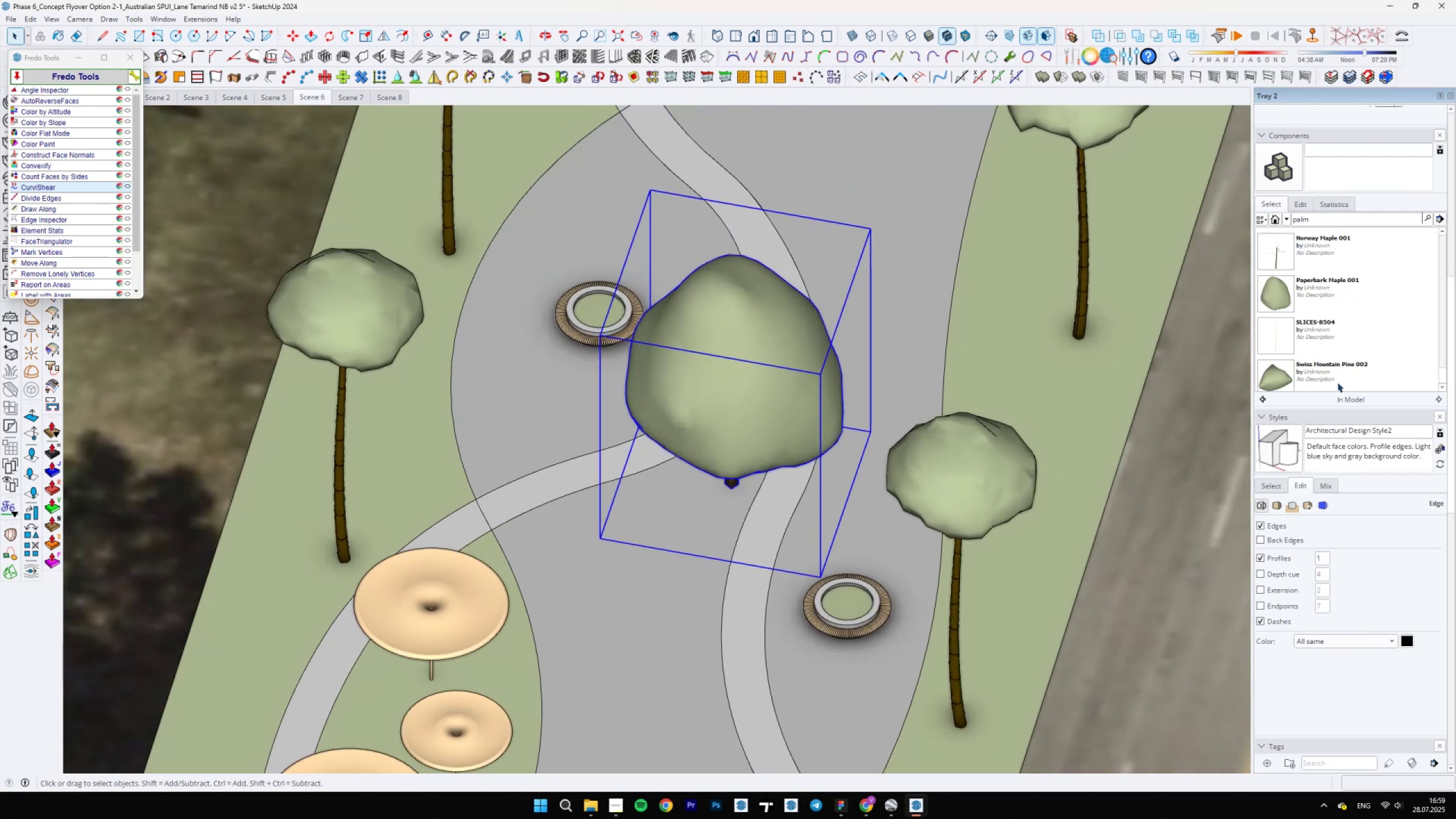 
scroll: coordinate [1318, 330], scroll_direction: up, amount: 30.0
 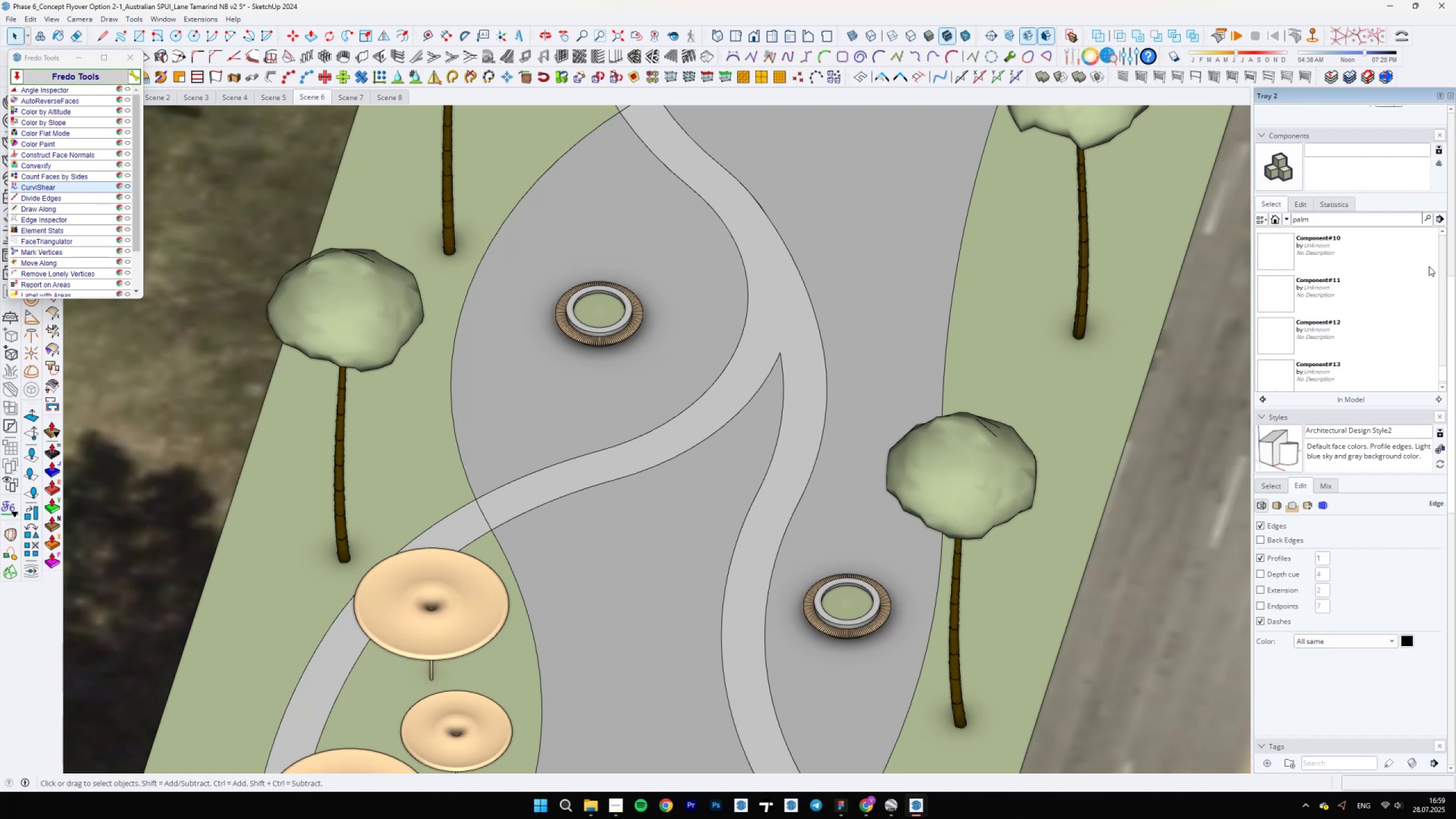 
scroll: coordinate [721, 383], scroll_direction: down, amount: 80.0
 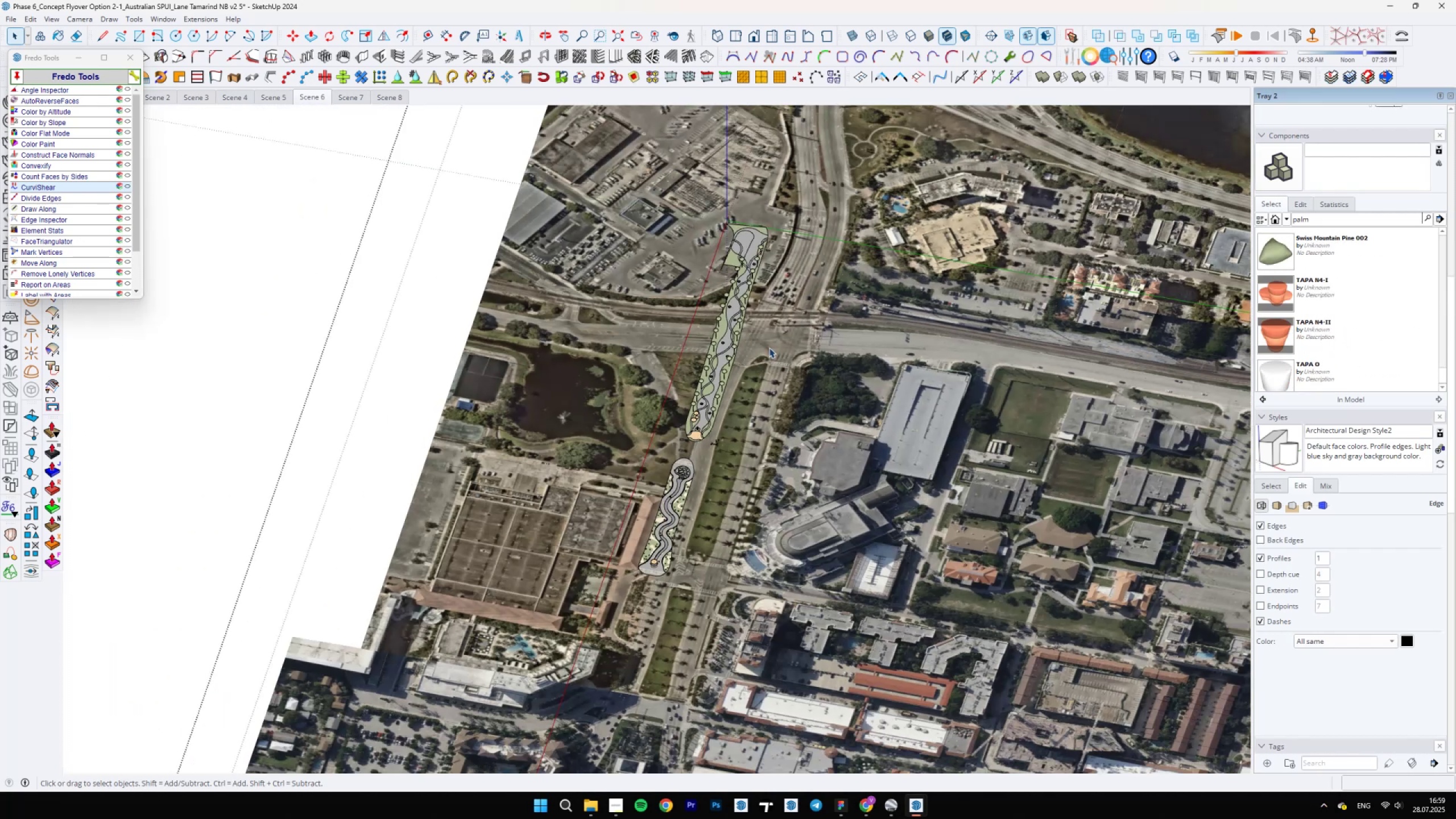 
key(Escape)
 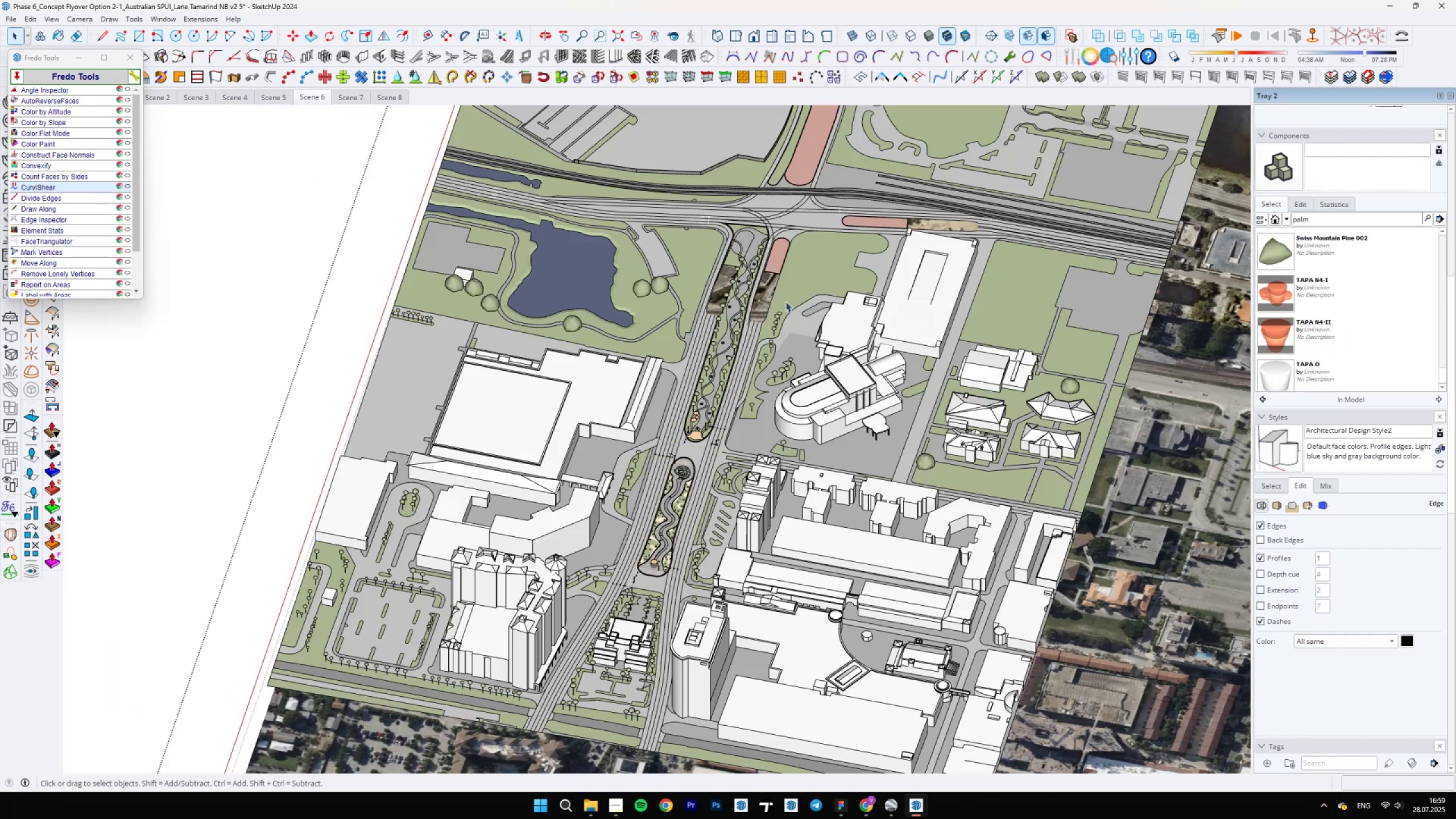 
scroll: coordinate [749, 446], scroll_direction: up, amount: 6.0
 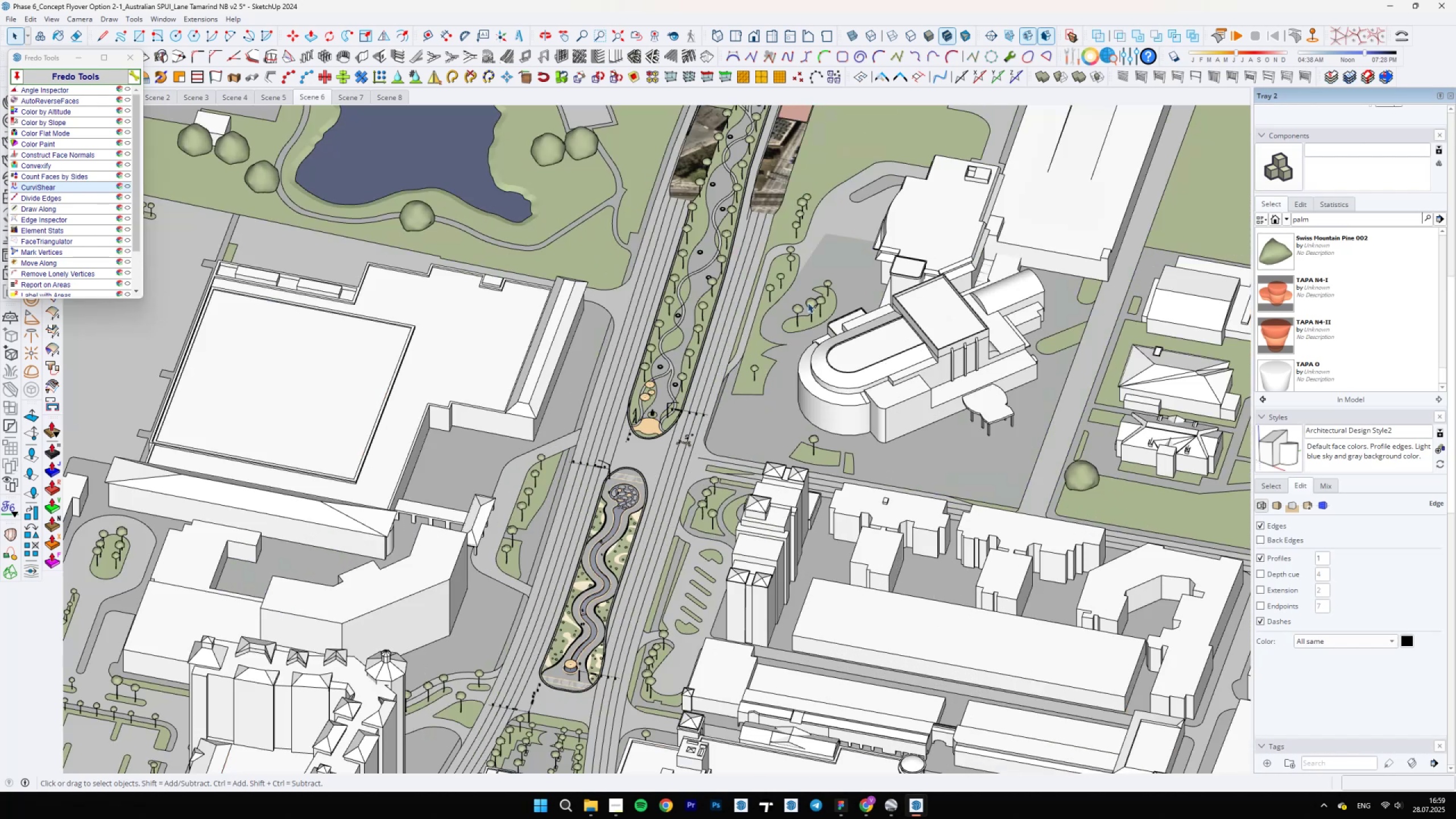 
scroll: coordinate [717, 450], scroll_direction: down, amount: 5.0
 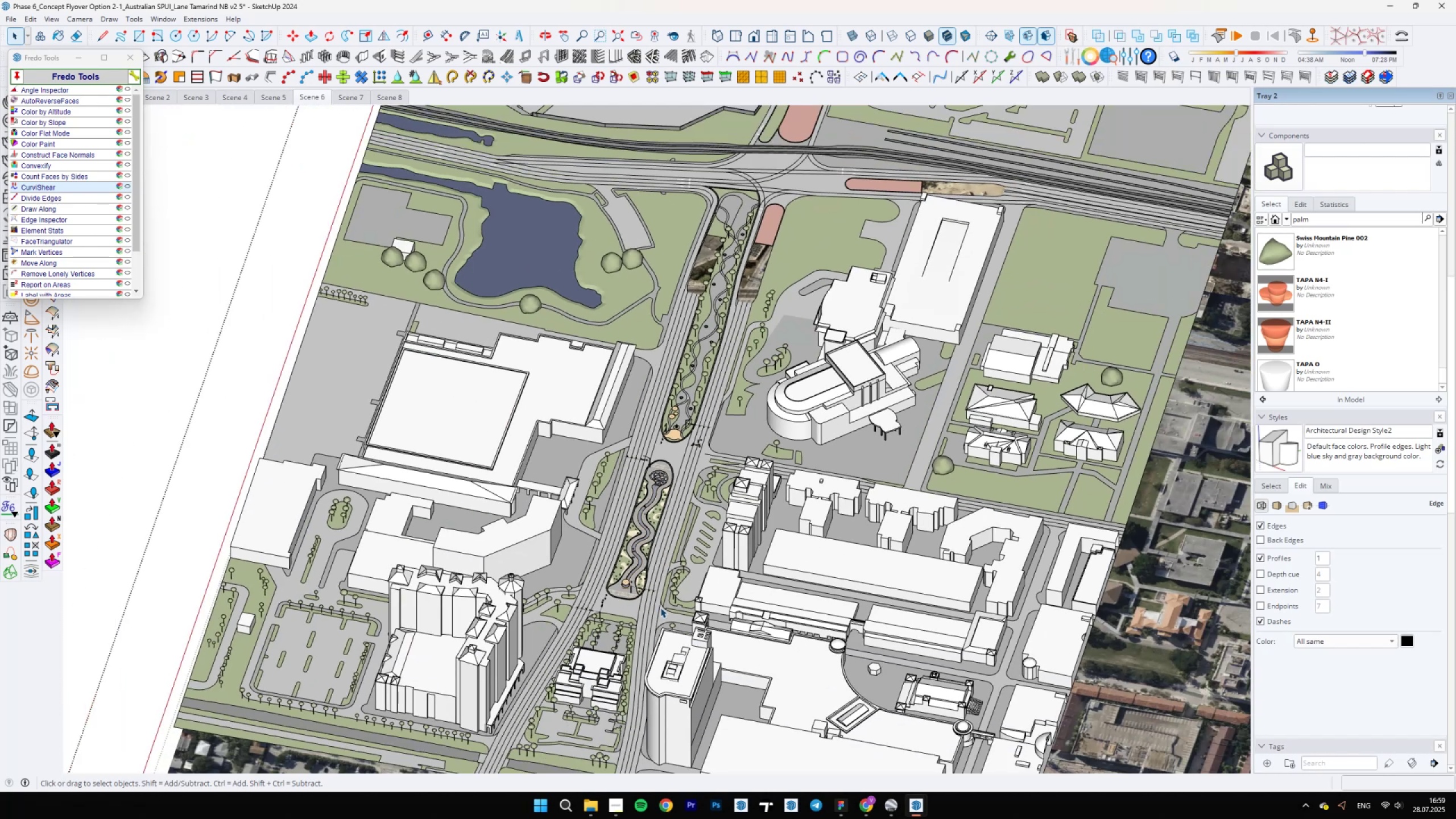 
hold_key(key=ShiftLeft, duration=1.14)
 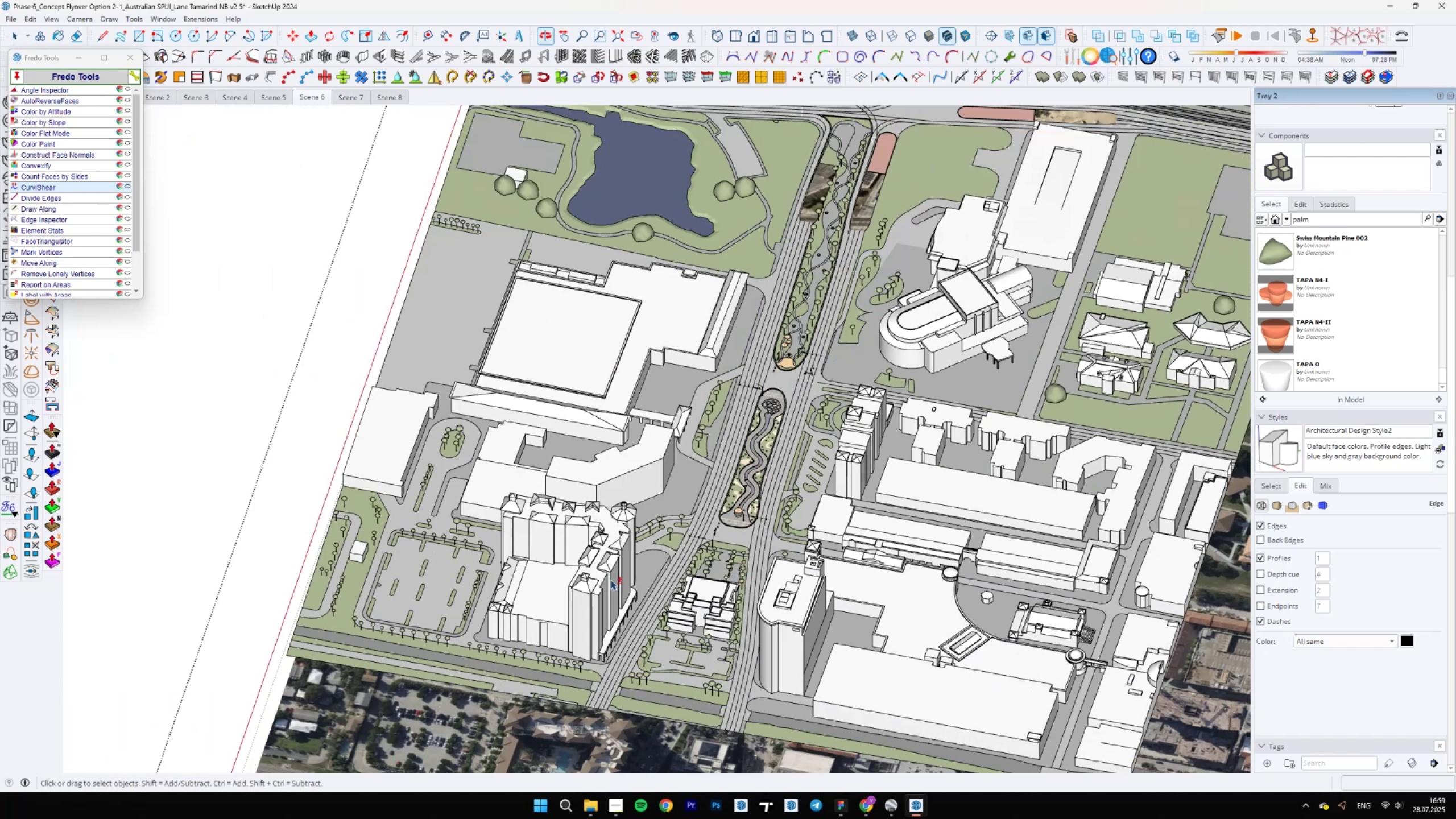 
scroll: coordinate [473, 572], scroll_direction: up, amount: 4.0
 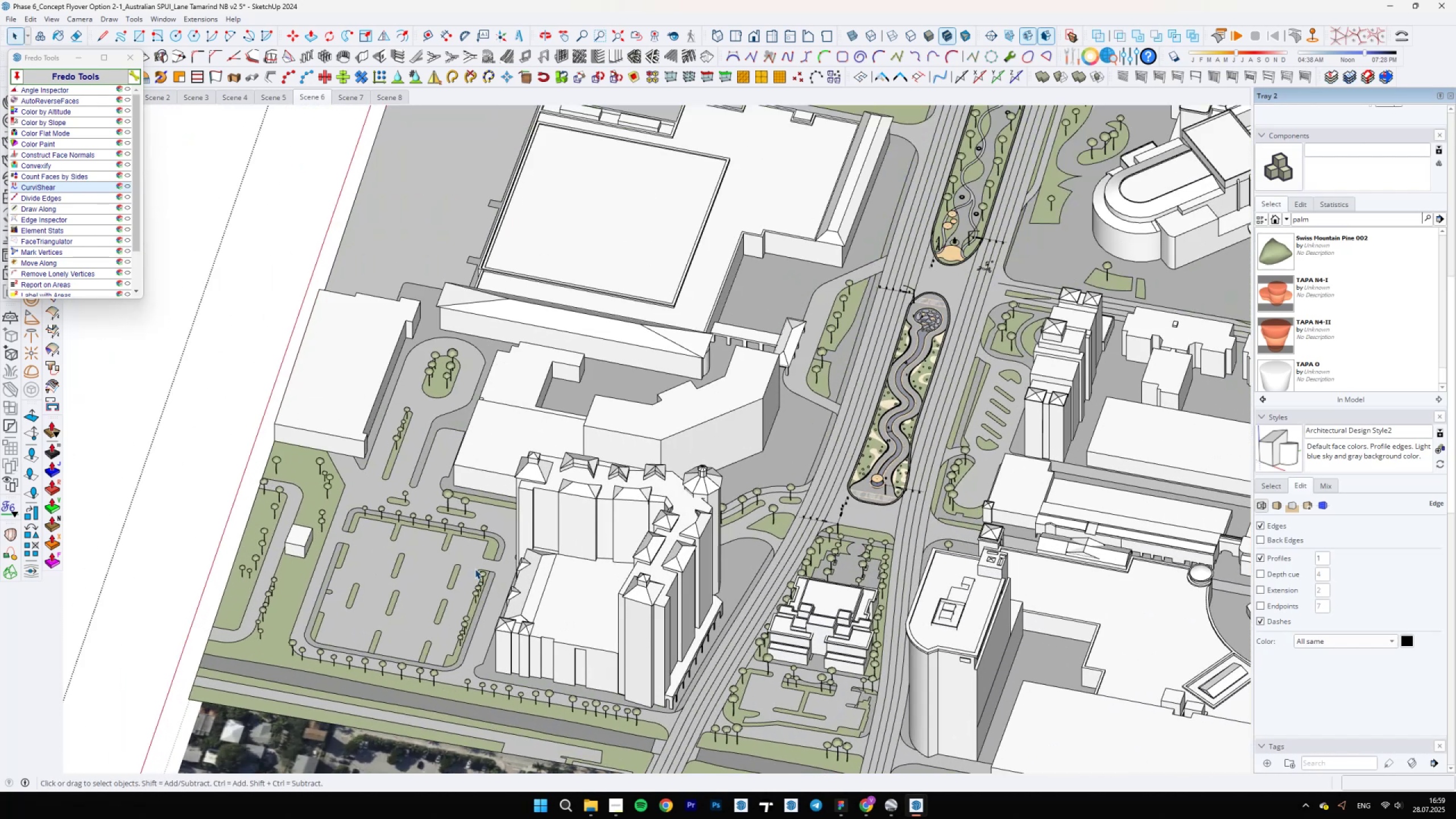 
hold_key(key=ShiftLeft, duration=1.5)
 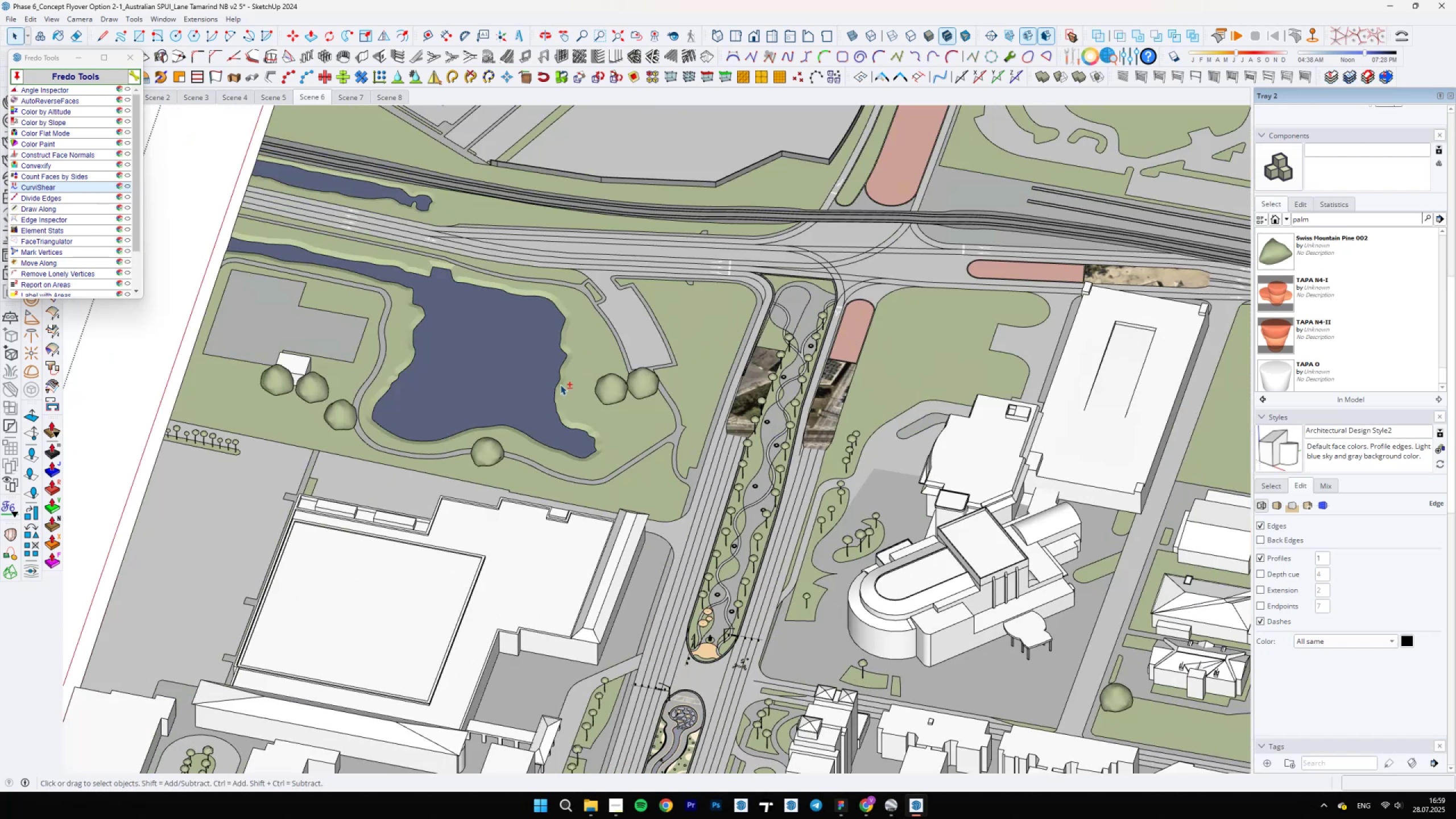 
hold_key(key=ShiftLeft, duration=0.44)
 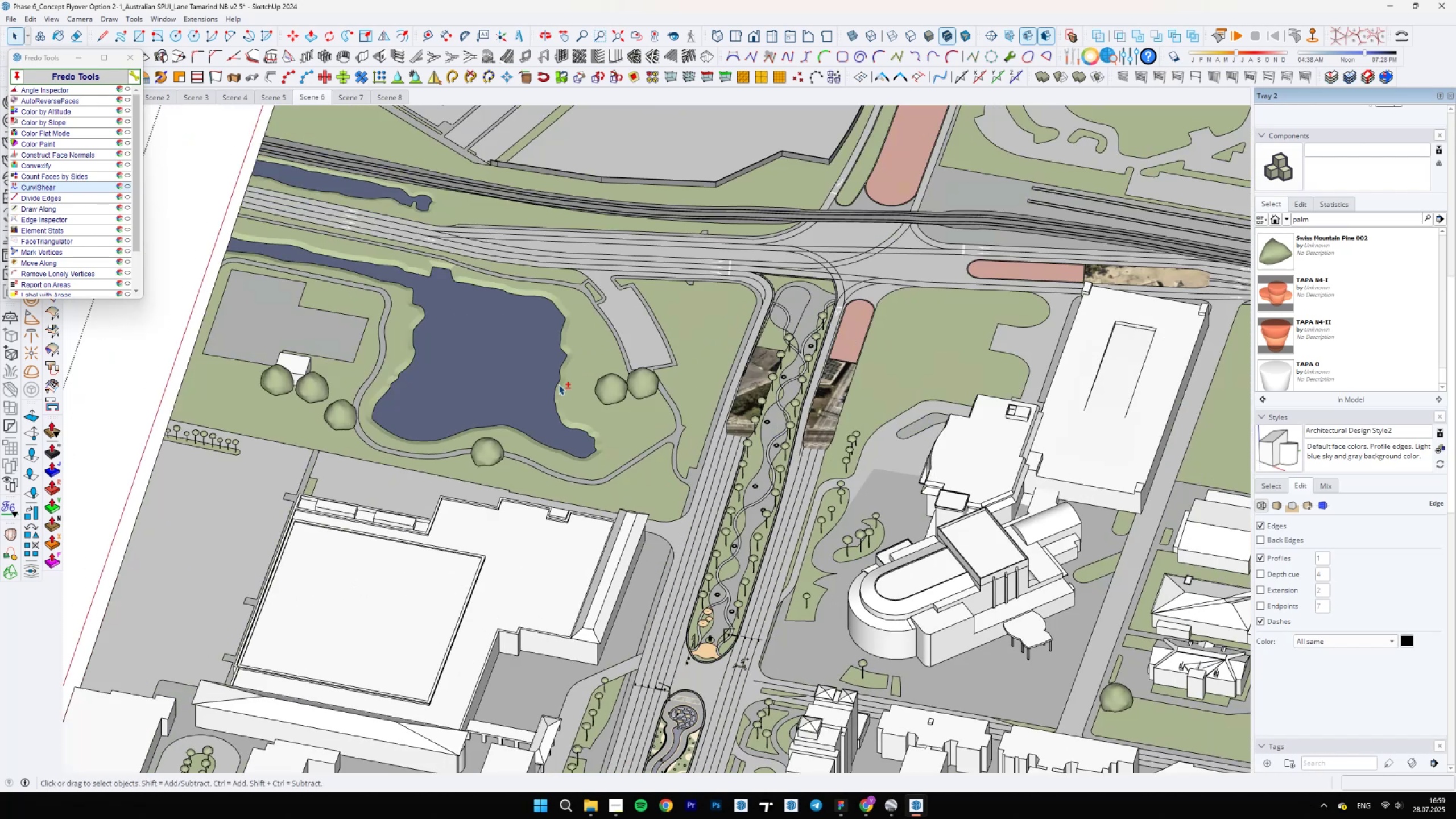 
scroll: coordinate [521, 468], scroll_direction: up, amount: 5.0
 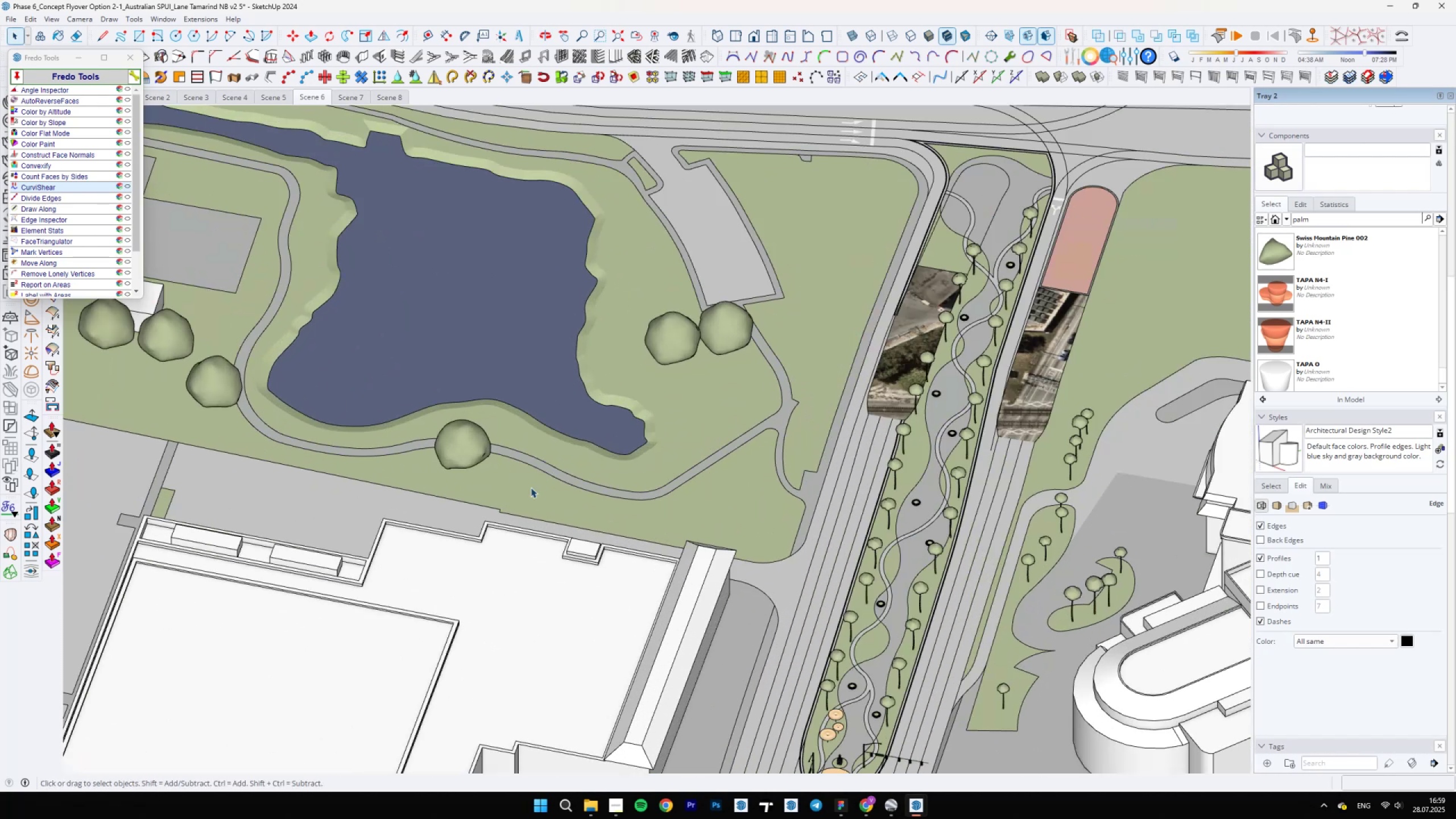 
key(Escape)
 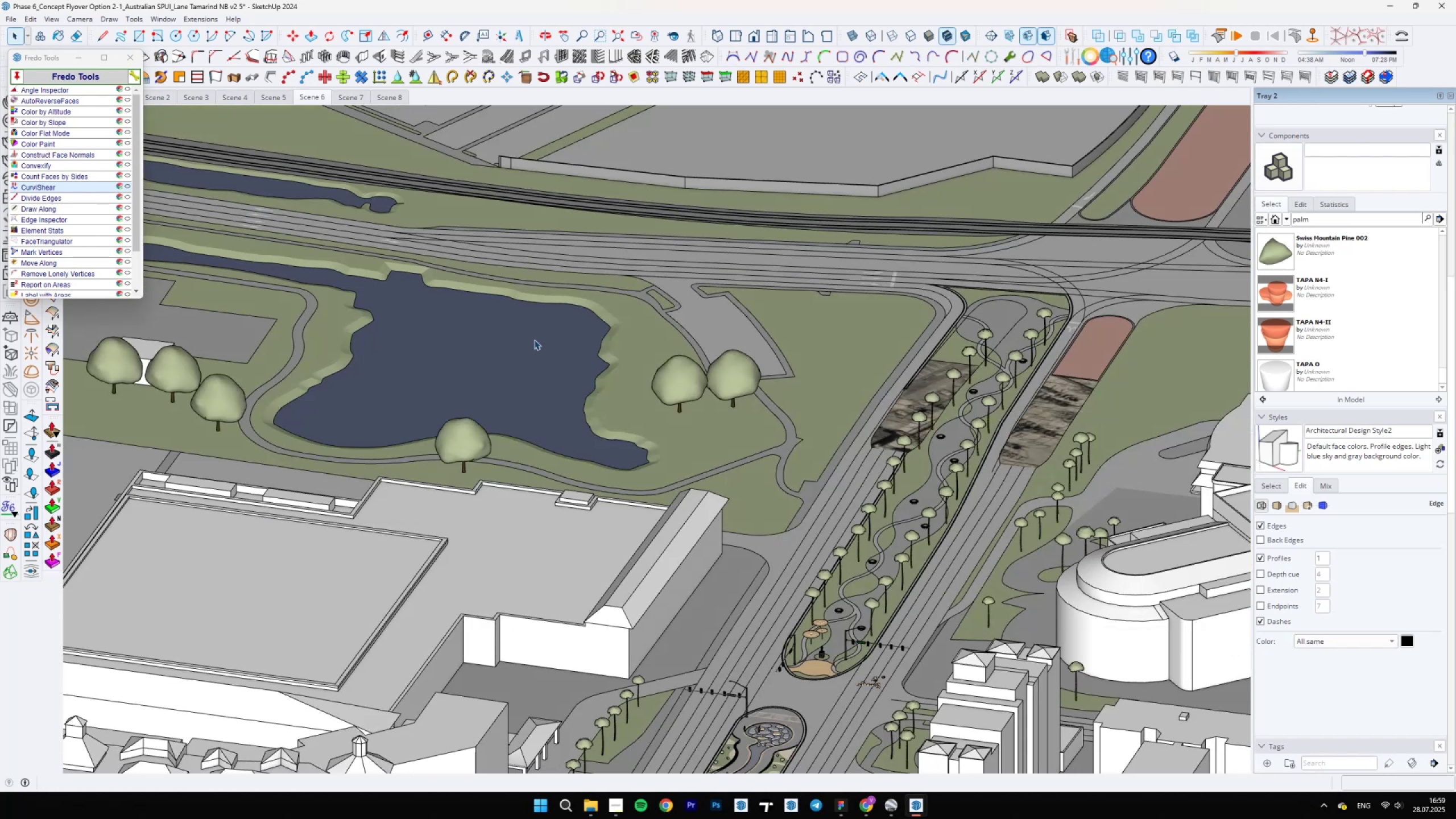 
hold_key(key=ShiftLeft, duration=0.59)
 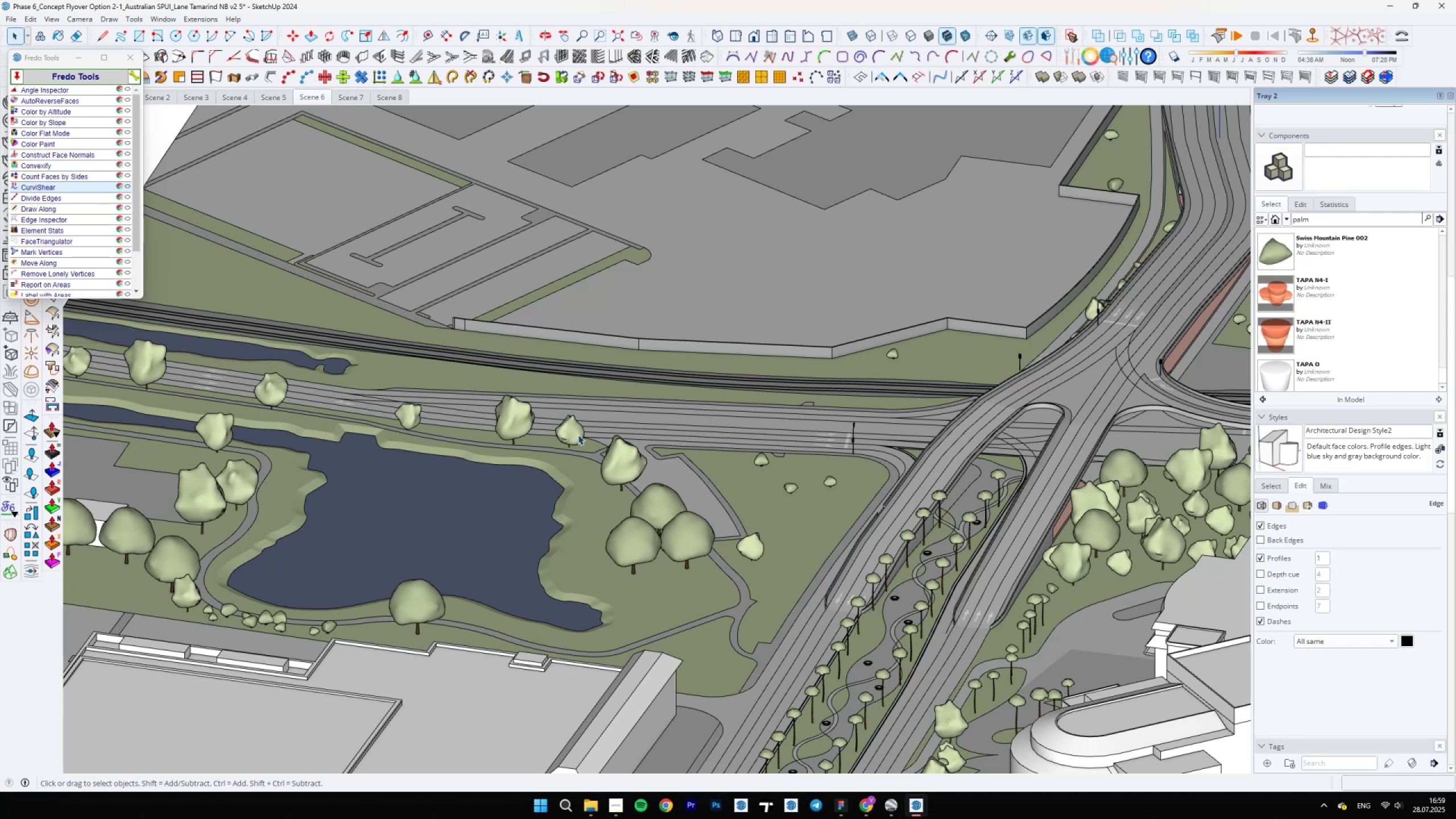 
double_click([578, 435])
 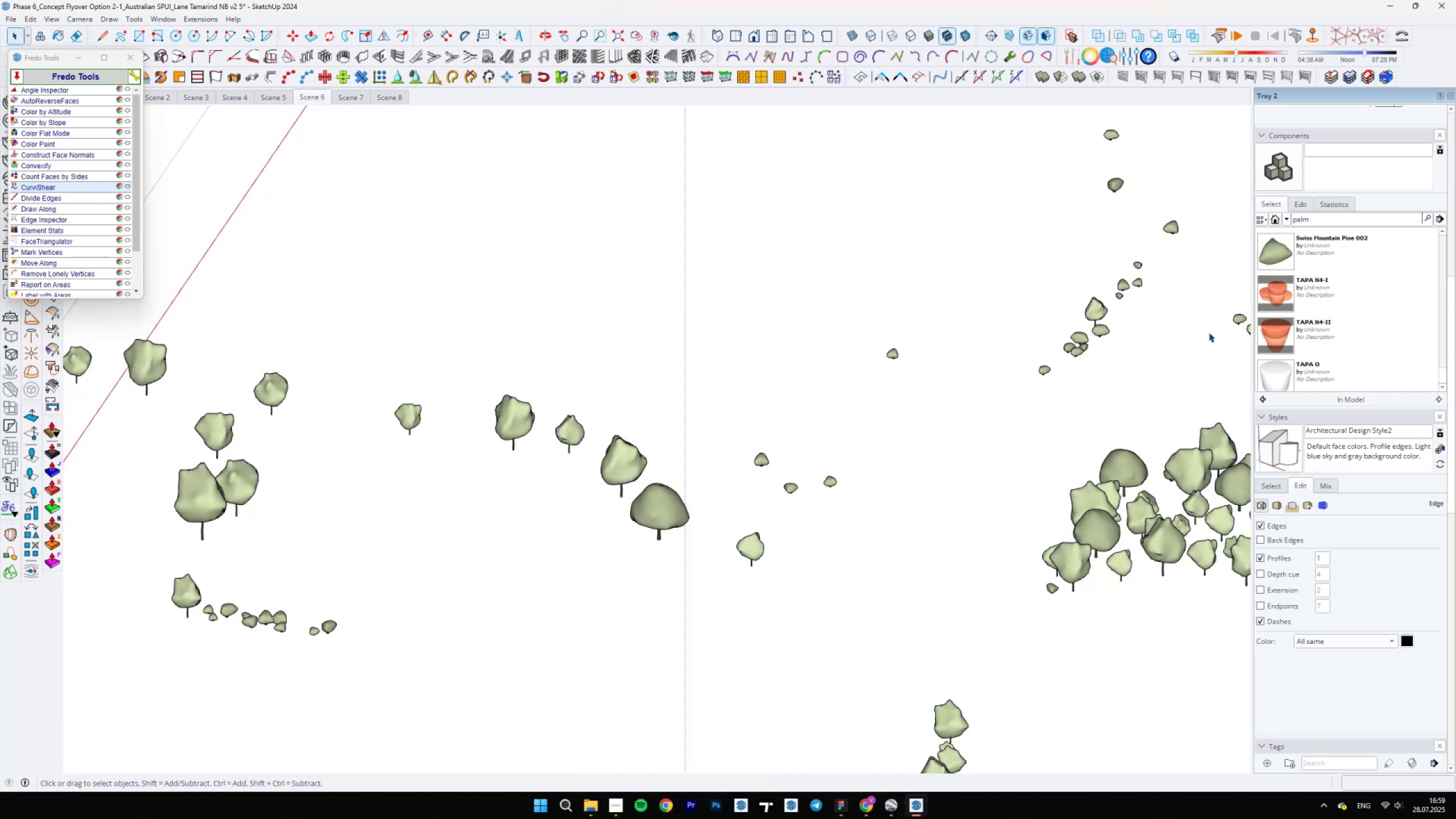 
scroll: coordinate [1314, 315], scroll_direction: up, amount: 5.0
 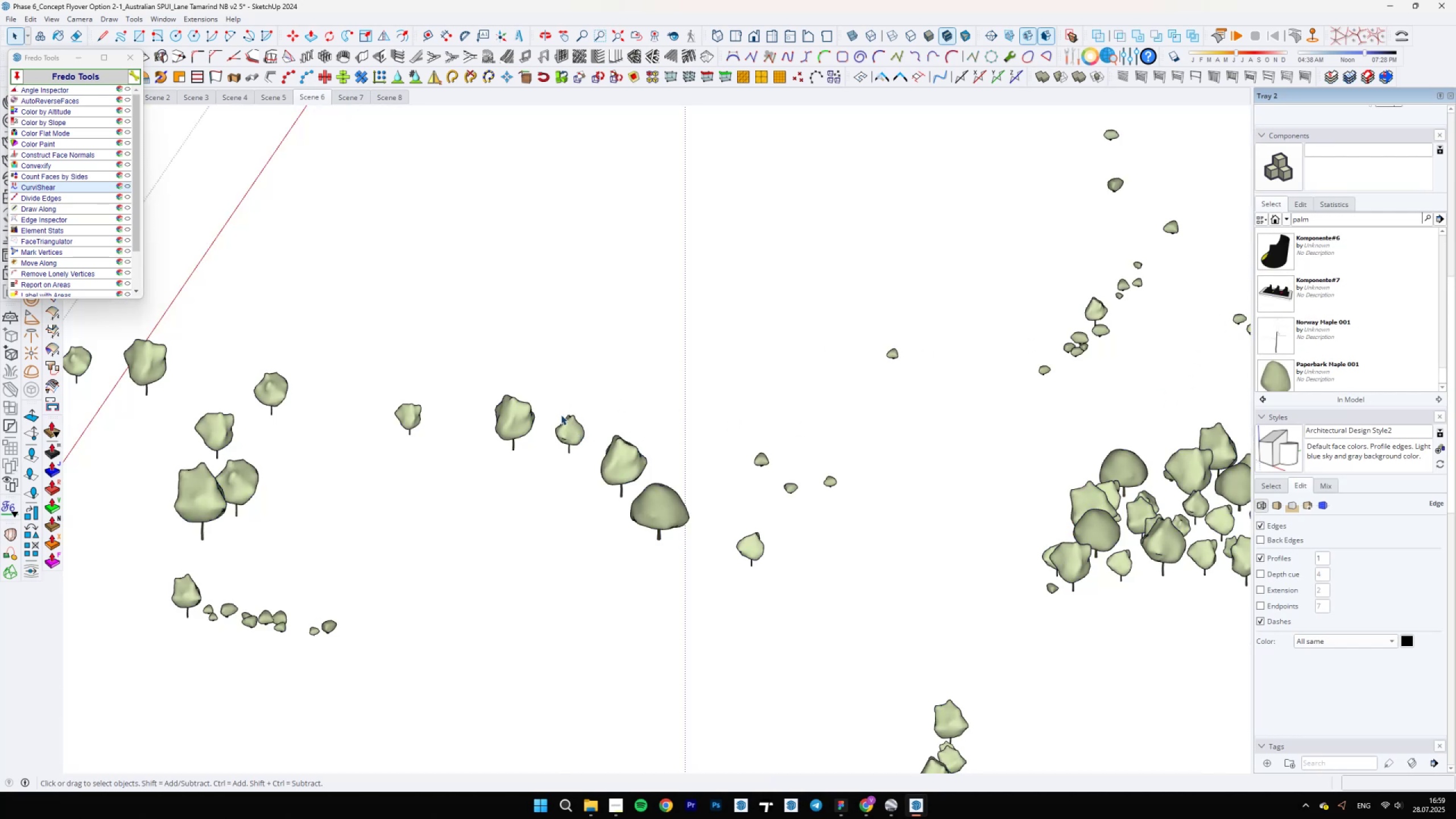 
left_click([575, 428])
 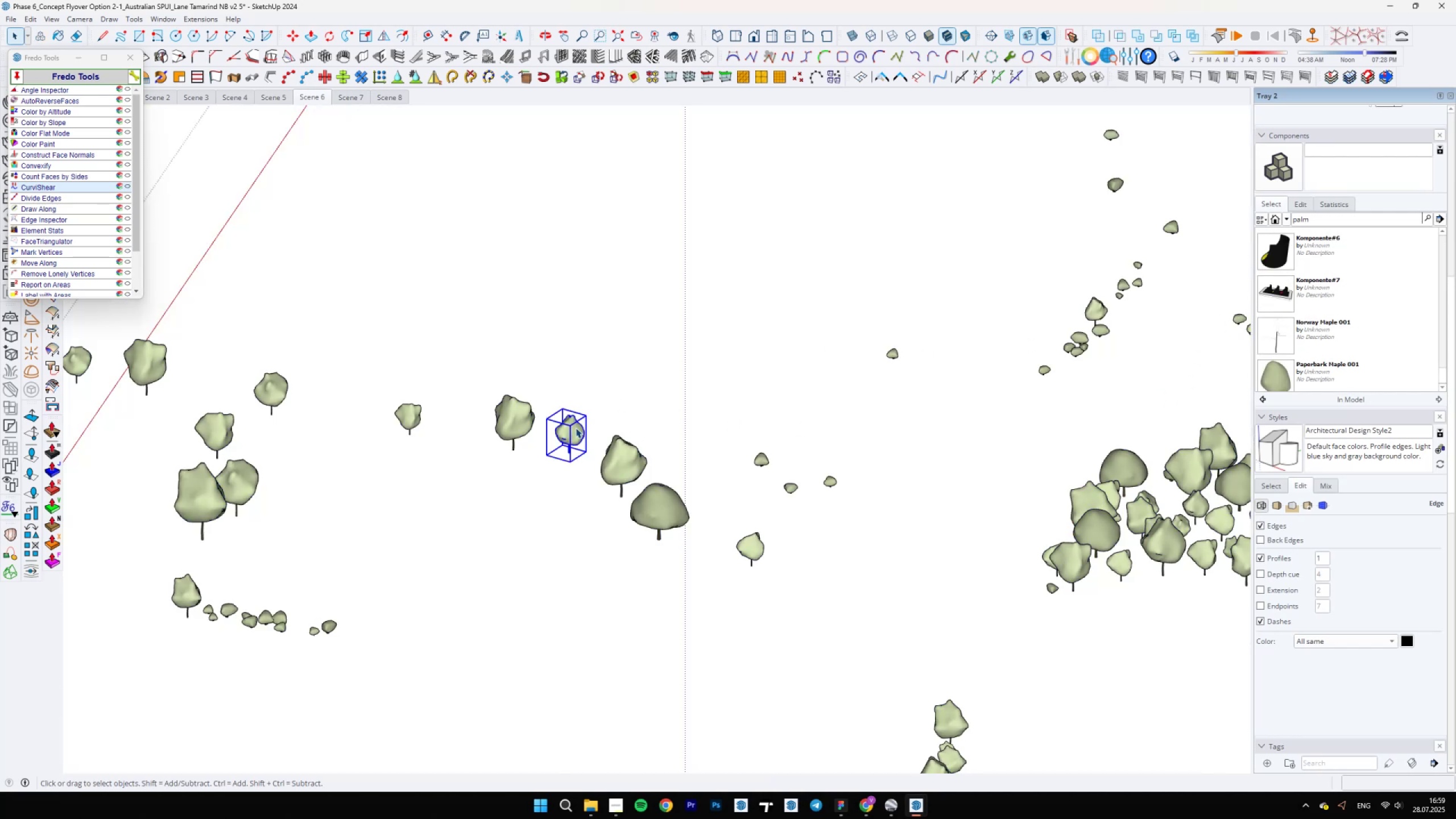 
key(Control+C)
 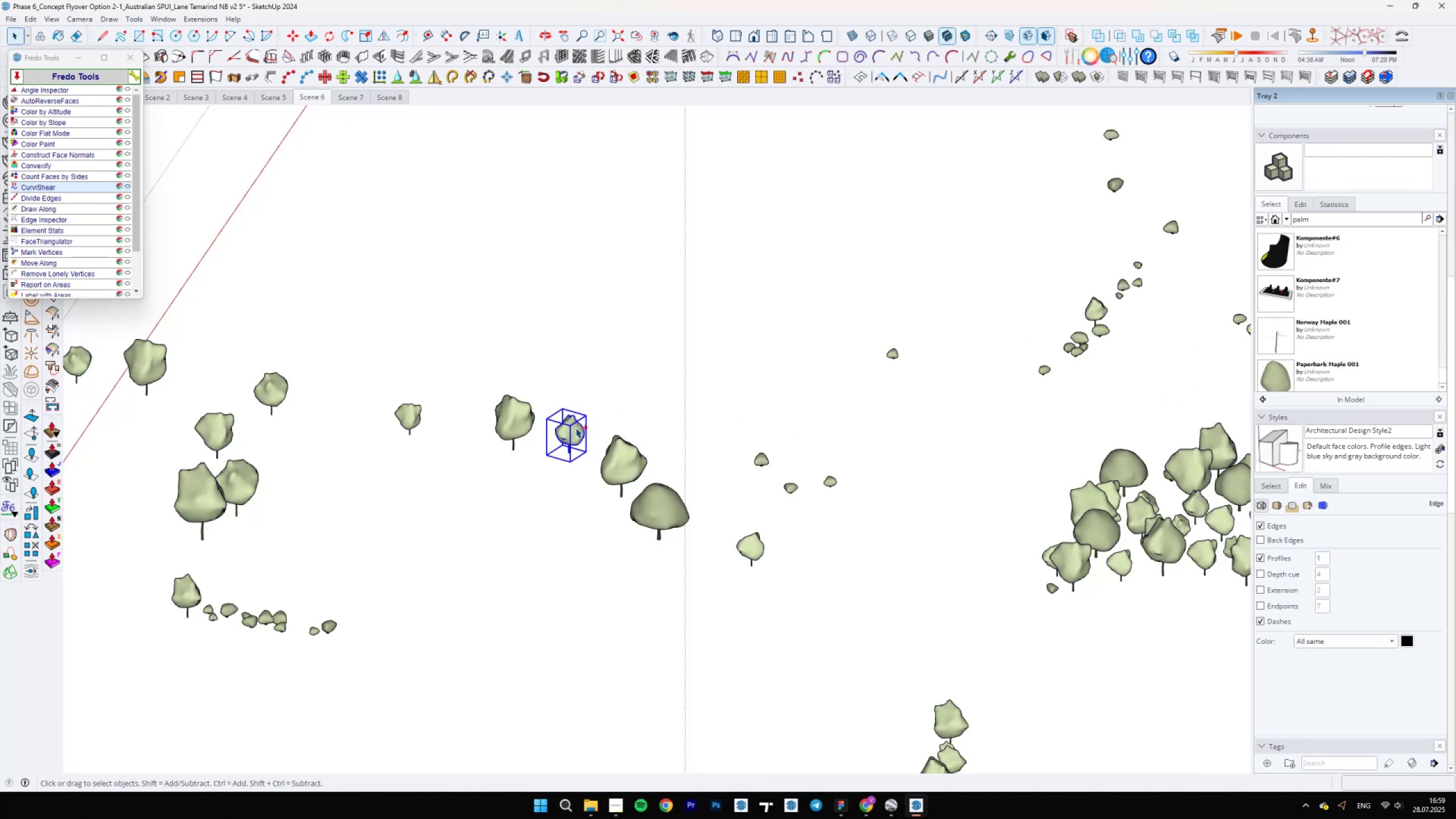 
key(Control+C)
 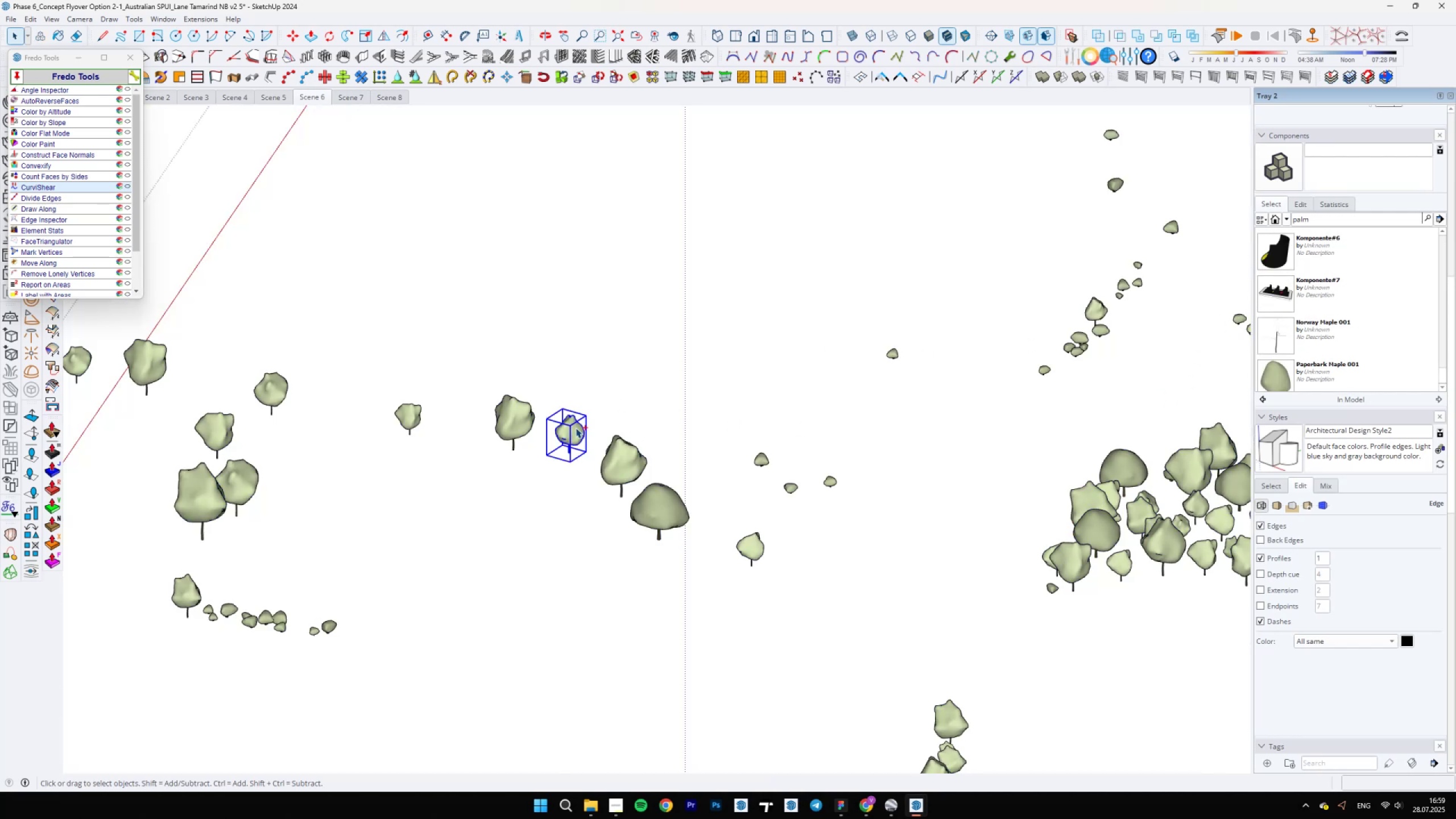 
scroll: coordinate [832, 637], scroll_direction: none, amount: 0.0
 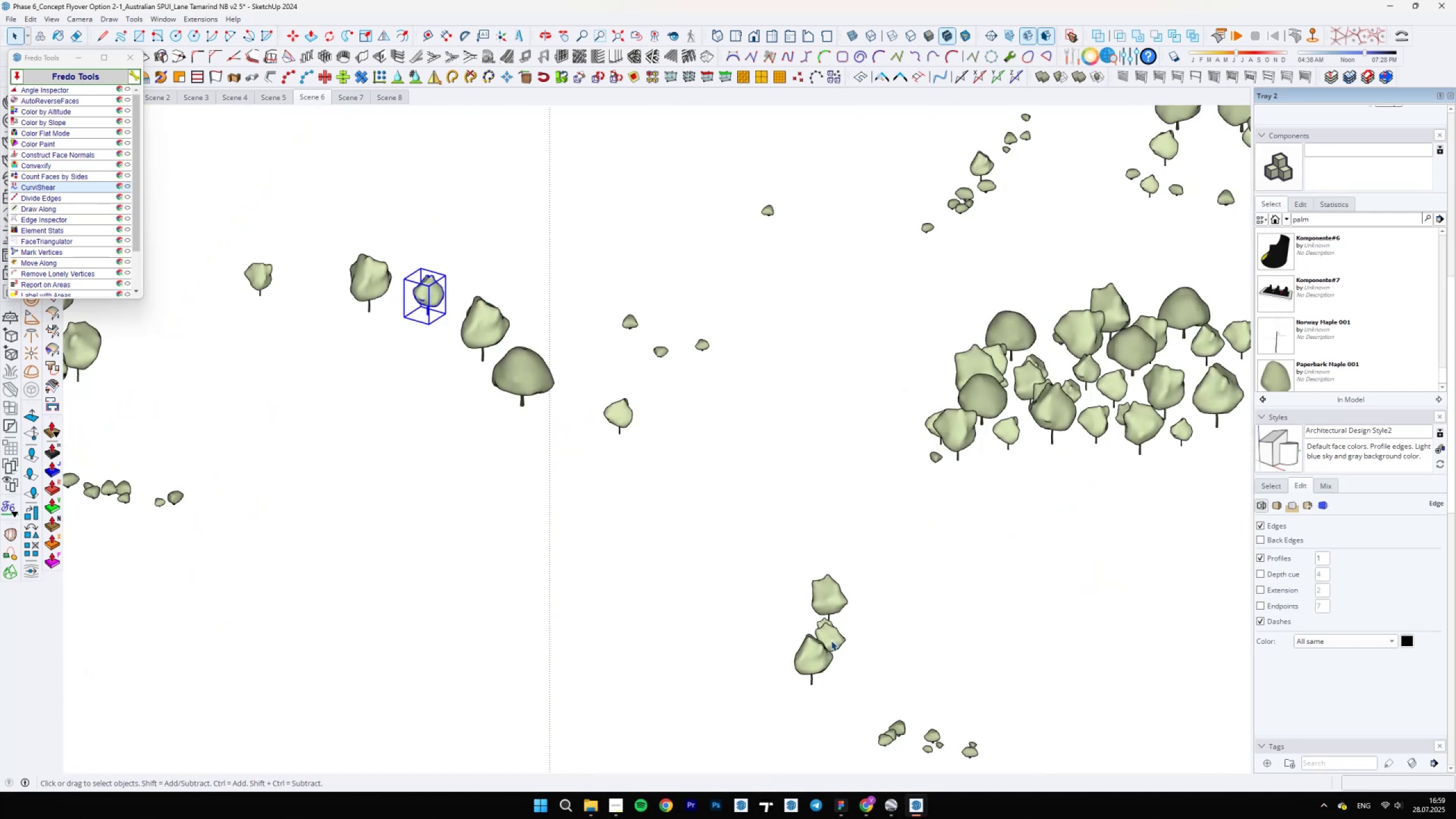 
left_click([831, 640])
 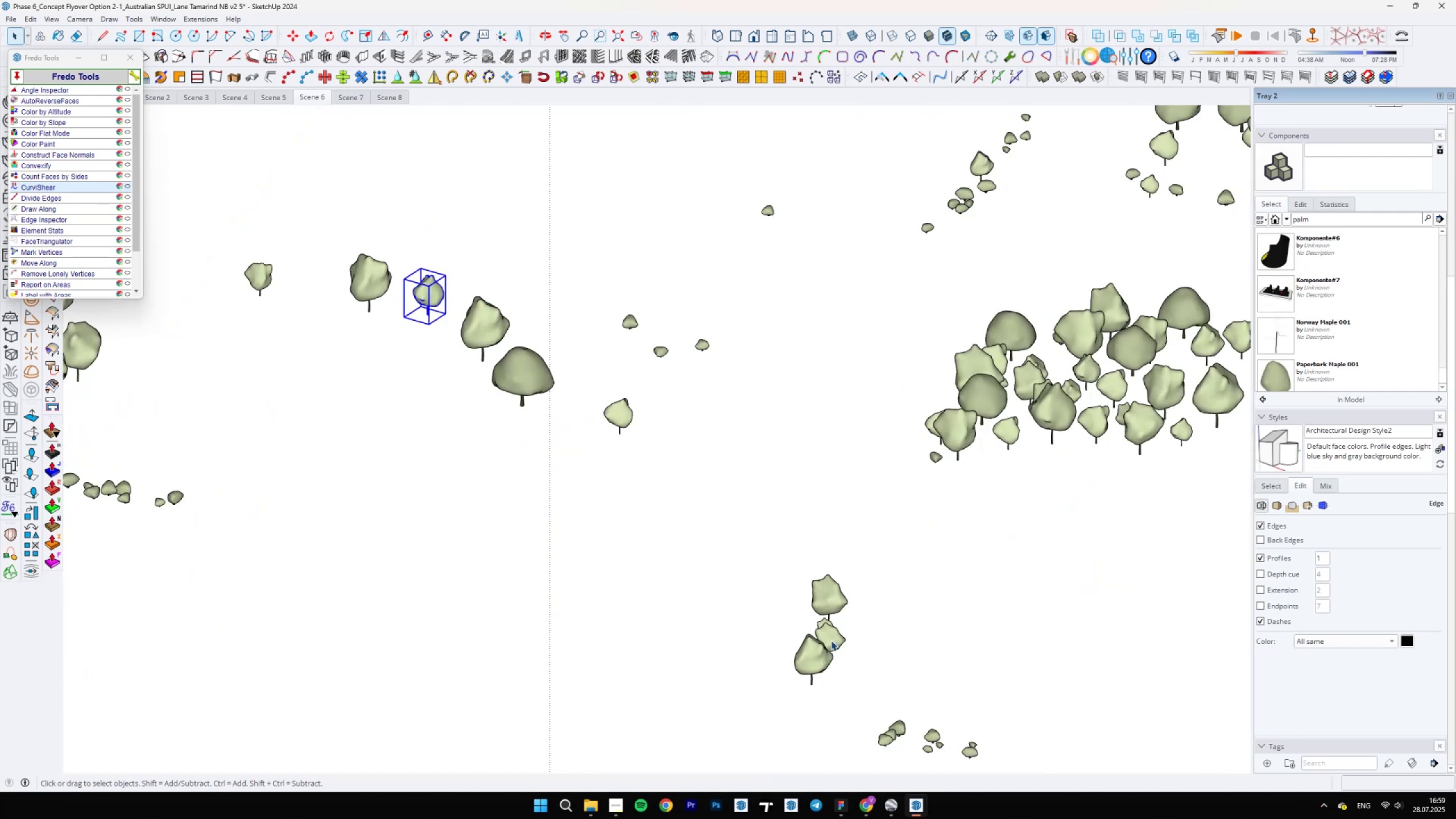 
key(Control+C)
 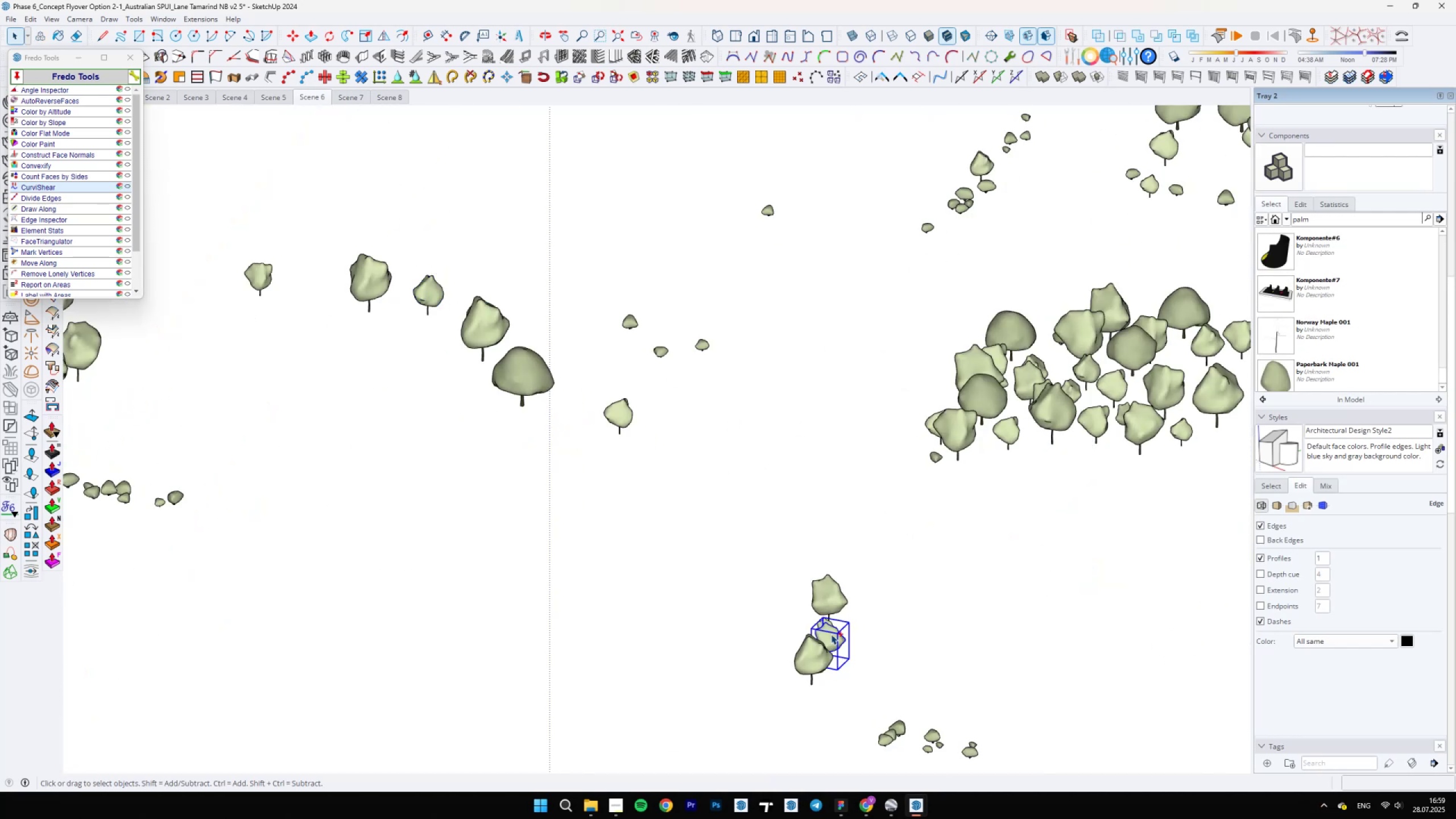 
scroll: coordinate [843, 537], scroll_direction: down, amount: 6.0
 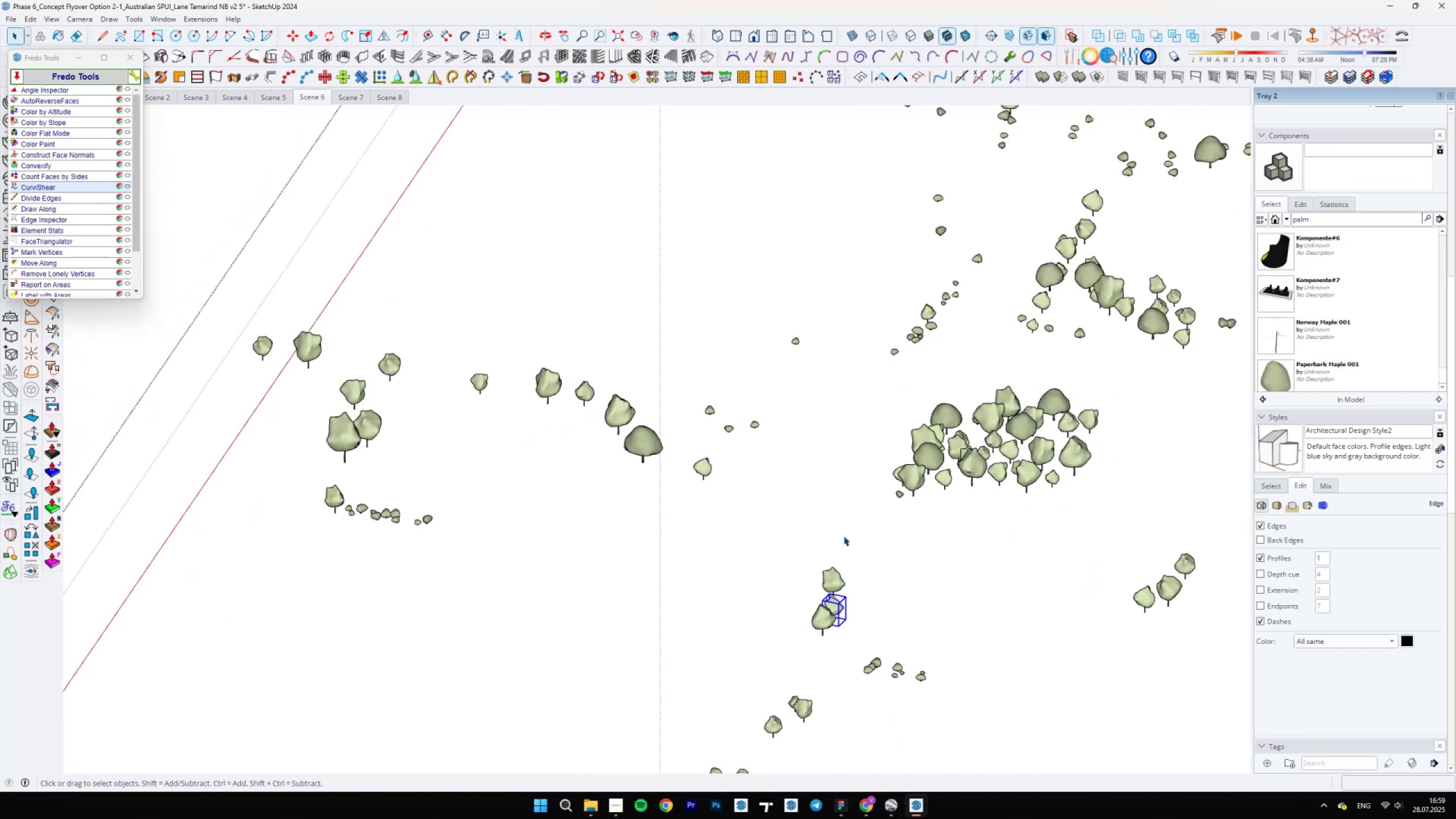 
key(Escape)
 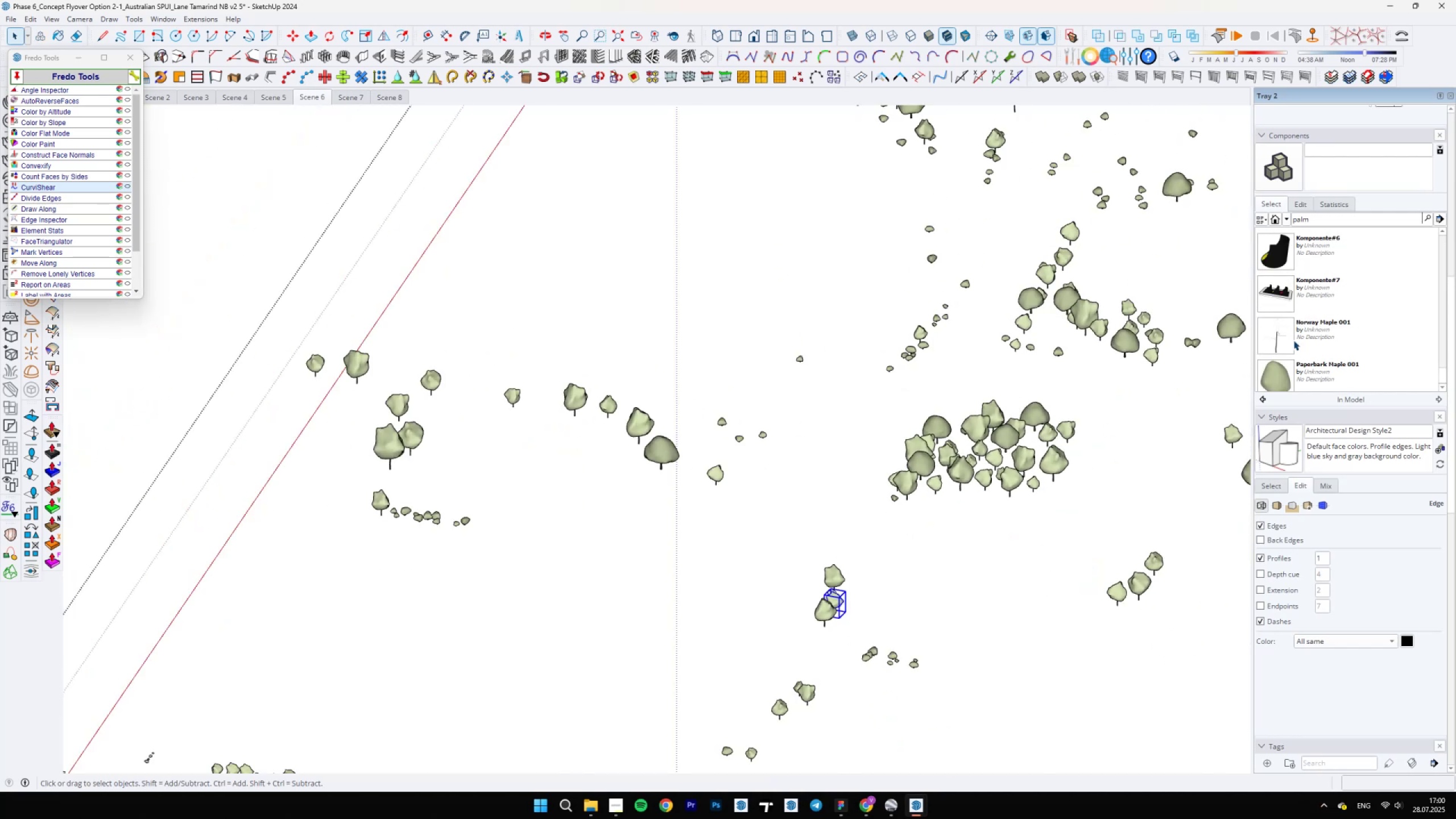 
scroll: coordinate [1357, 307], scroll_direction: down, amount: 15.0
 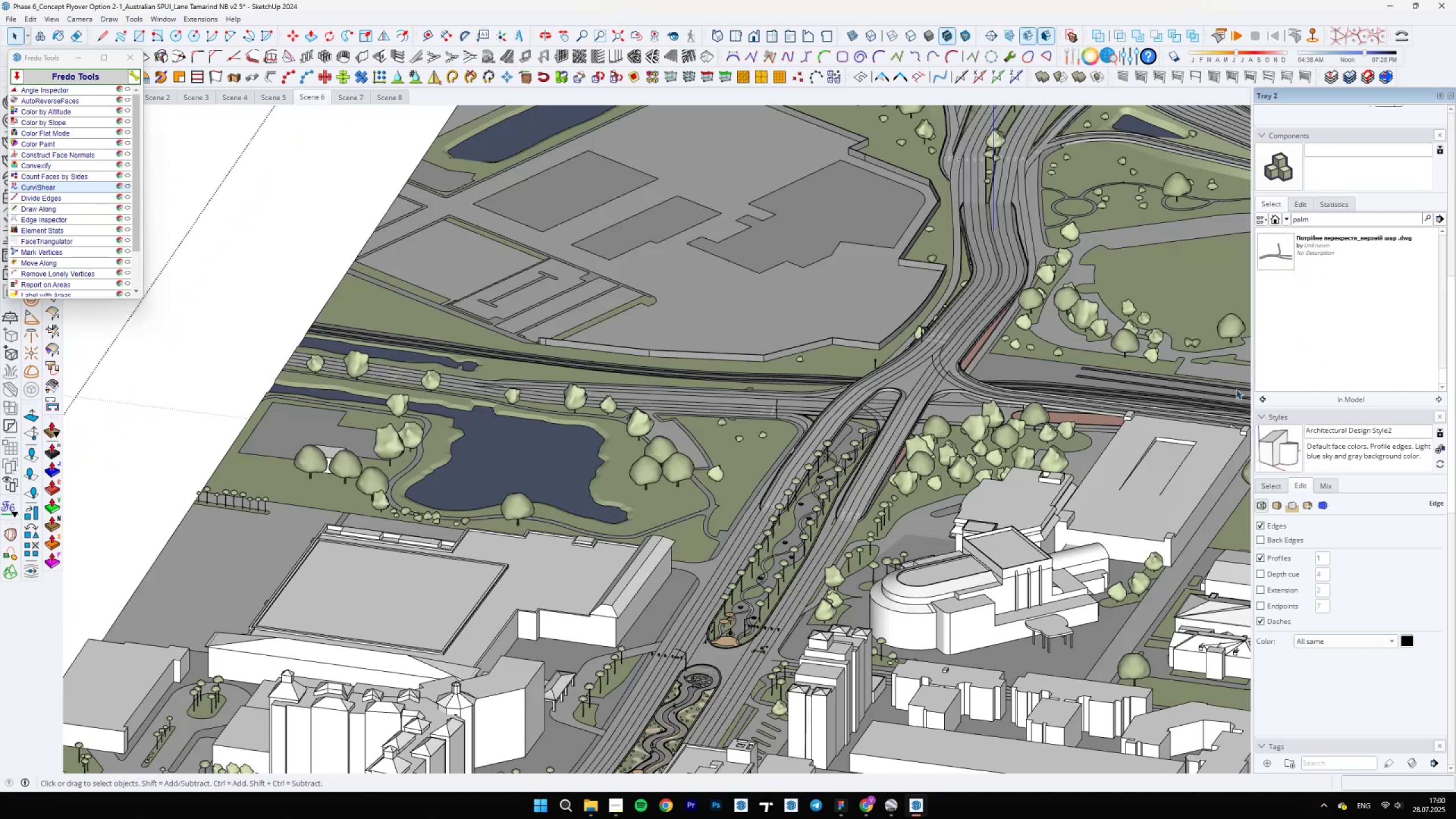 
scroll: coordinate [752, 614], scroll_direction: up, amount: 12.0
 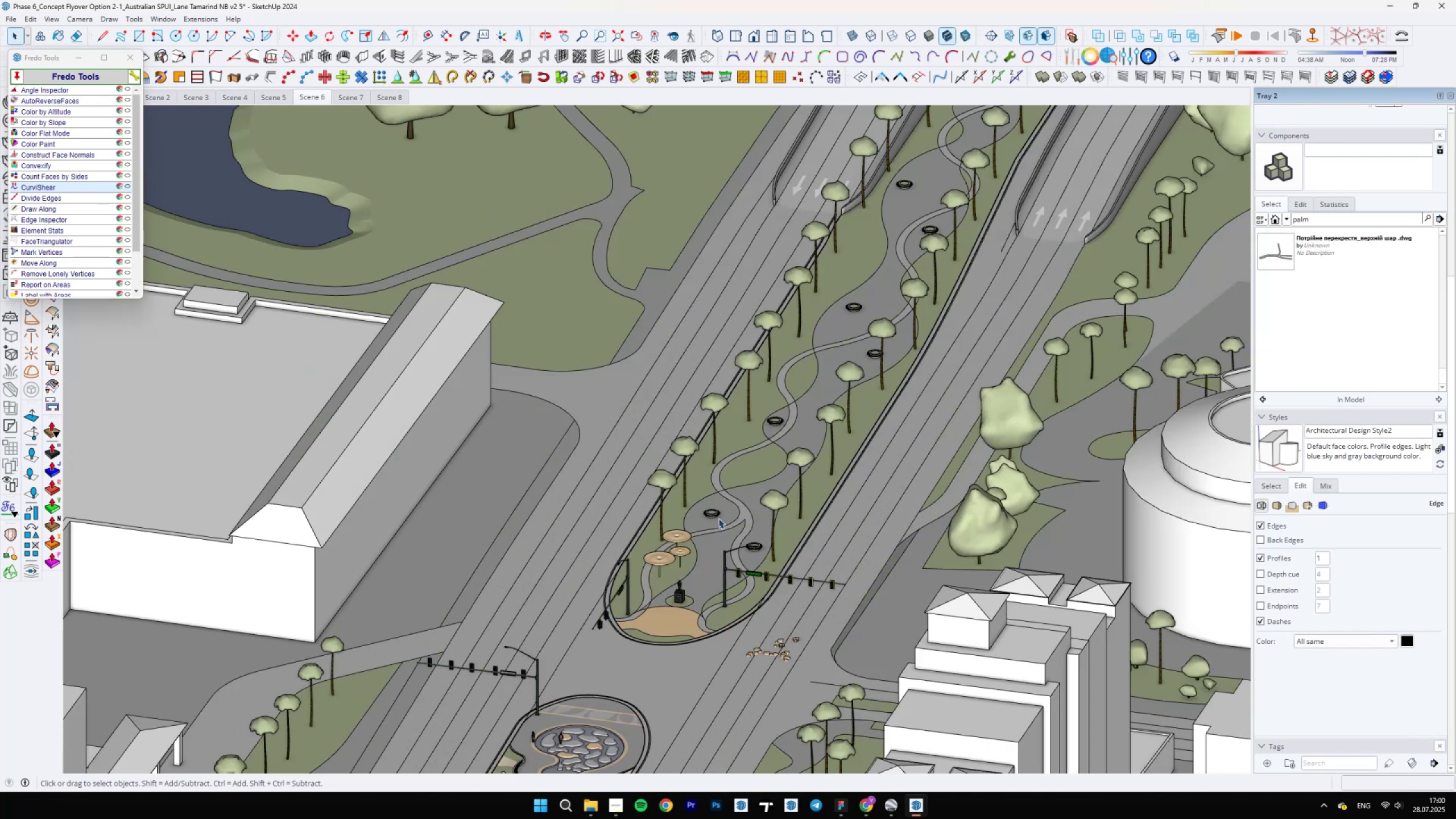 
scroll: coordinate [770, 471], scroll_direction: down, amount: 12.0
 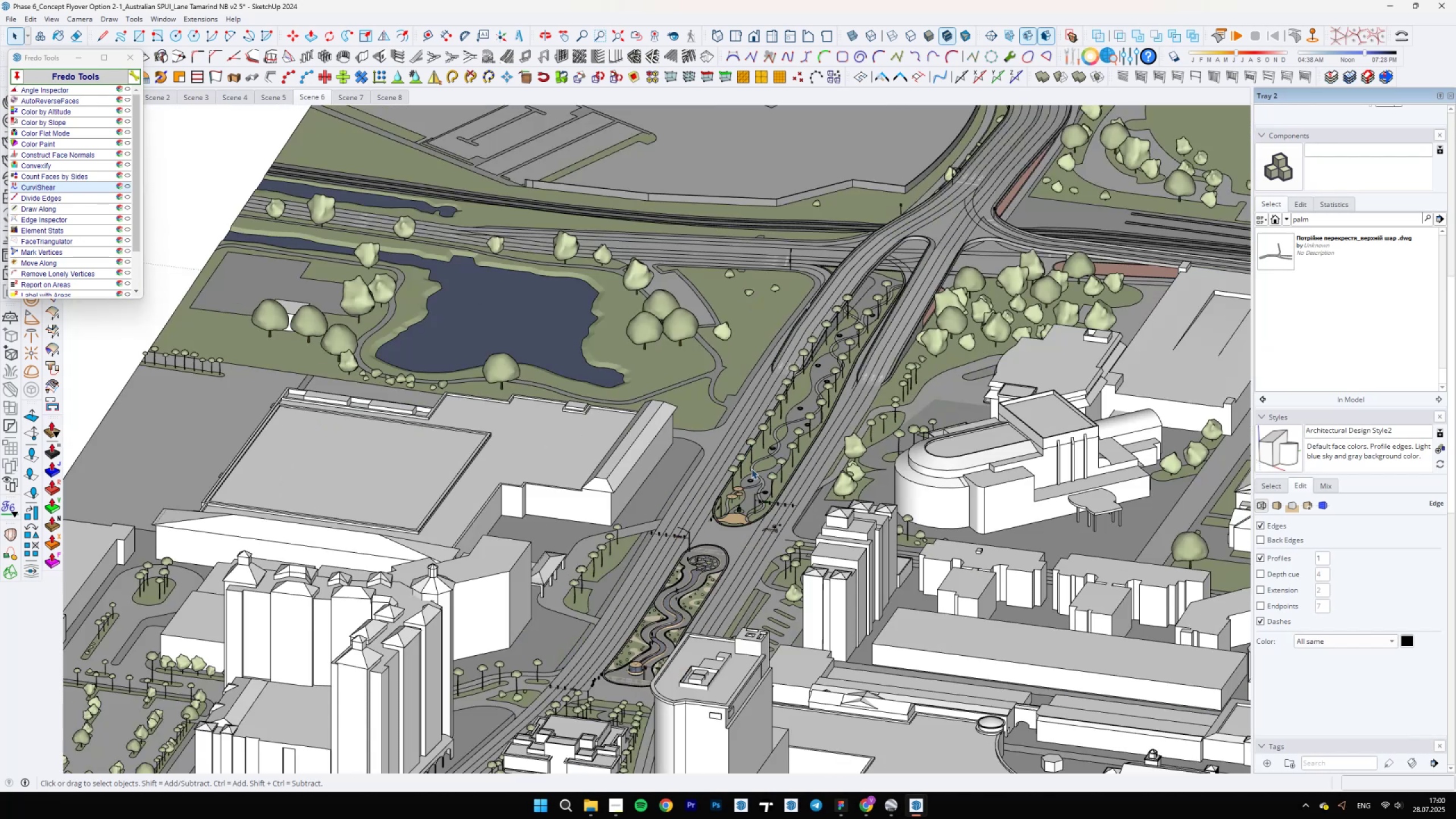 
scroll: coordinate [757, 466], scroll_direction: up, amount: 5.0
 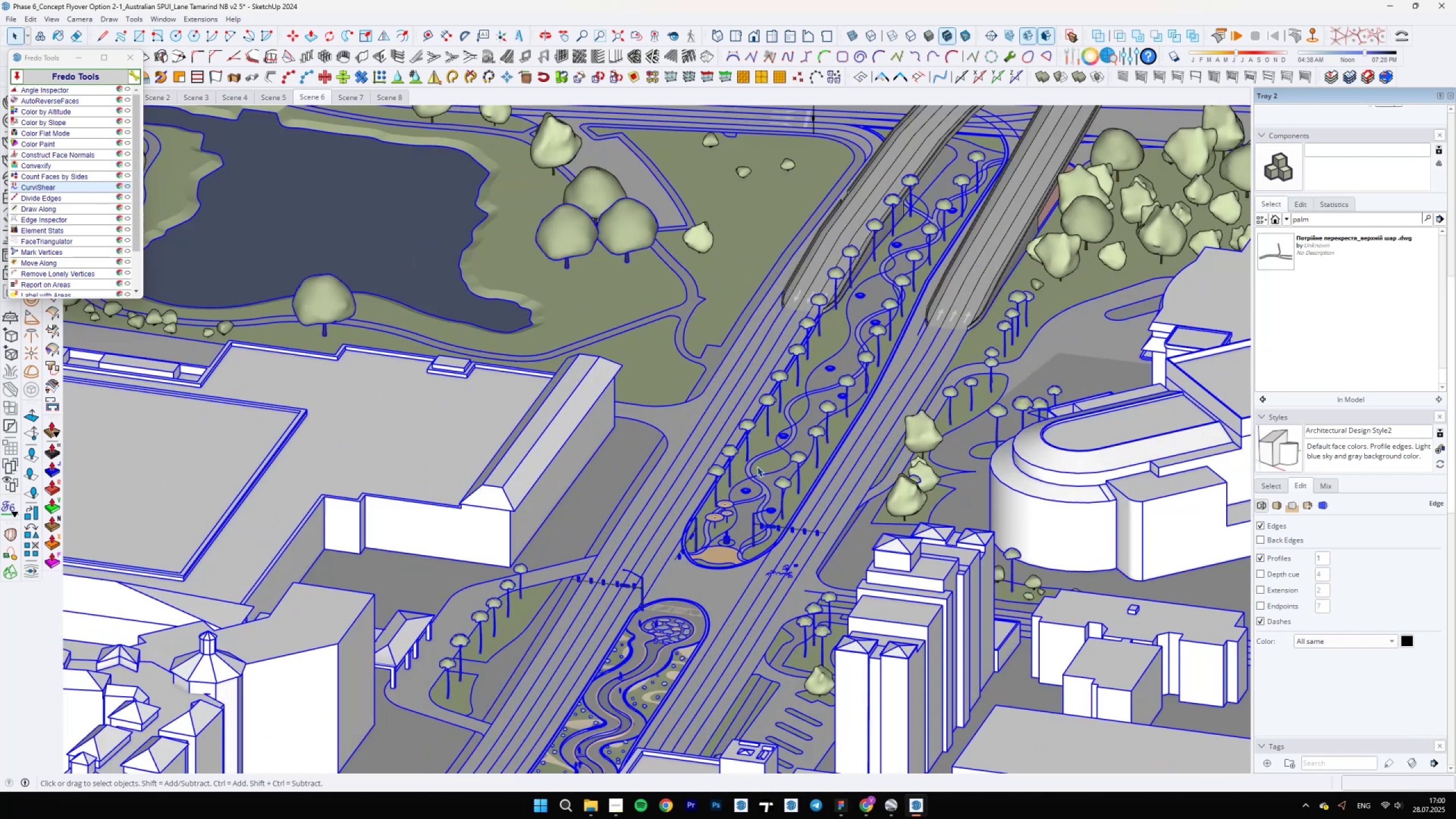 
double_click([757, 466])
 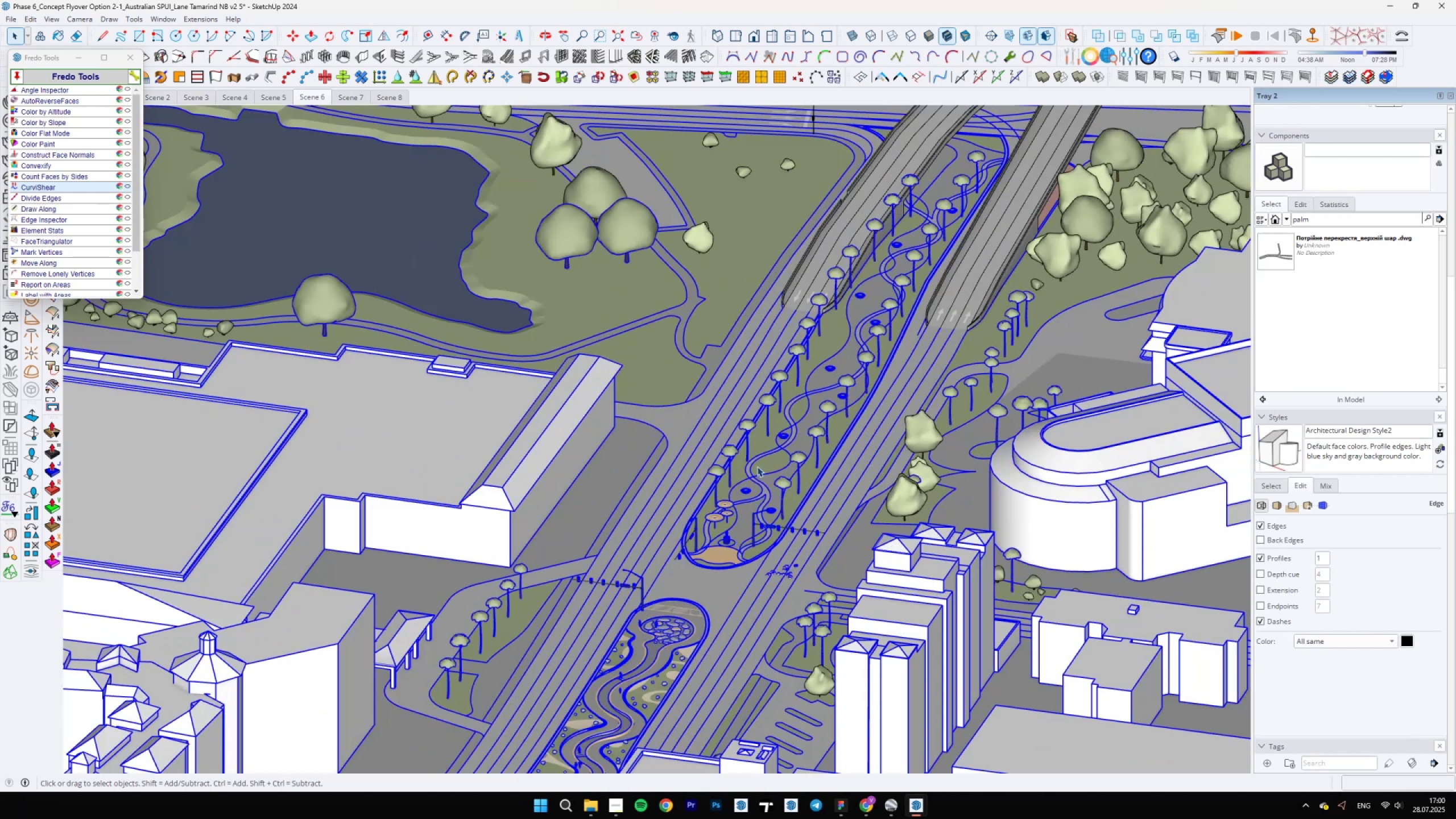 
scroll: coordinate [752, 478], scroll_direction: up, amount: 6.0
 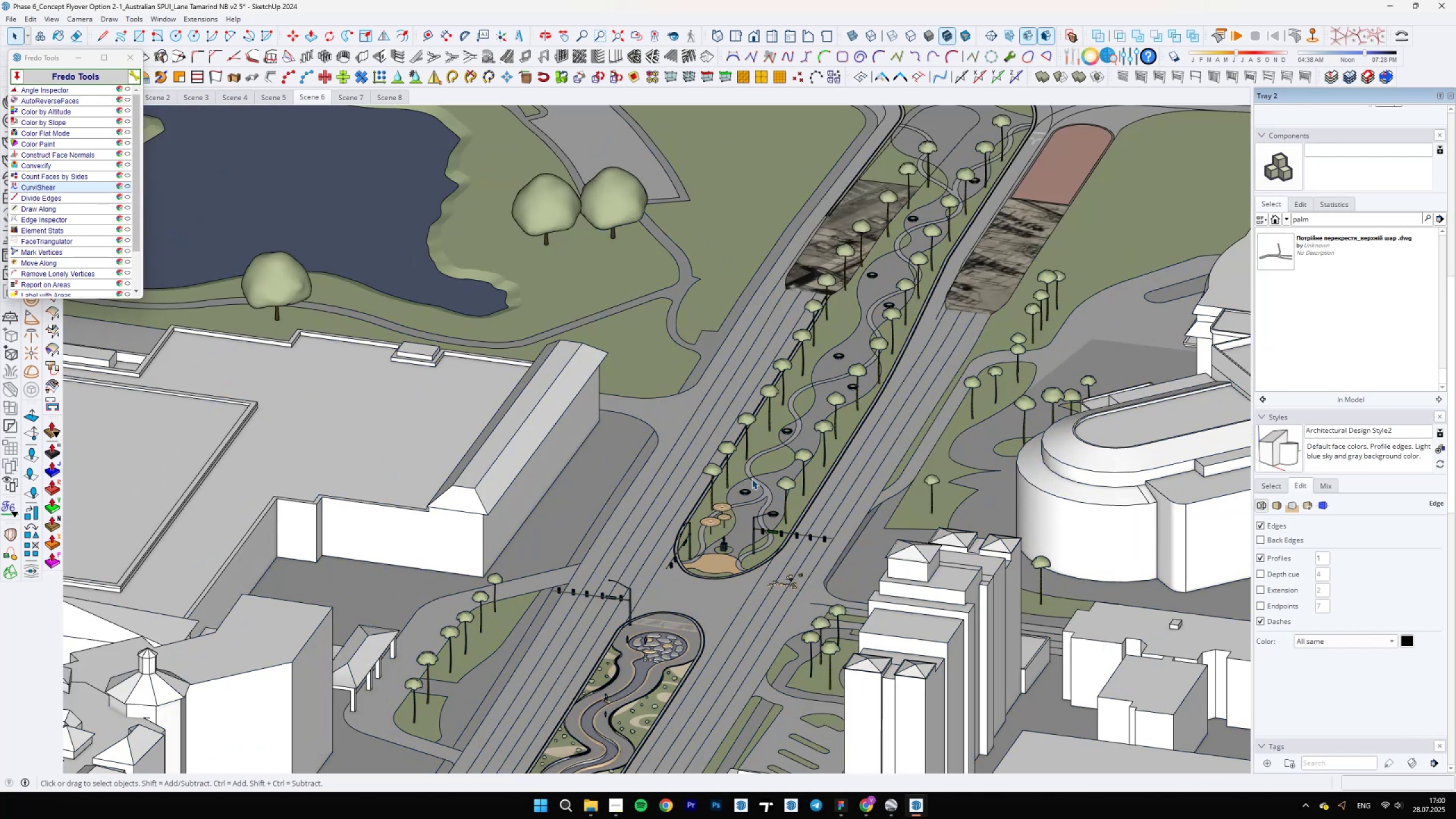 
left_click([752, 479])
 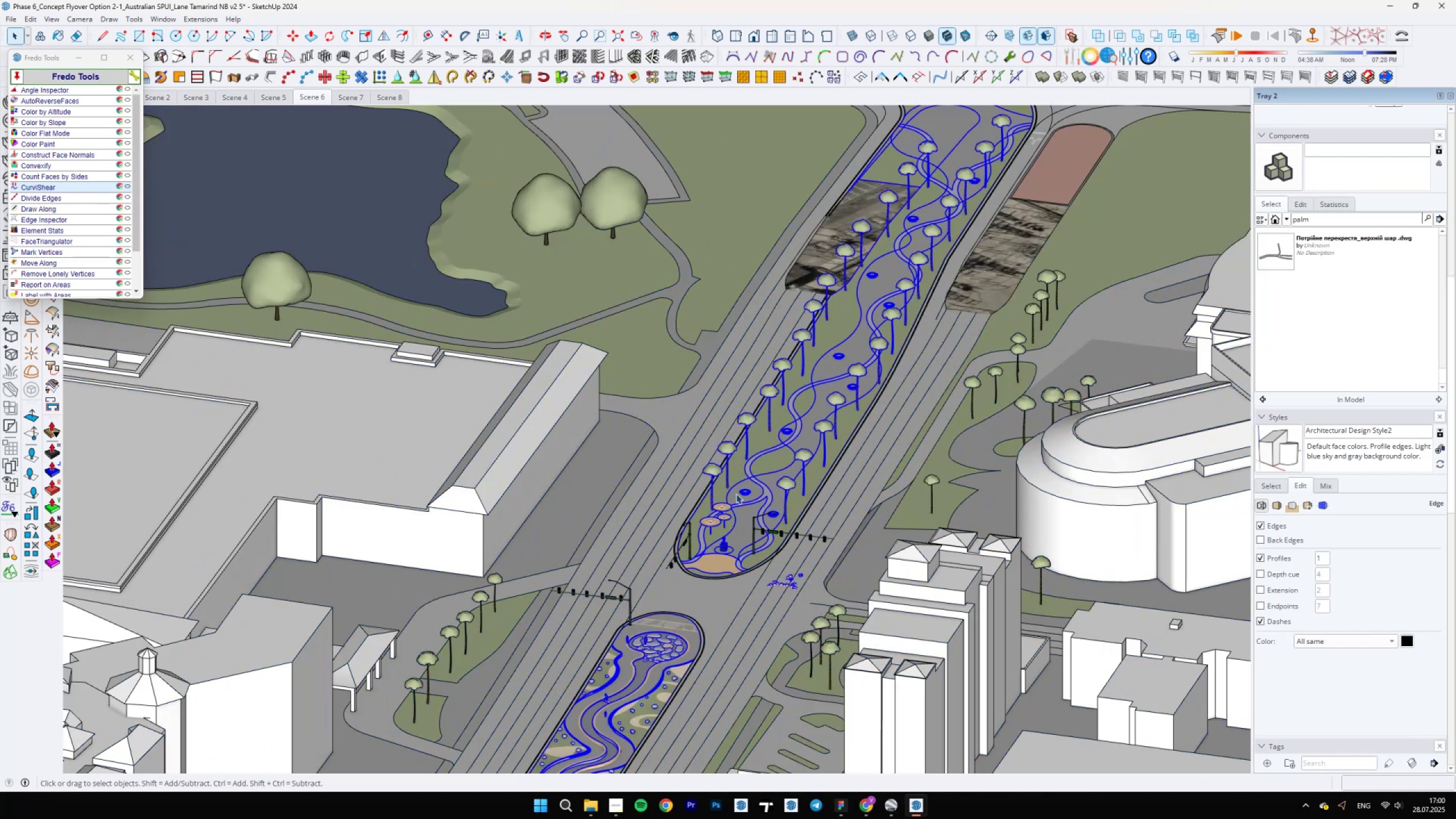 
double_click([736, 494])
 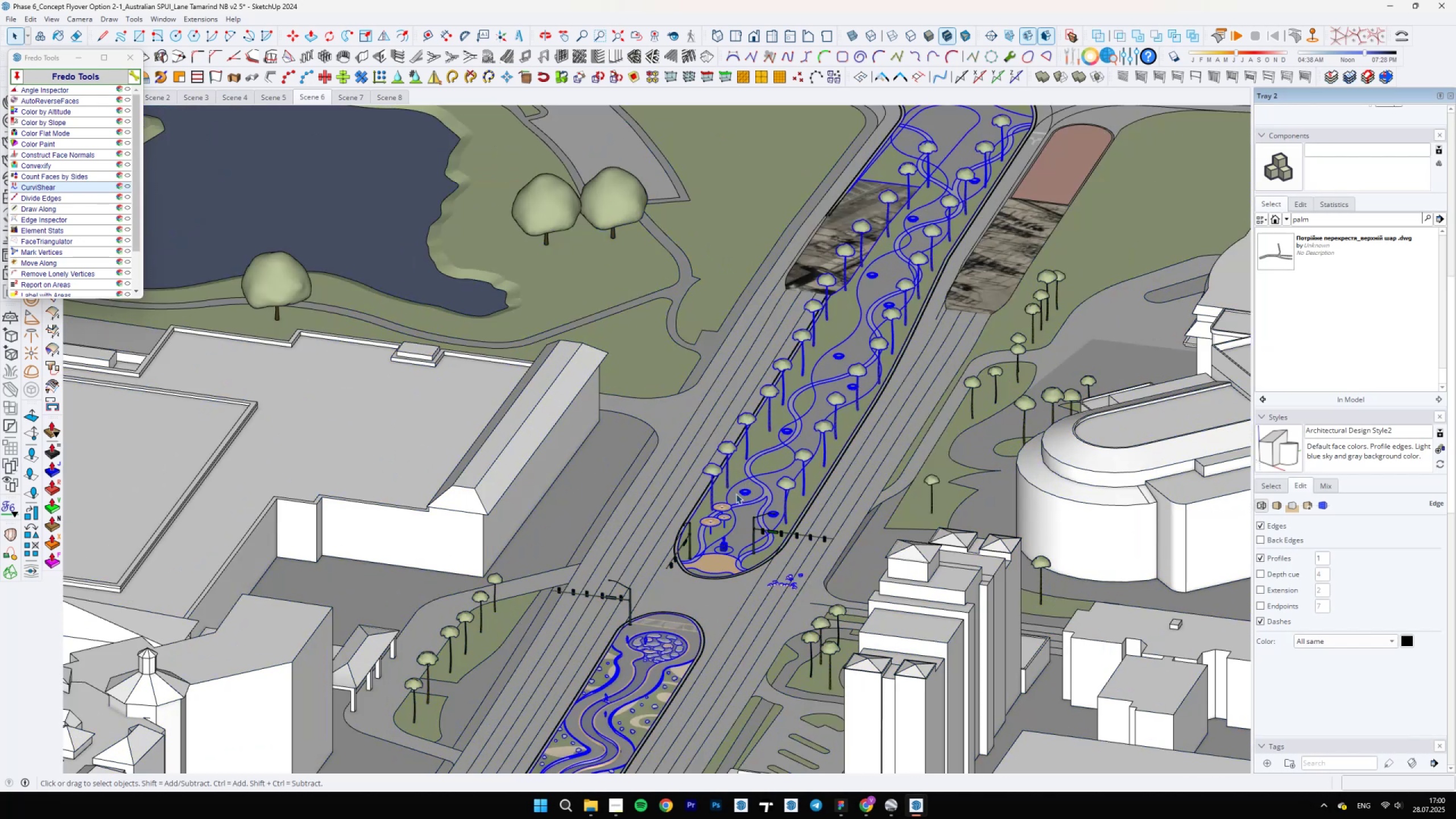 
triple_click([736, 494])
 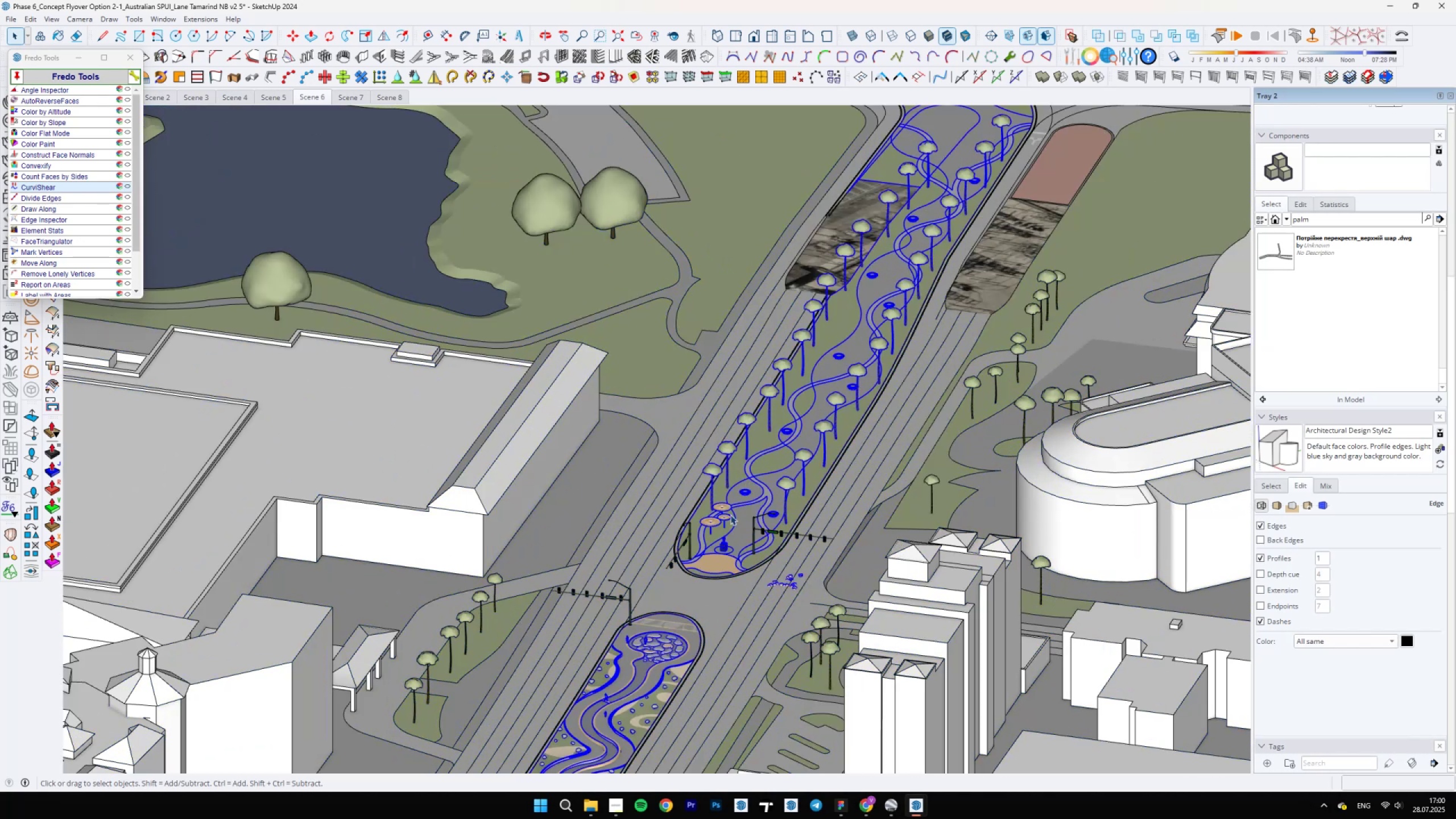 
scroll: coordinate [897, 449], scroll_direction: up, amount: 17.0
 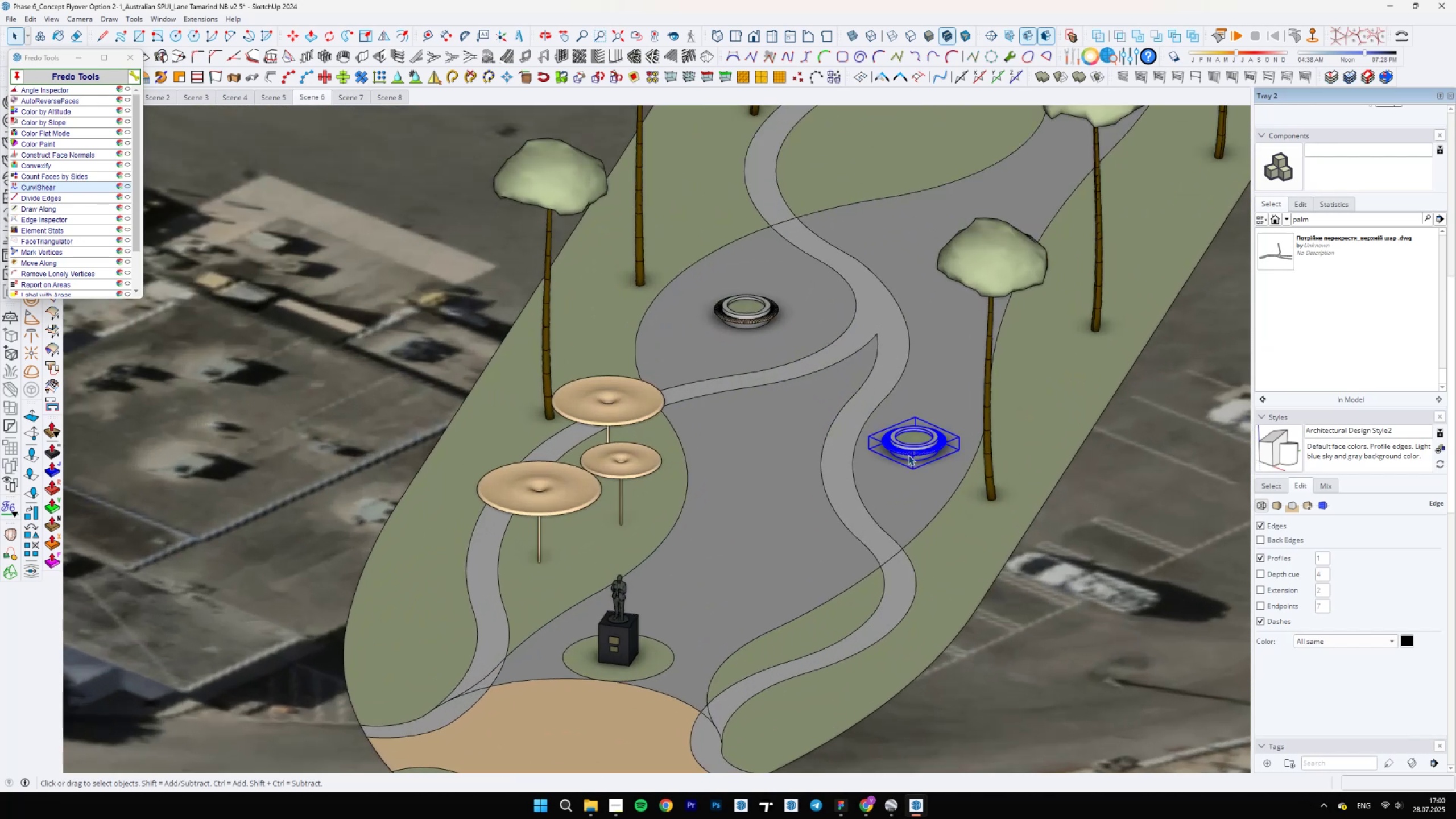 
double_click([907, 444])
 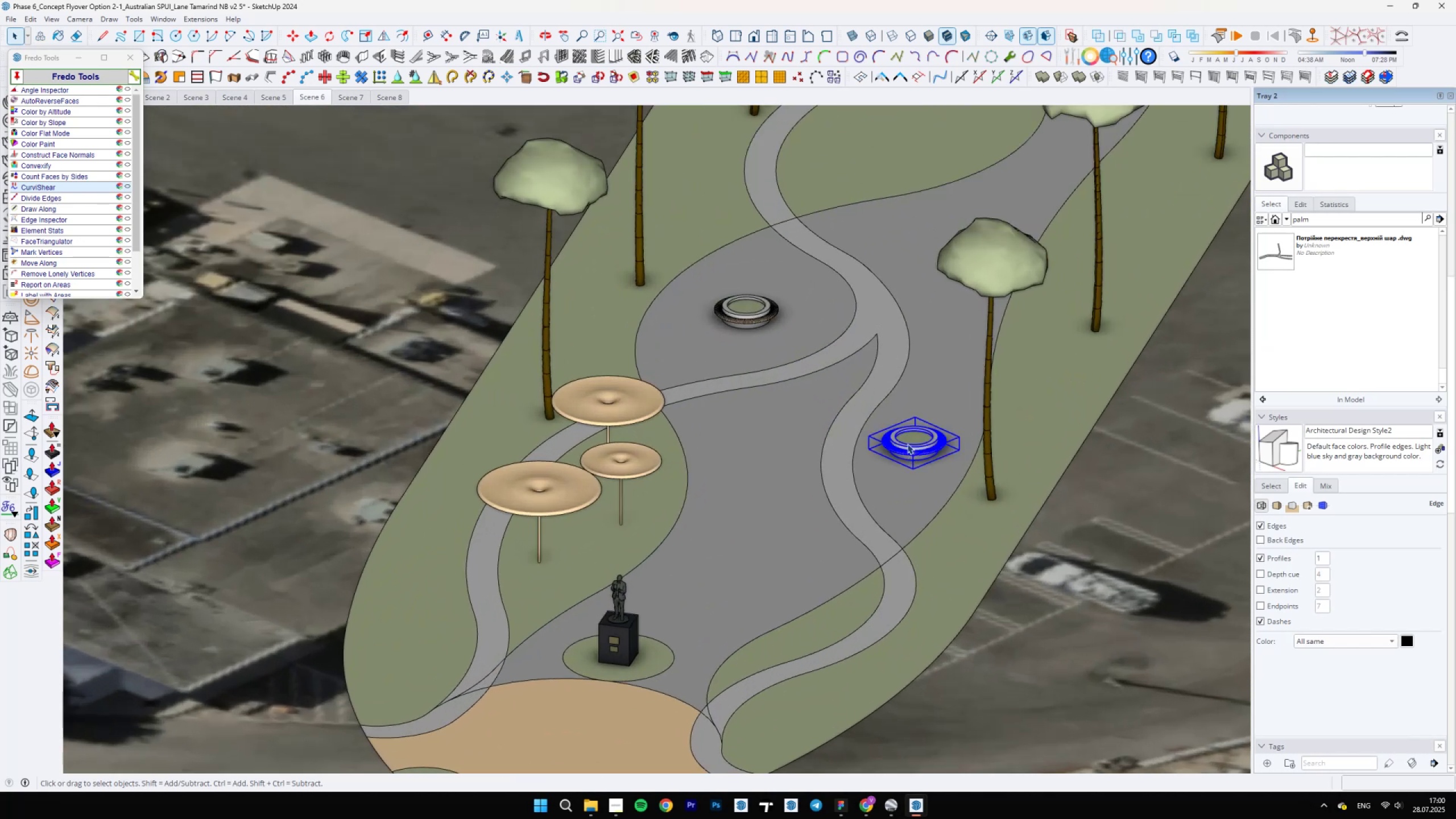 
triple_click([907, 444])
 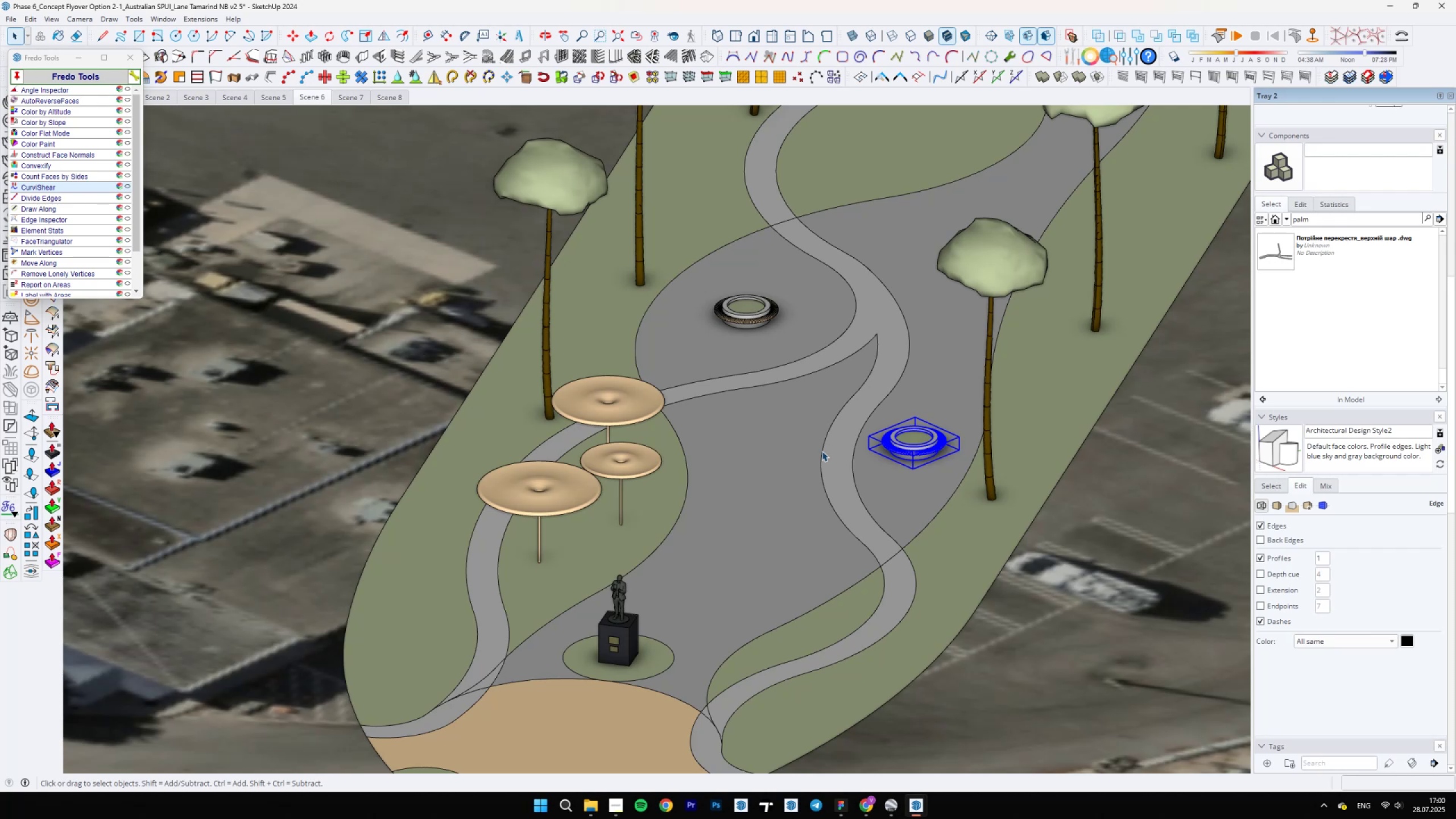 
scroll: coordinate [918, 384], scroll_direction: up, amount: 11.0
 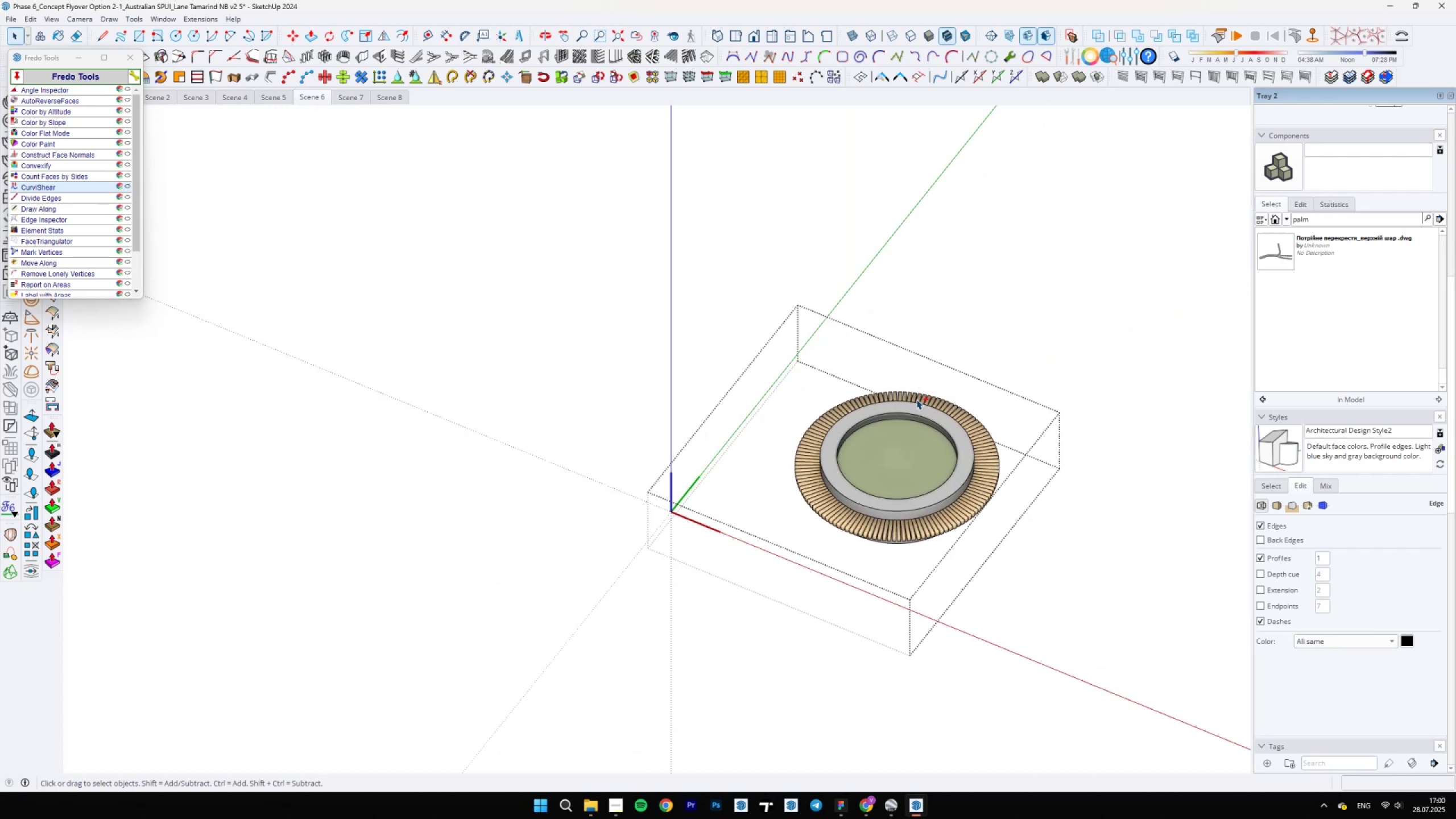 
key(Control+V)
 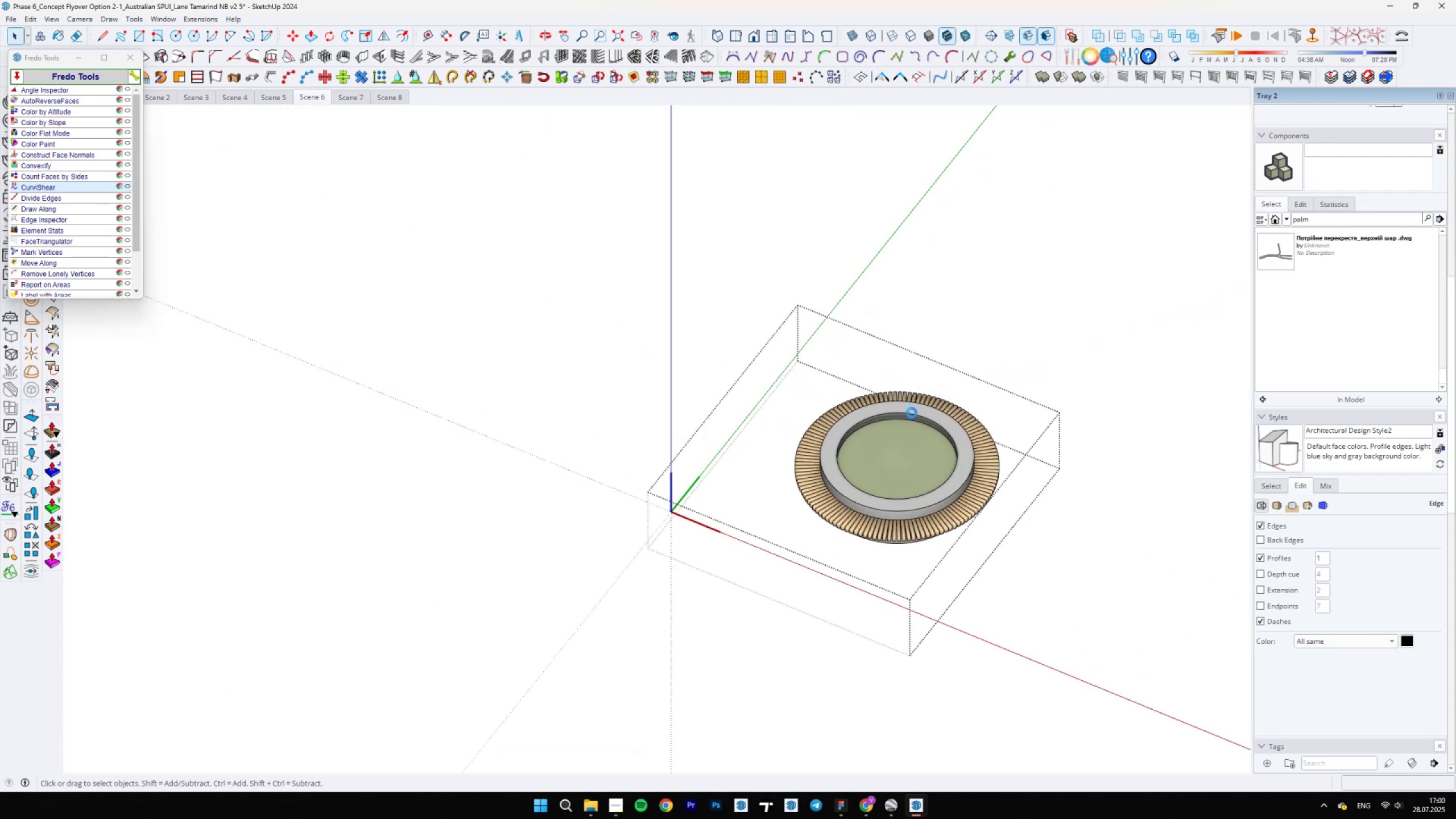 
scroll: coordinate [724, 466], scroll_direction: down, amount: 7.0
 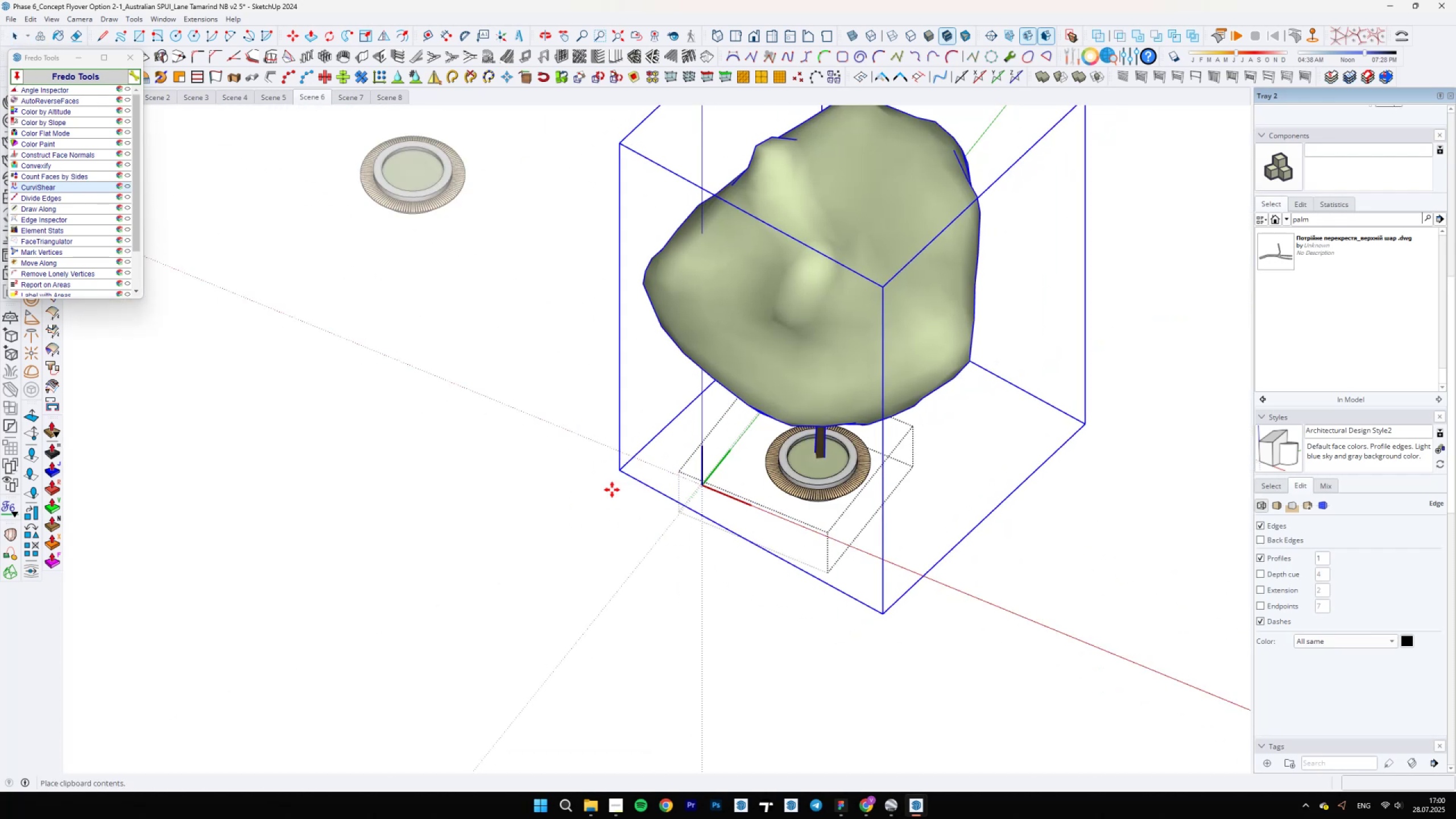 
scroll: coordinate [822, 425], scroll_direction: up, amount: 7.0
 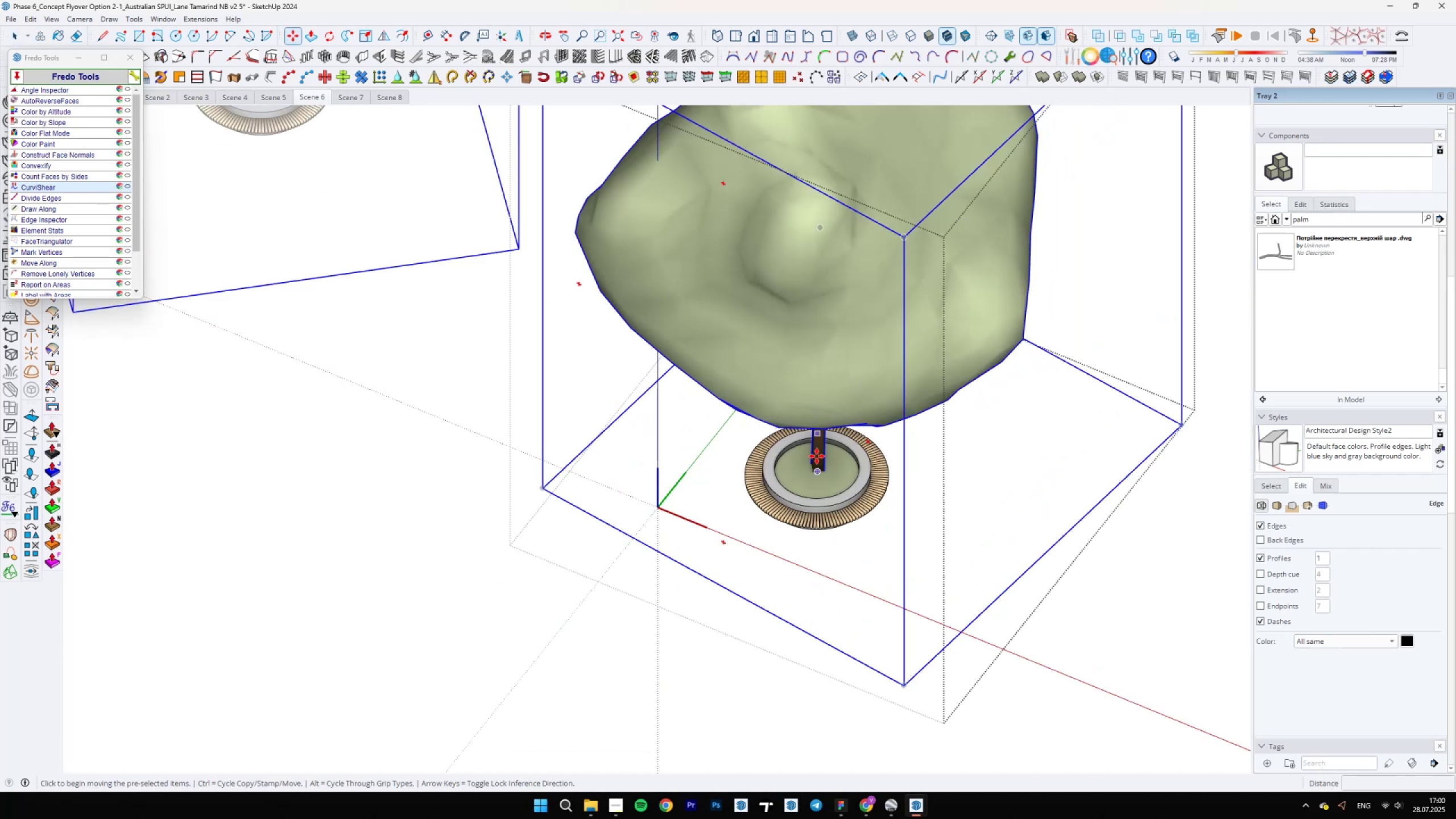 
scroll: coordinate [909, 620], scroll_direction: down, amount: 11.0
 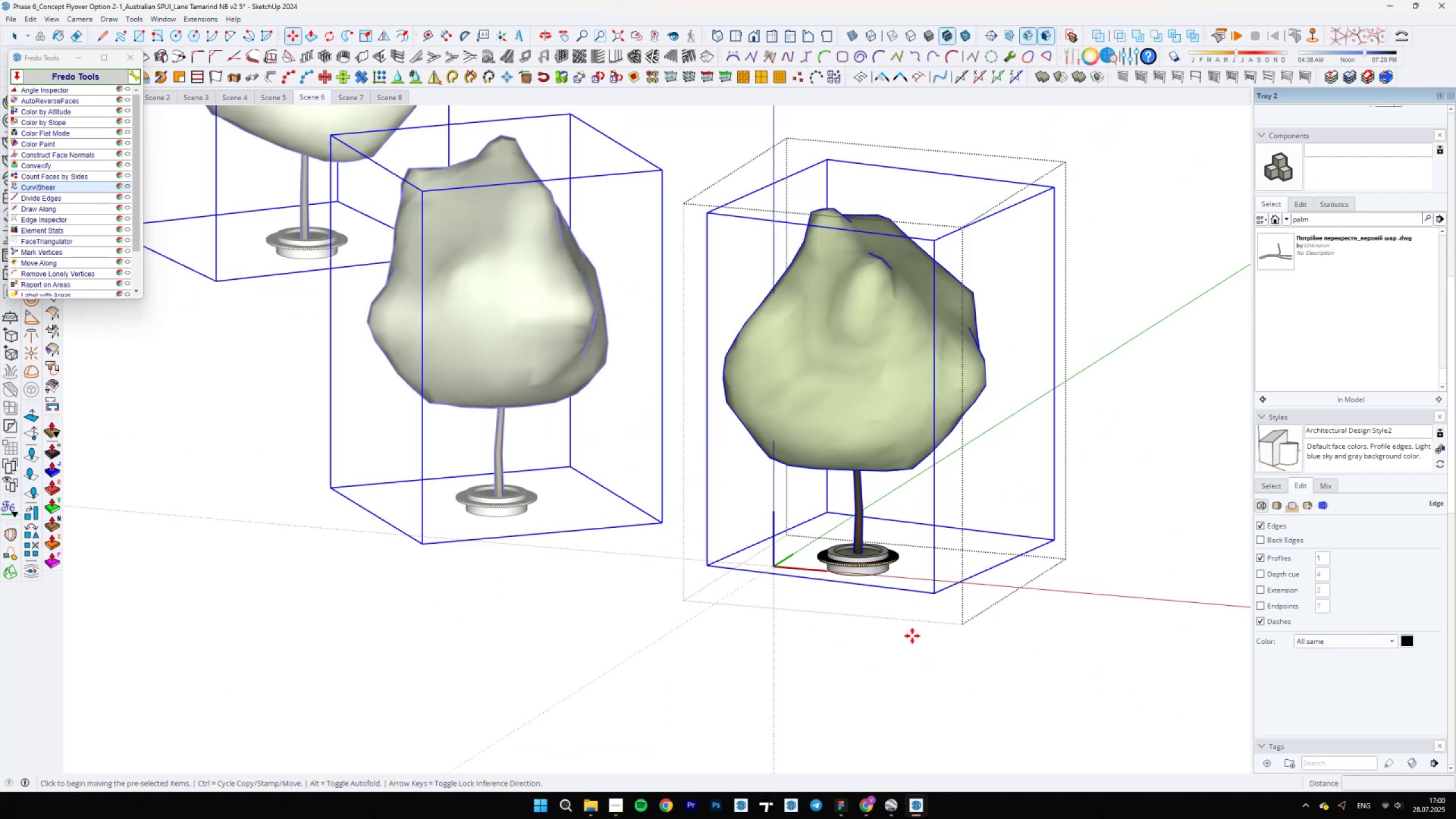 
key(S)
 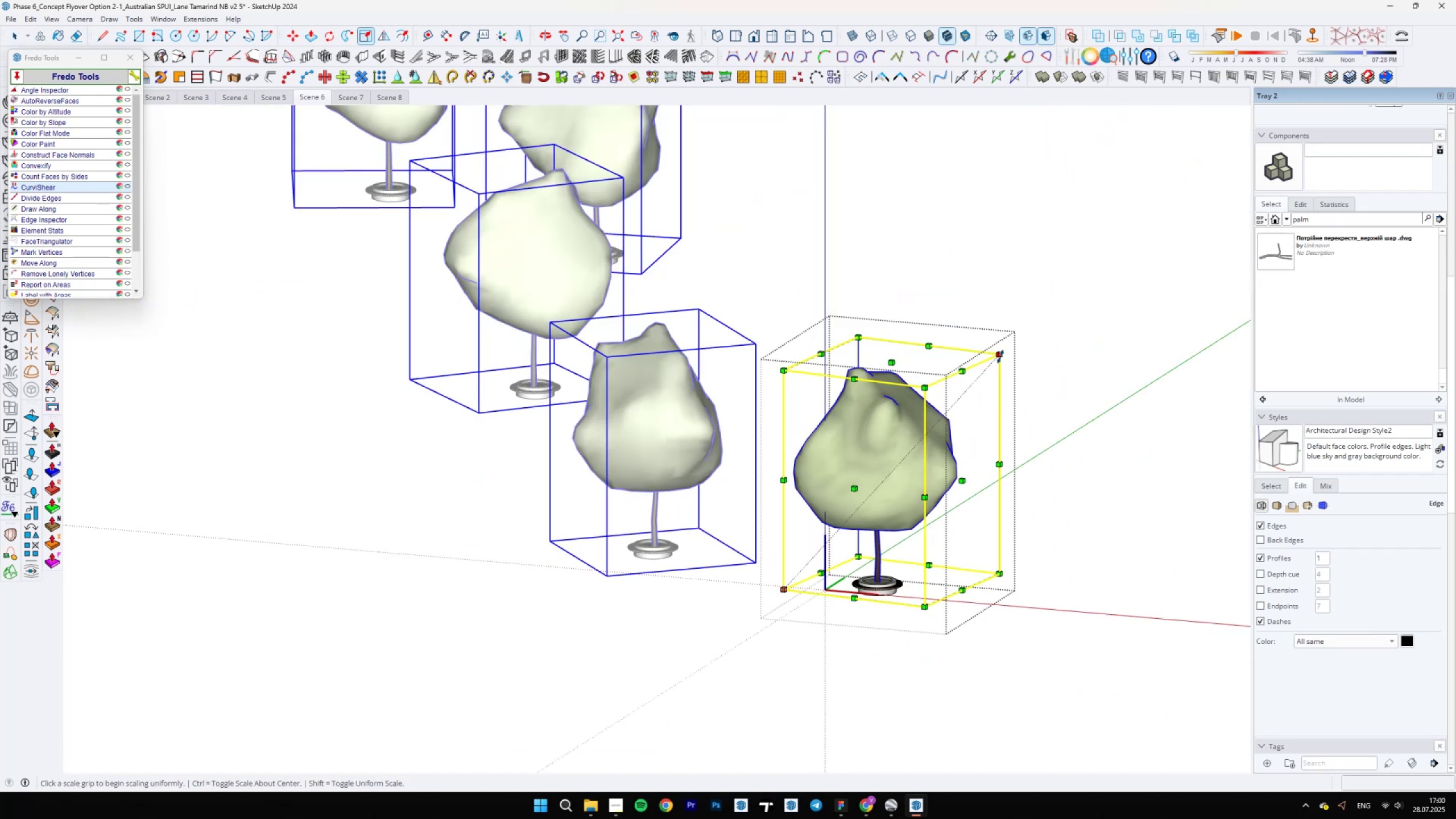 
left_click([996, 352])
 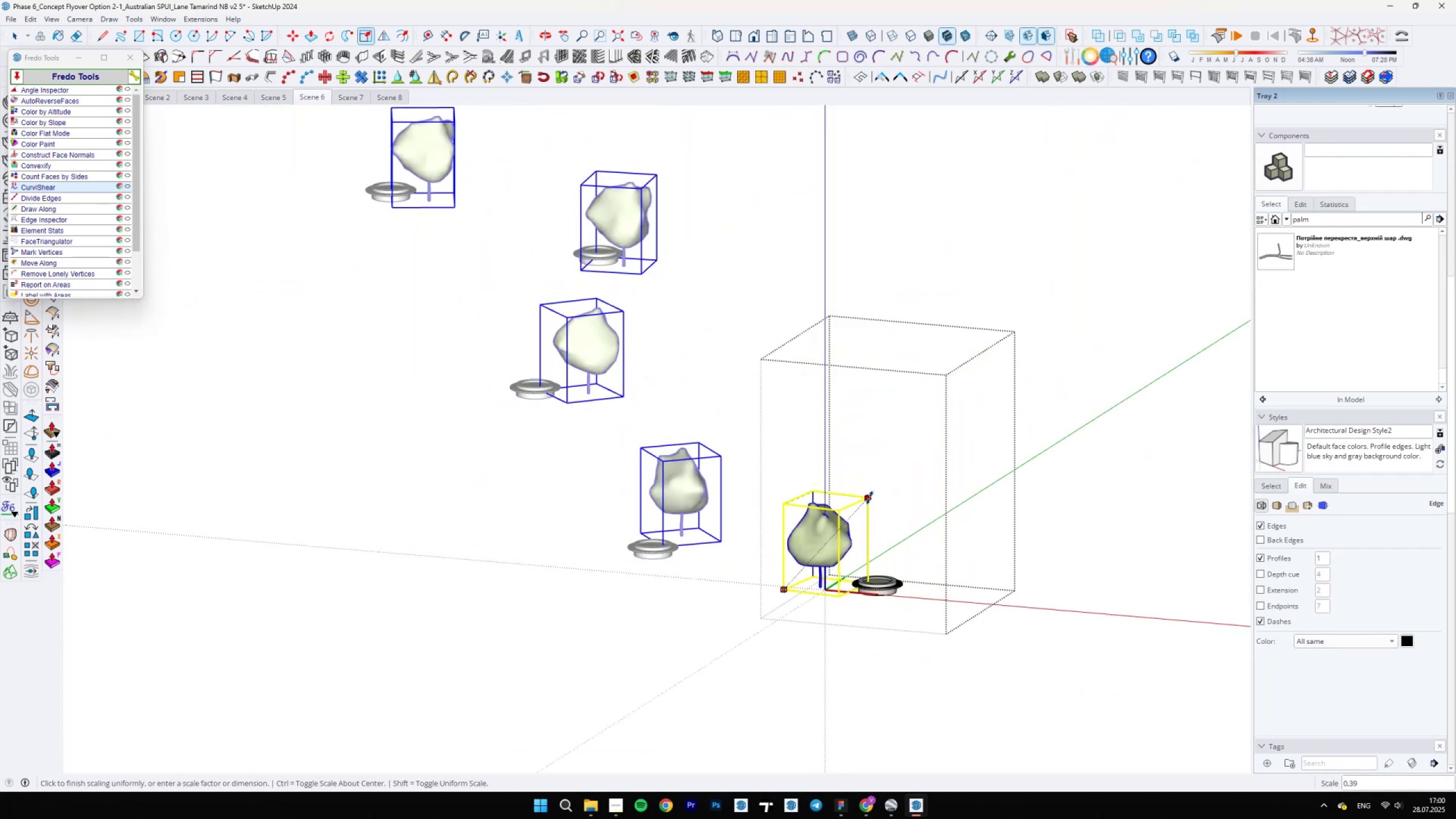 
left_click([865, 500])
 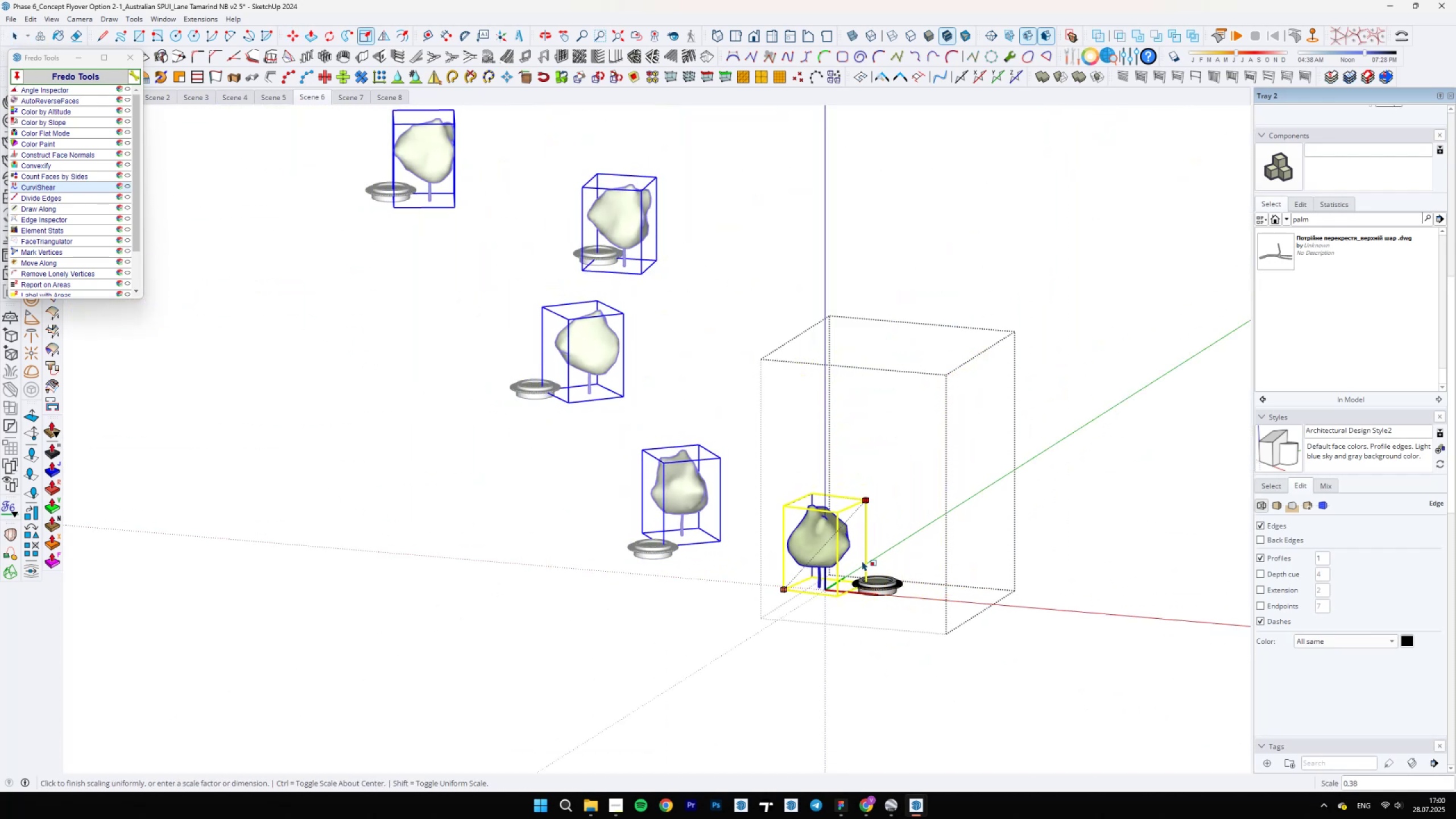 
scroll: coordinate [762, 543], scroll_direction: up, amount: 30.0
 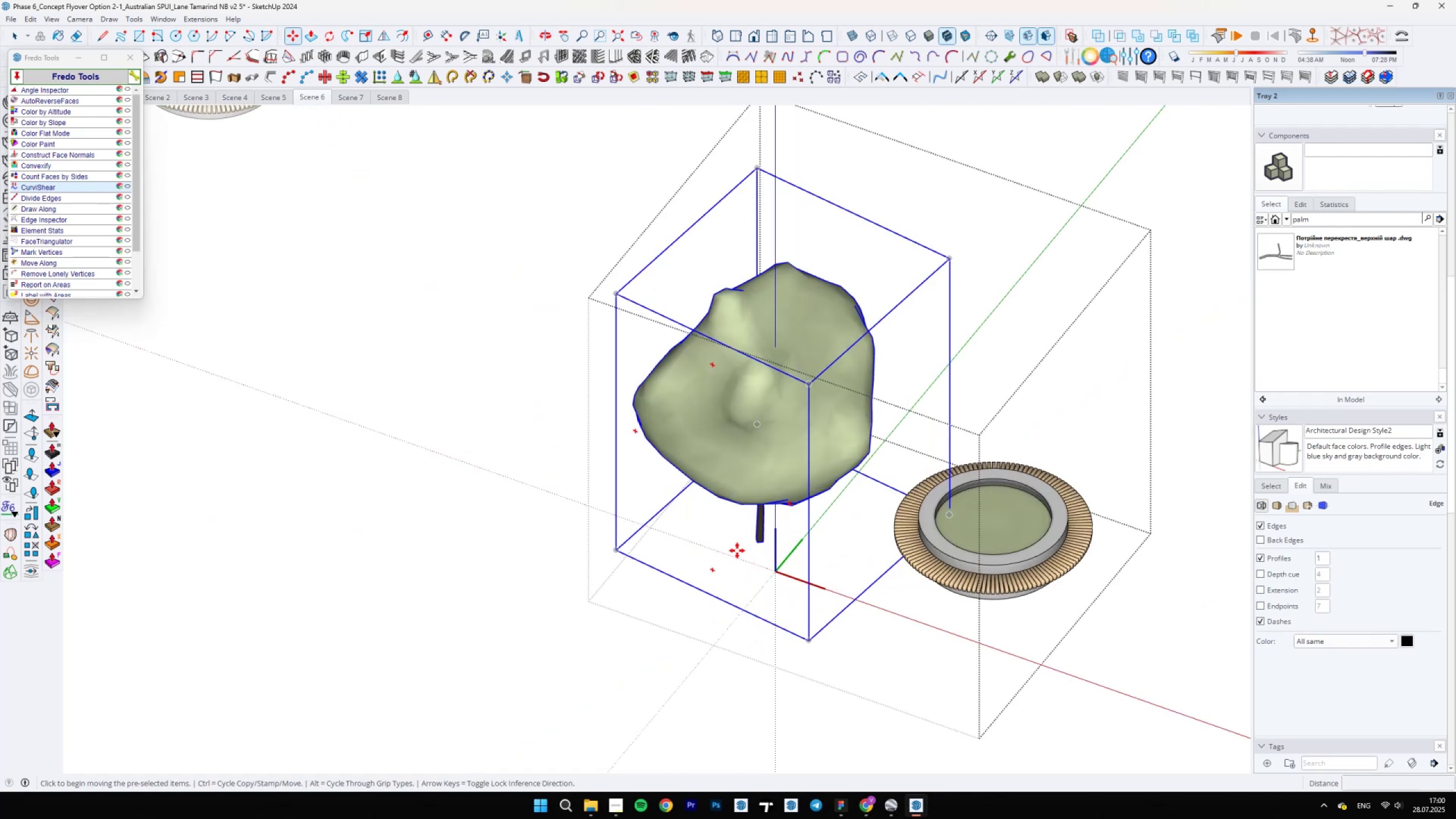 
key(M)
 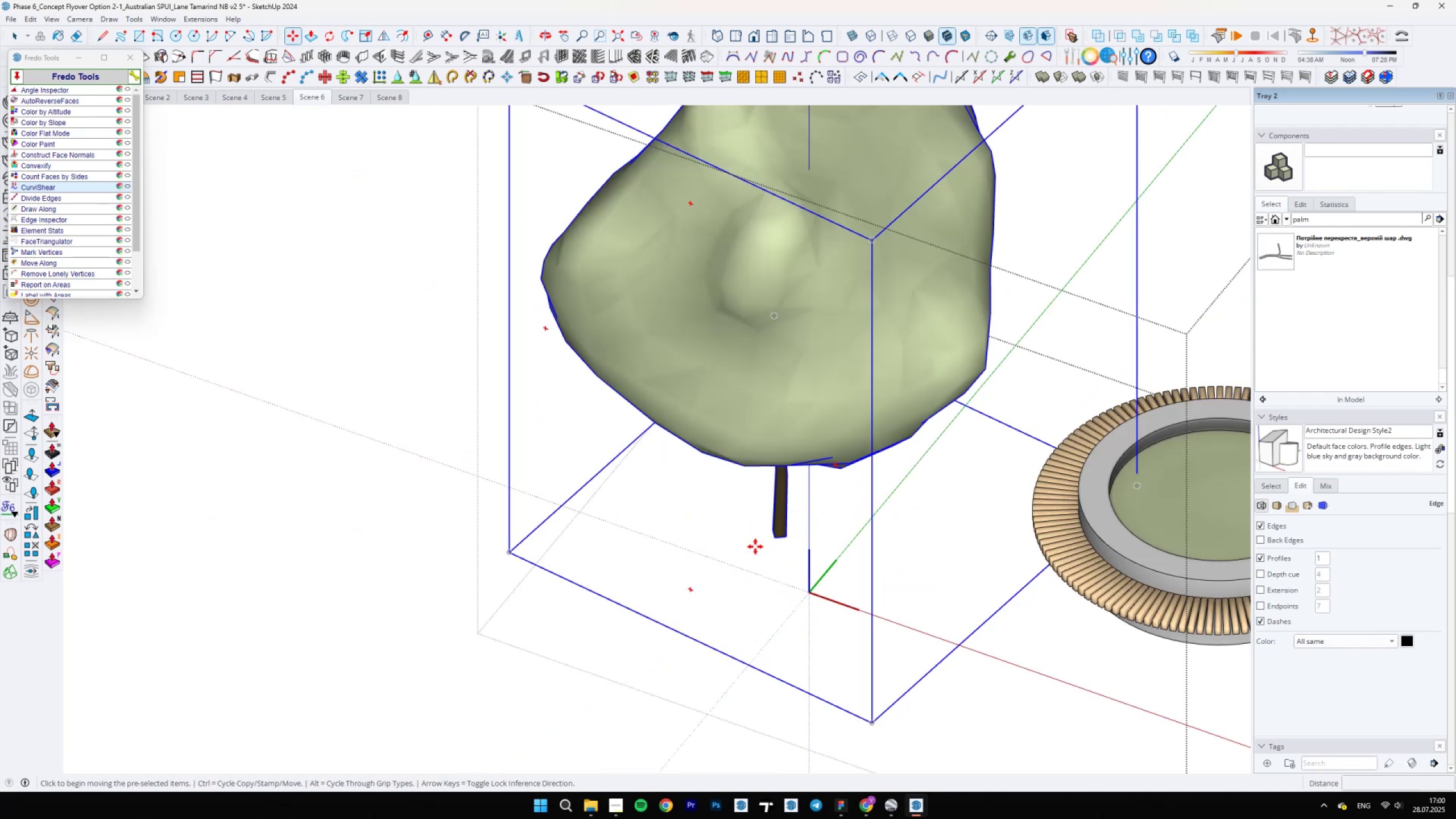 
left_click([783, 533])
 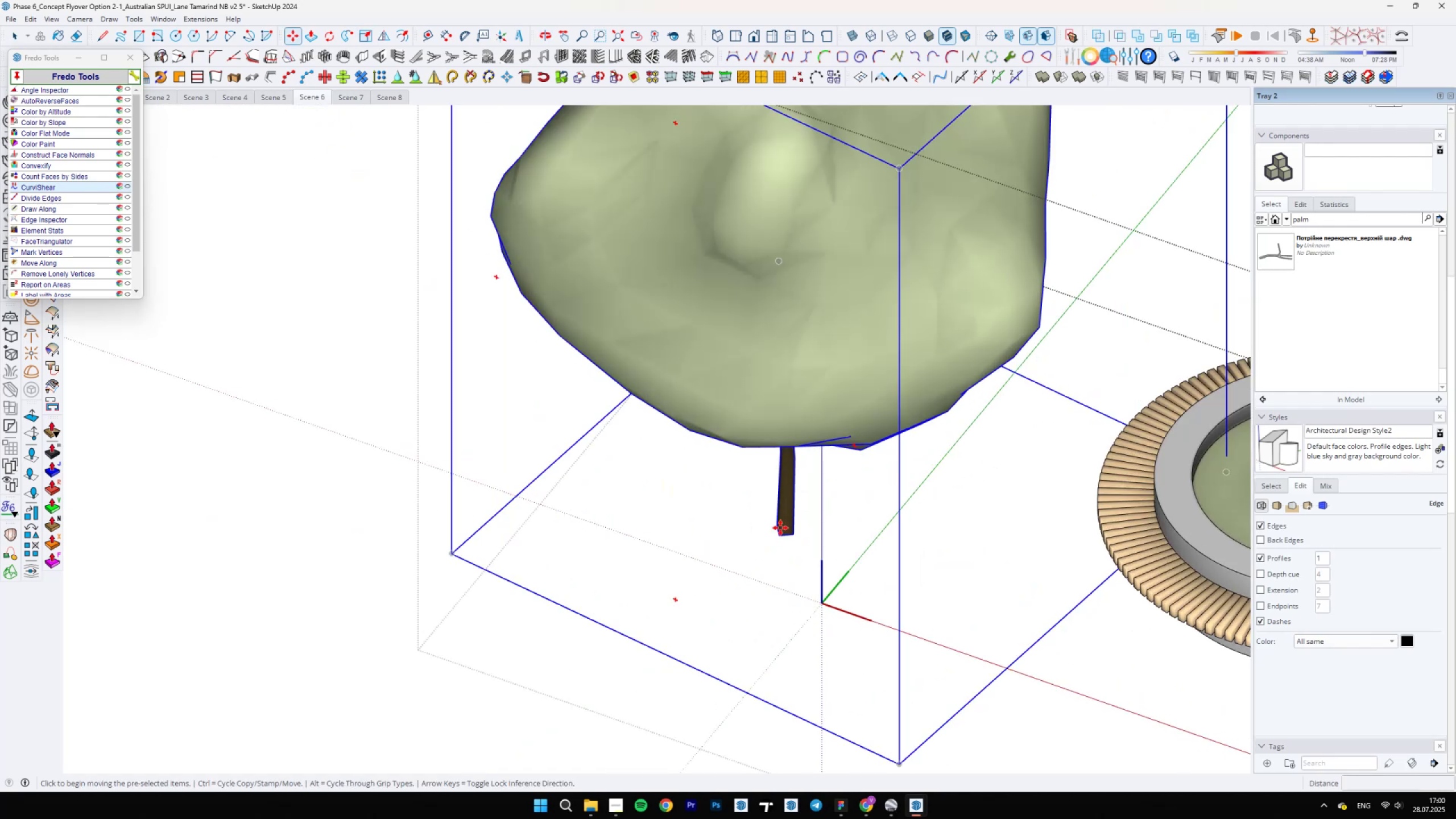 
scroll: coordinate [374, 532], scroll_direction: down, amount: 14.0
 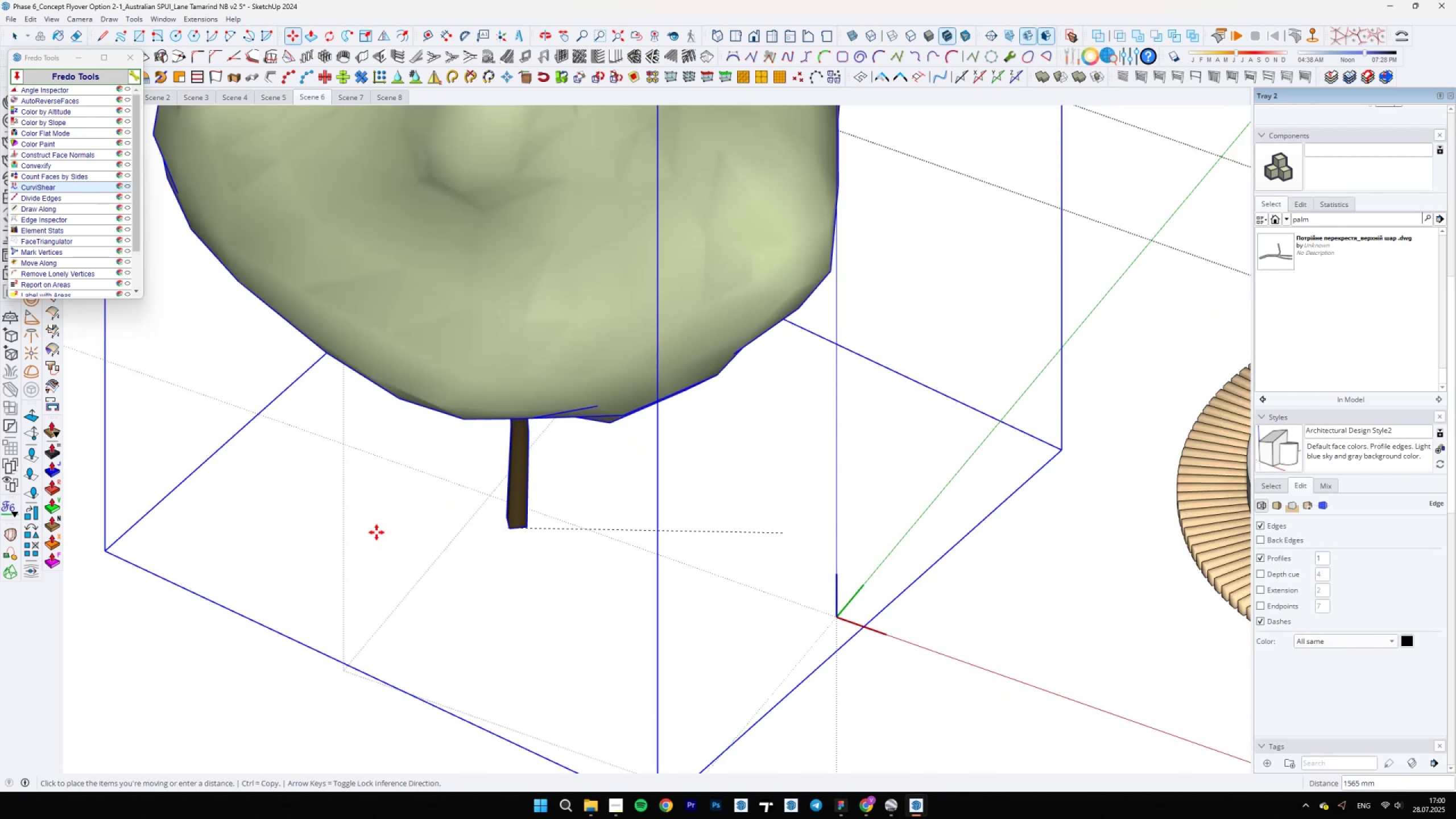 
left_click([1120, 492])
 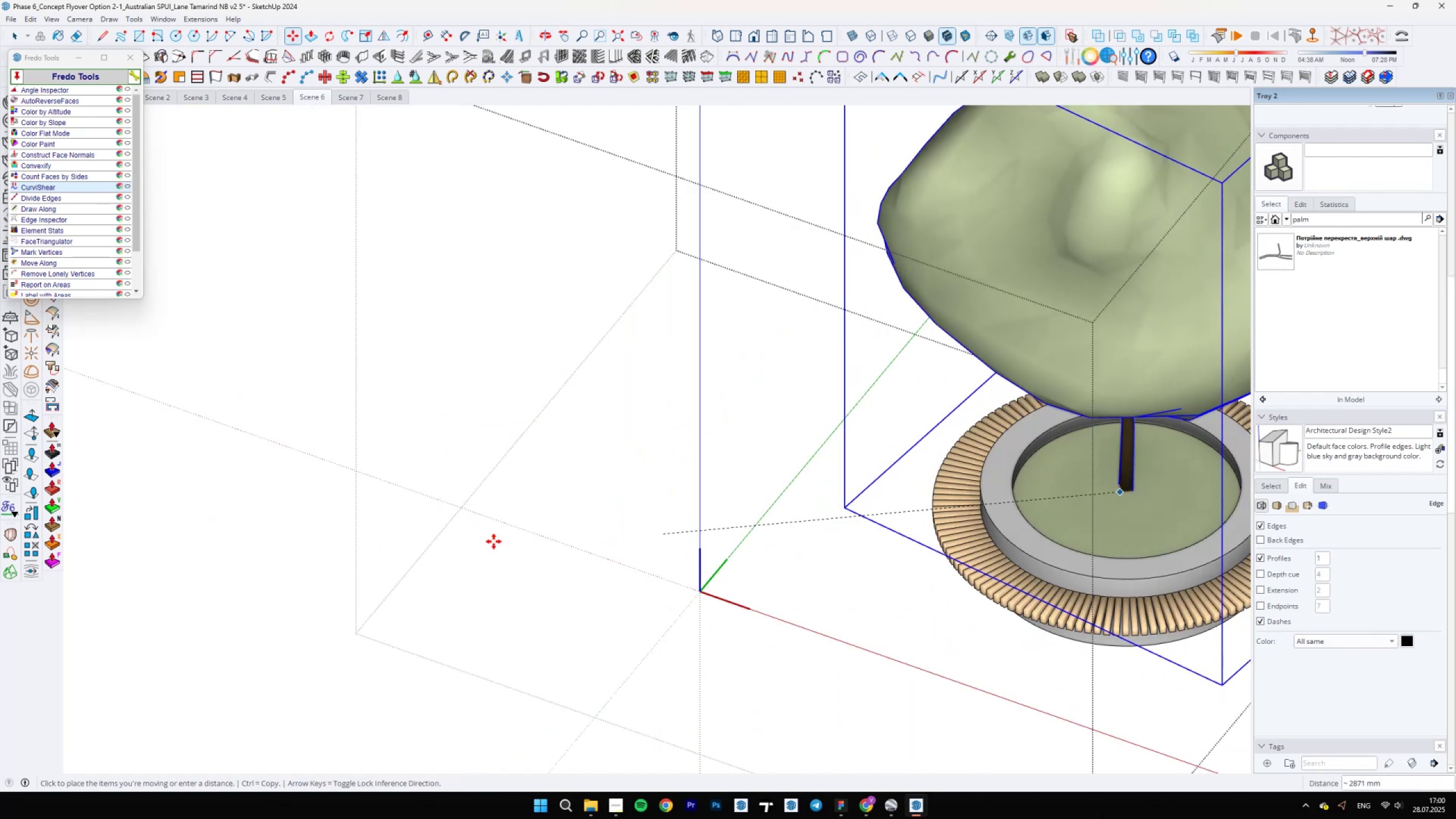 
scroll: coordinate [672, 550], scroll_direction: down, amount: 12.0
 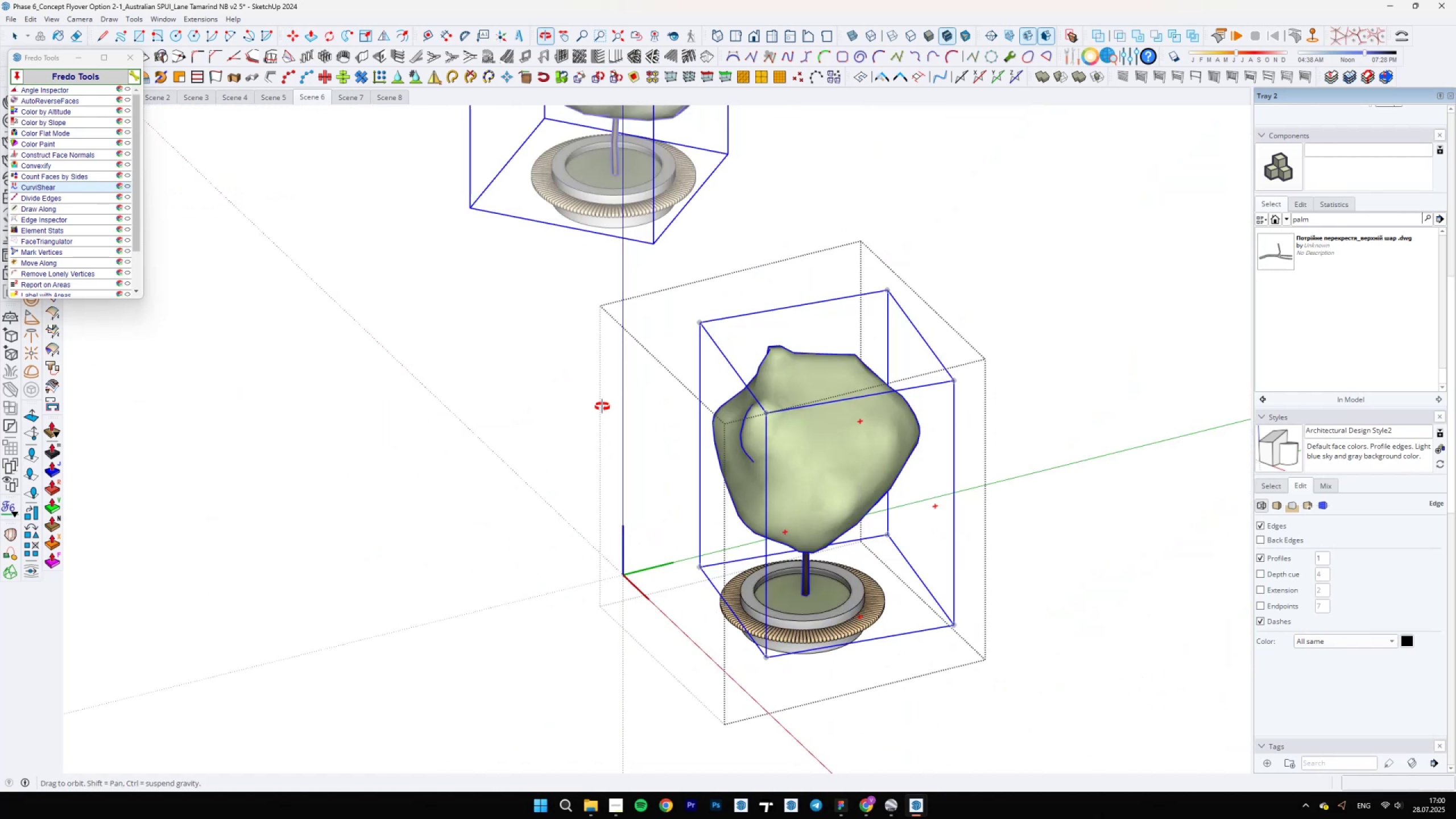 
scroll: coordinate [878, 686], scroll_direction: up, amount: 11.0
 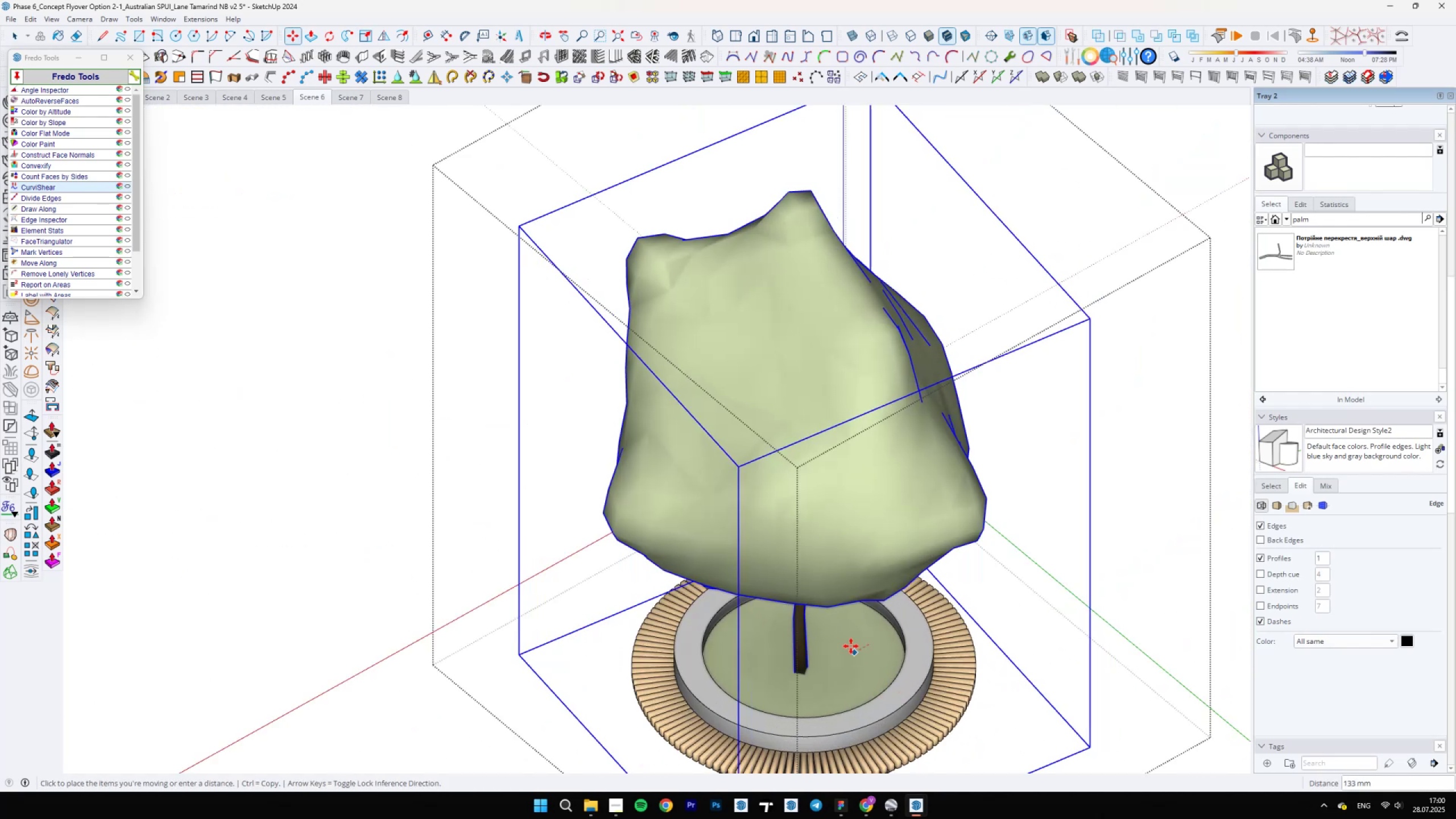 
left_click([853, 639])
 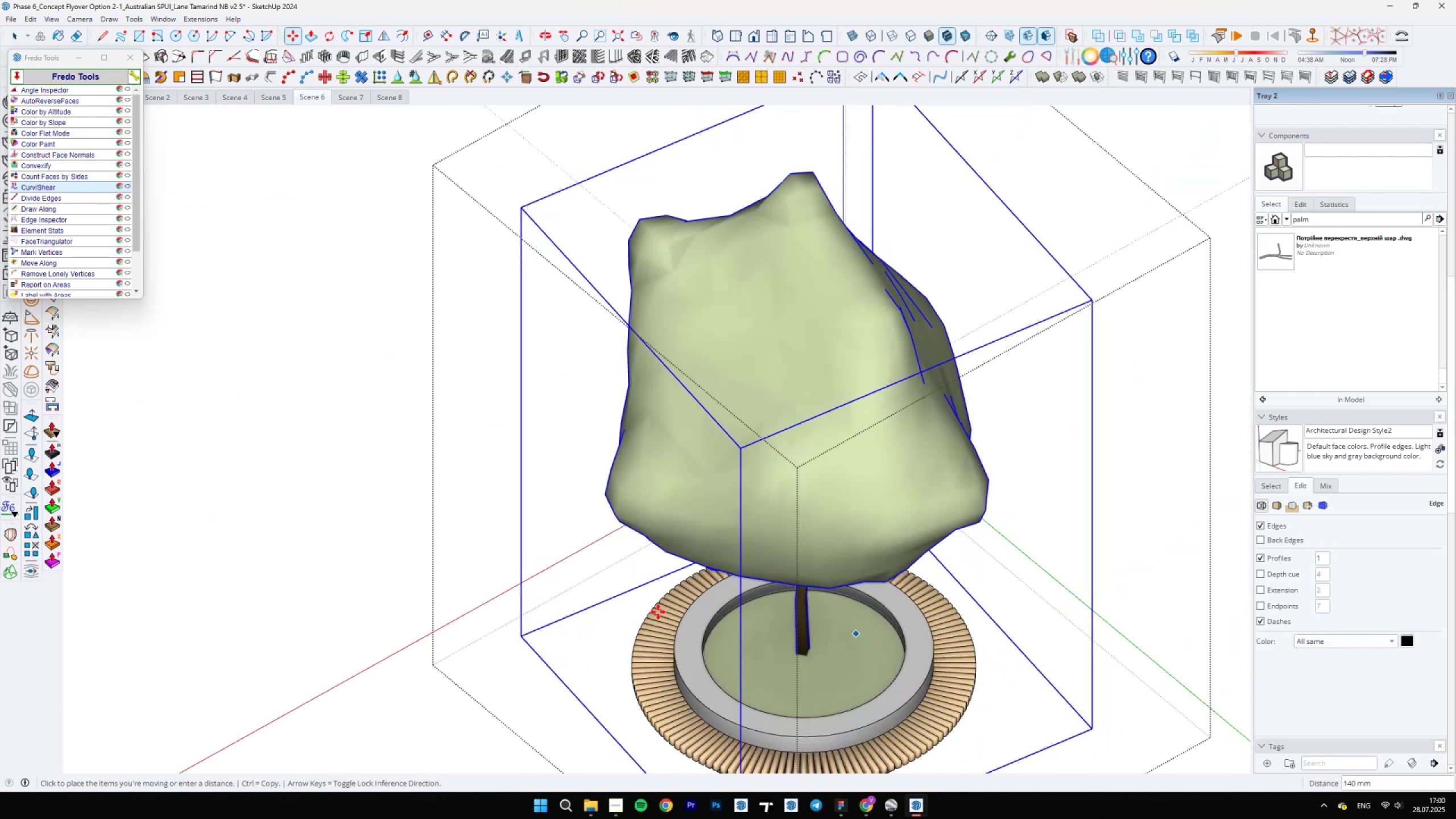 
scroll: coordinate [797, 573], scroll_direction: down, amount: 30.0
 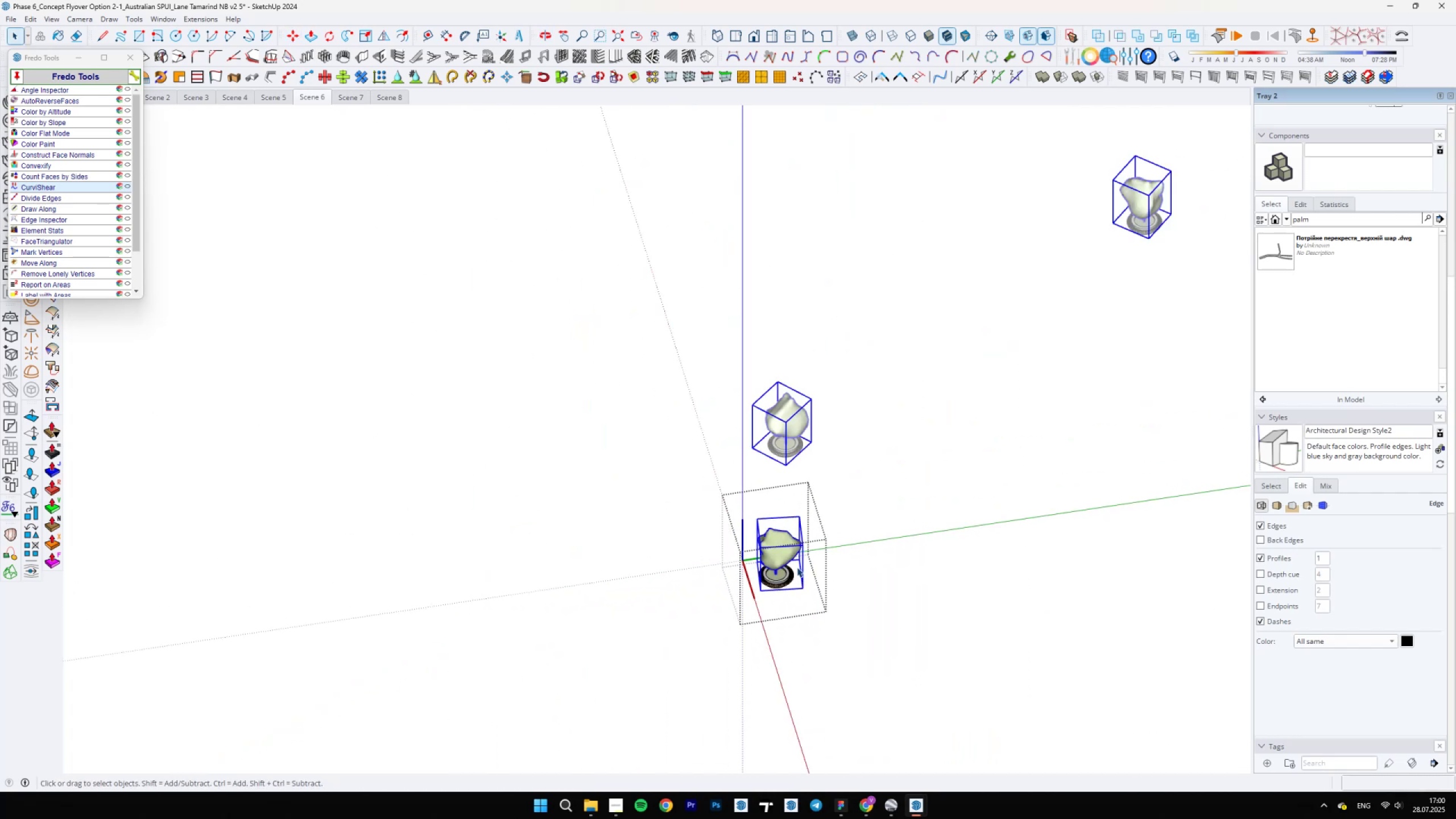 
key(Space)
 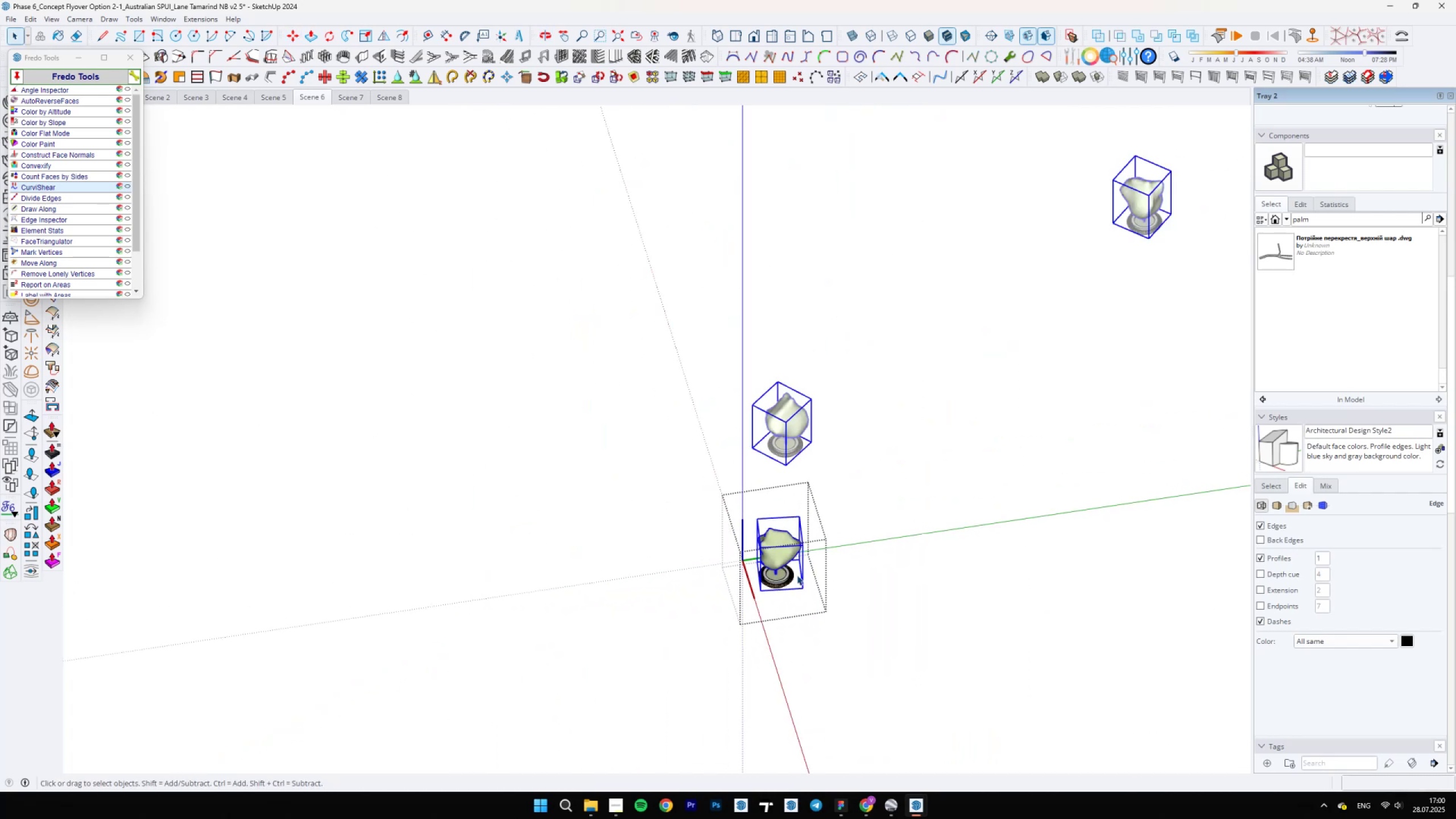 
key(Escape)
 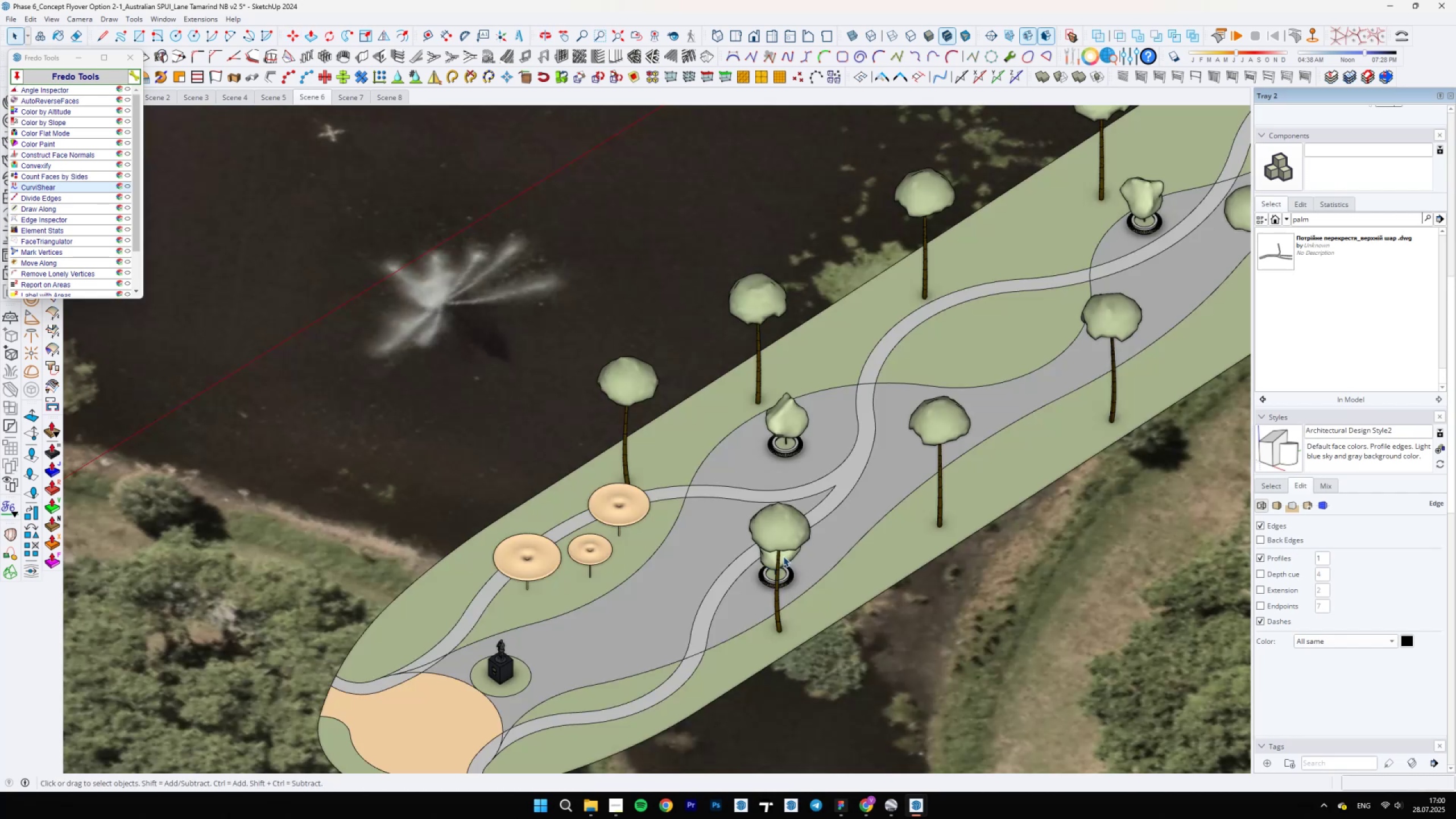 
scroll: coordinate [801, 491], scroll_direction: down, amount: 11.0
 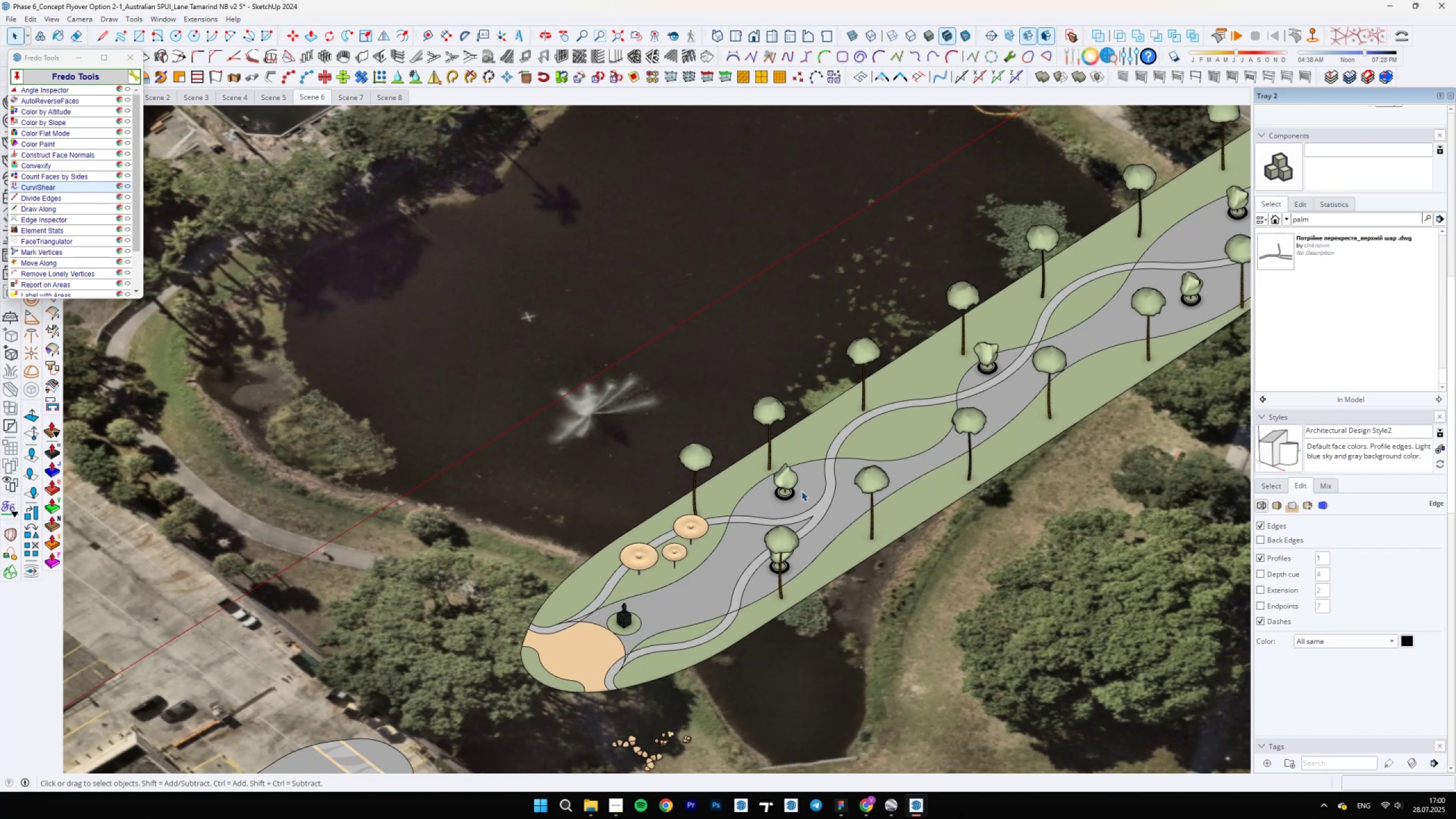 
scroll: coordinate [862, 442], scroll_direction: up, amount: 16.0
 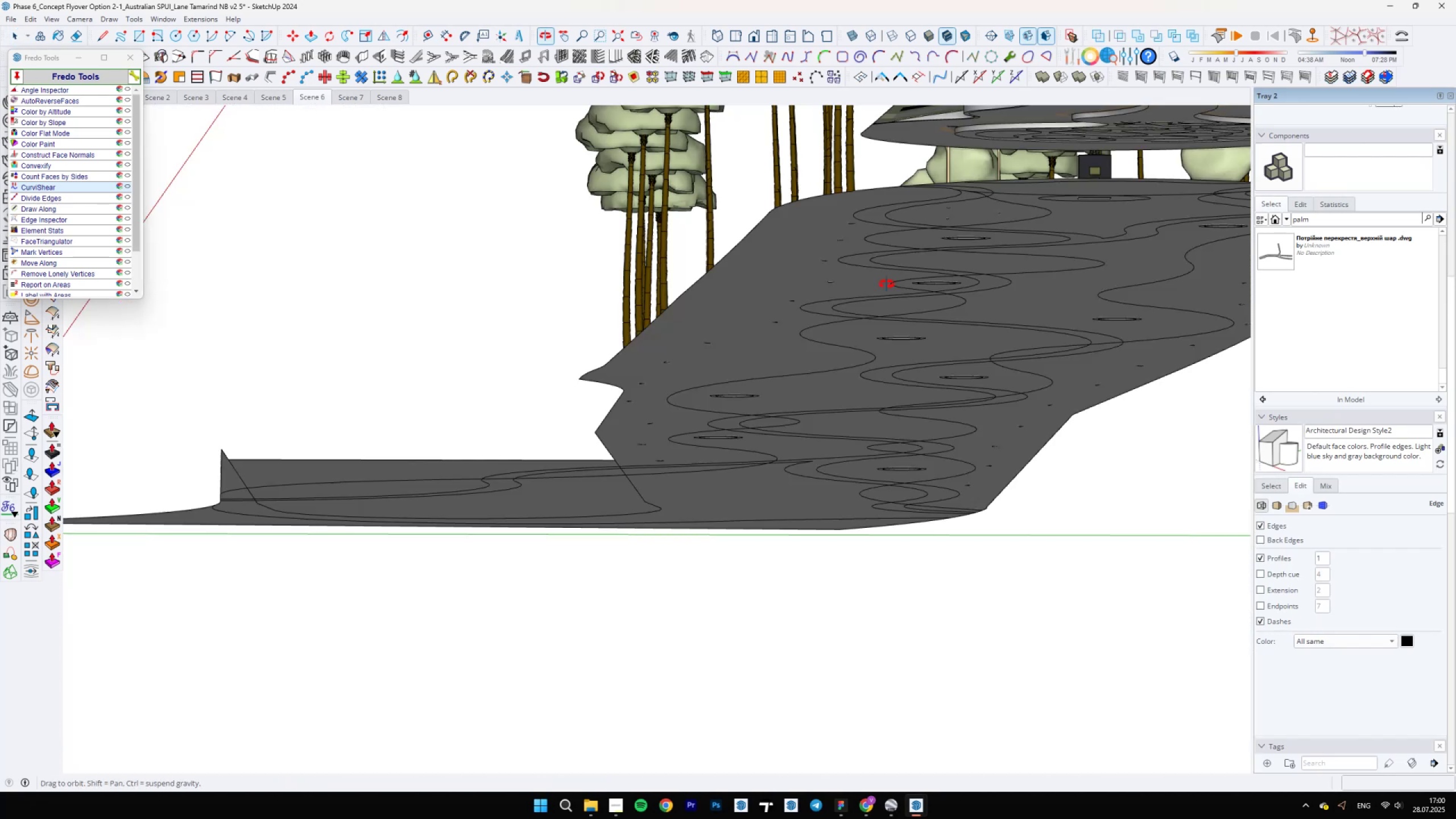 
scroll: coordinate [803, 405], scroll_direction: down, amount: 22.0
 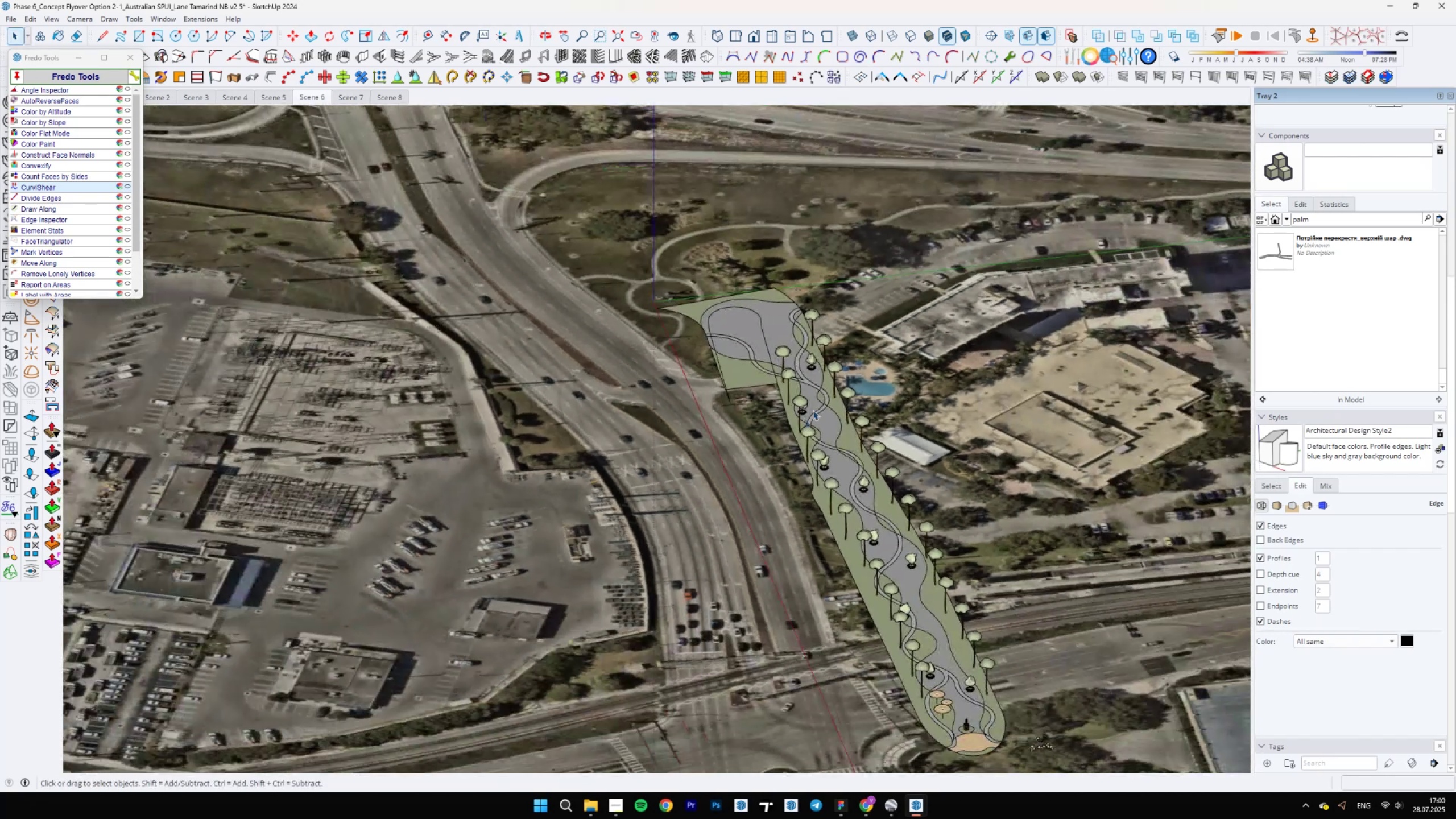 
key(Semicolon)
 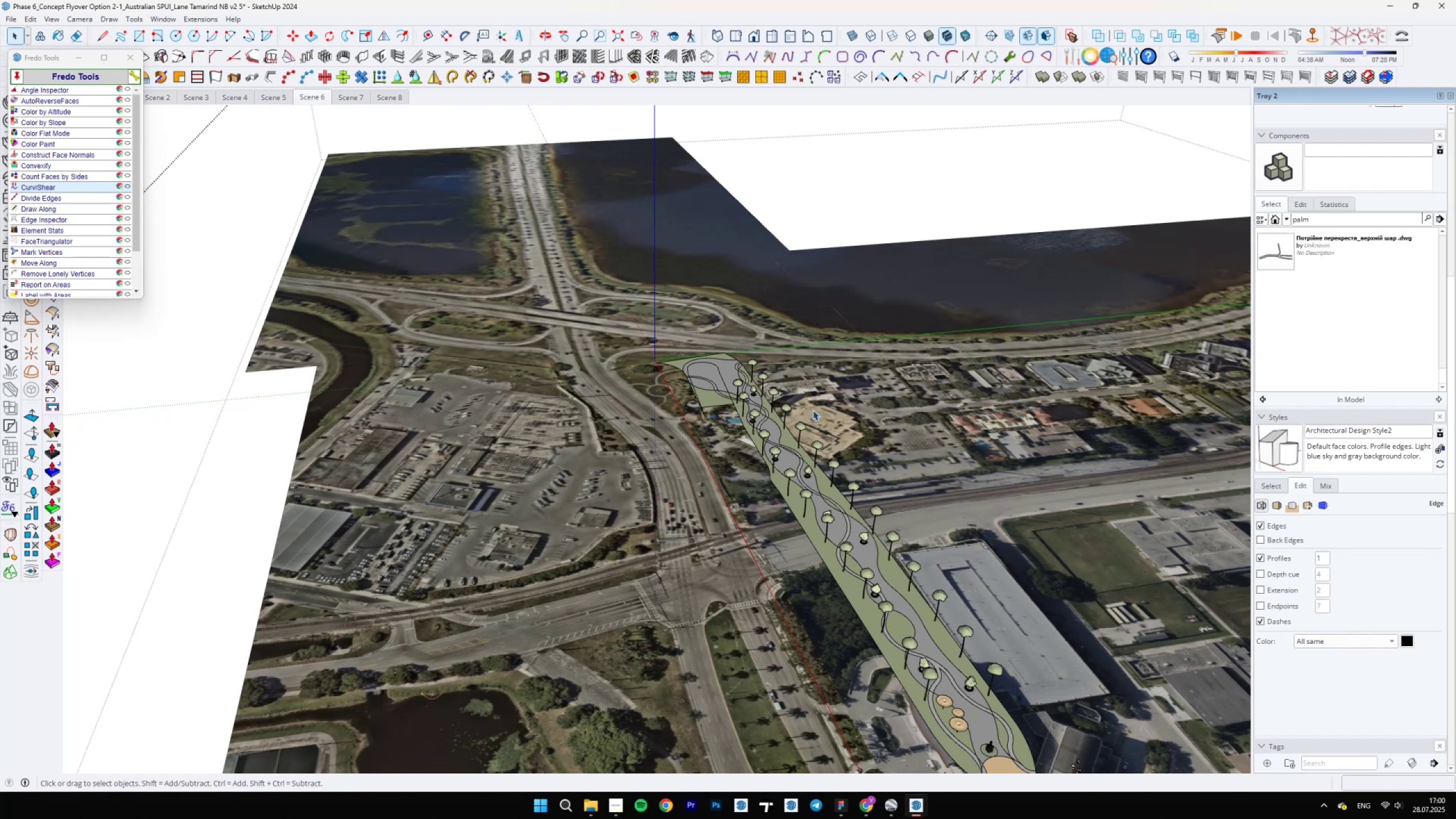 
wait(10.4)
 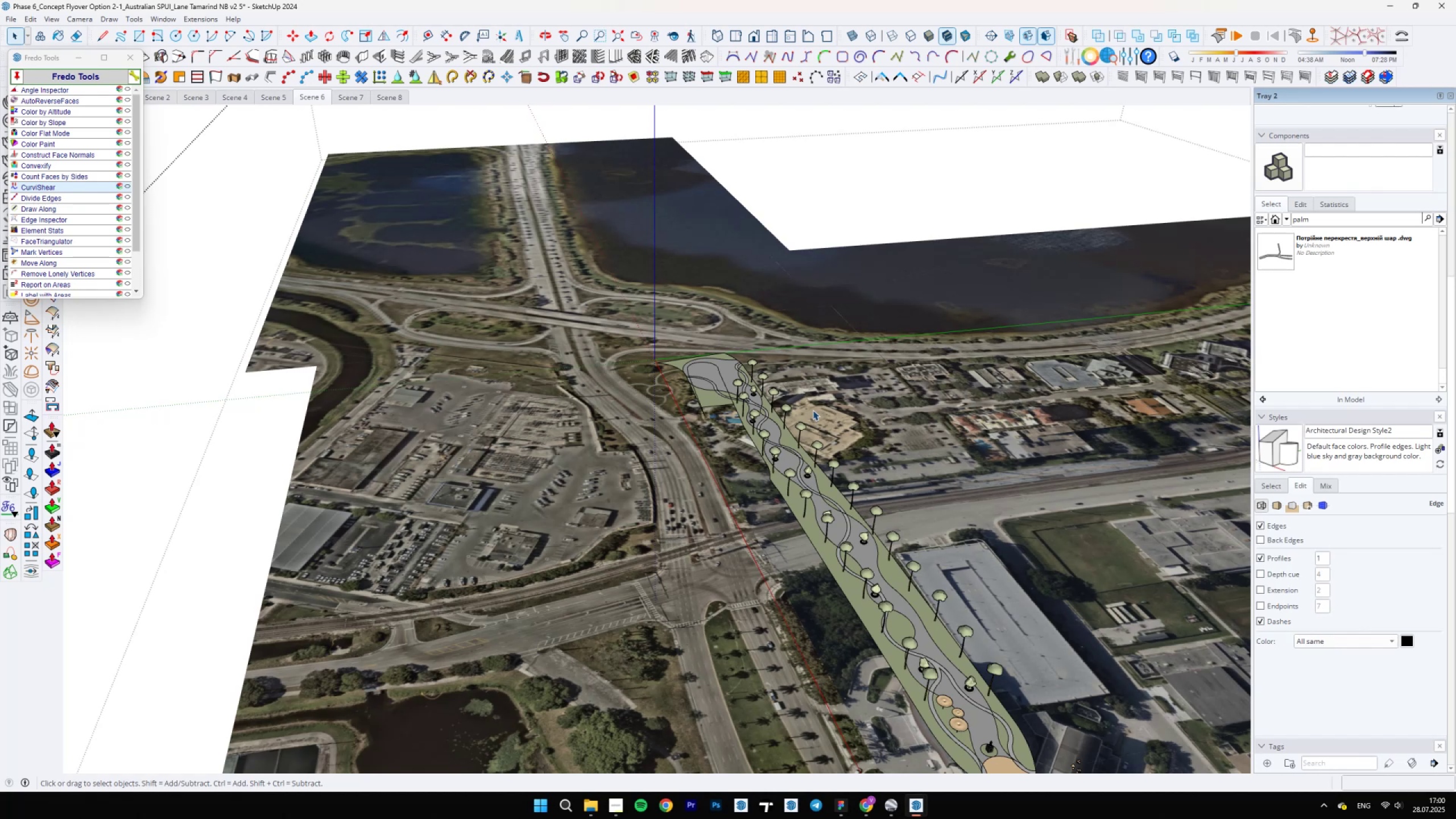 
scroll: coordinate [669, 522], scroll_direction: up, amount: 3.0
 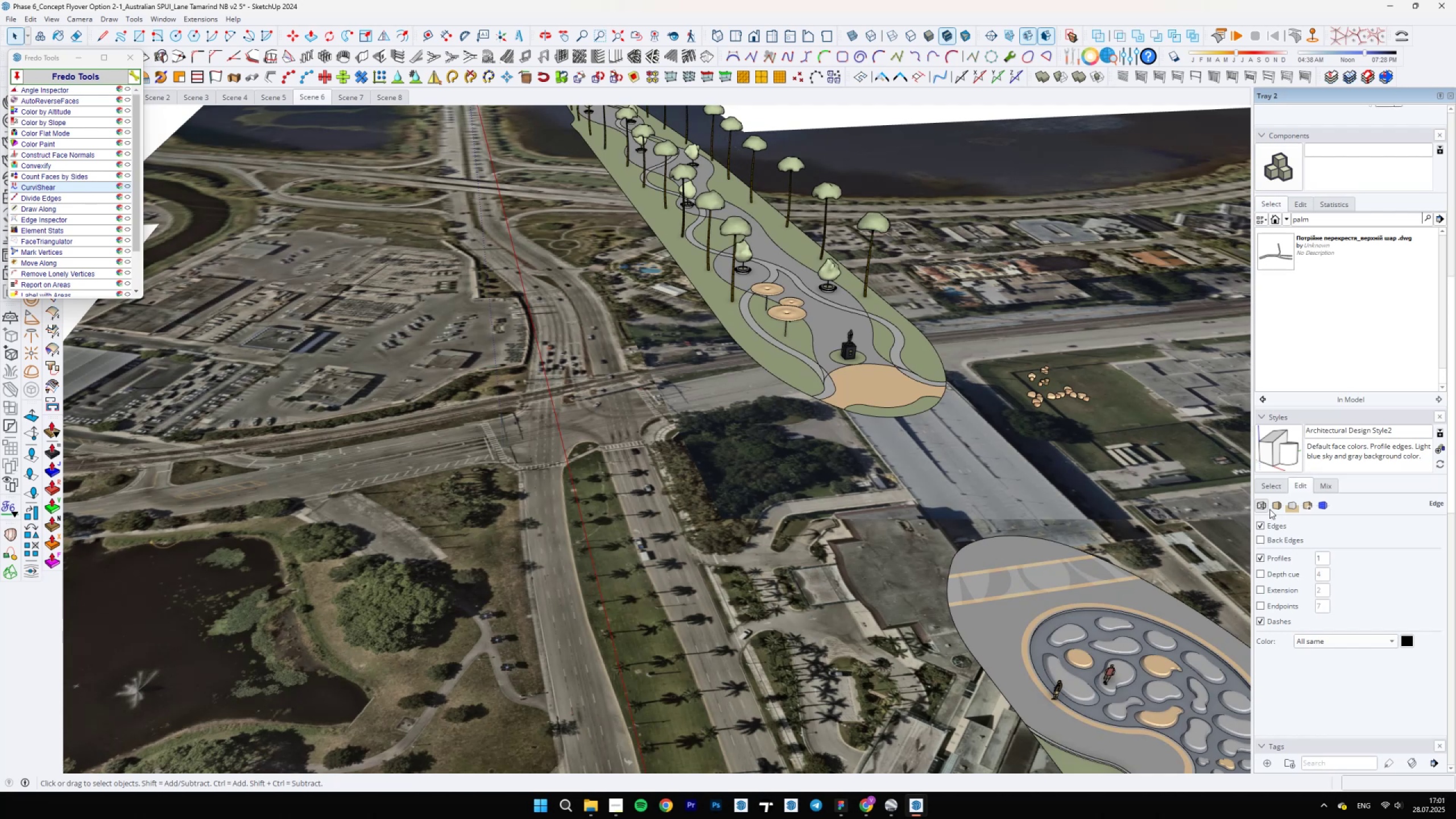 
left_click([1261, 556])
 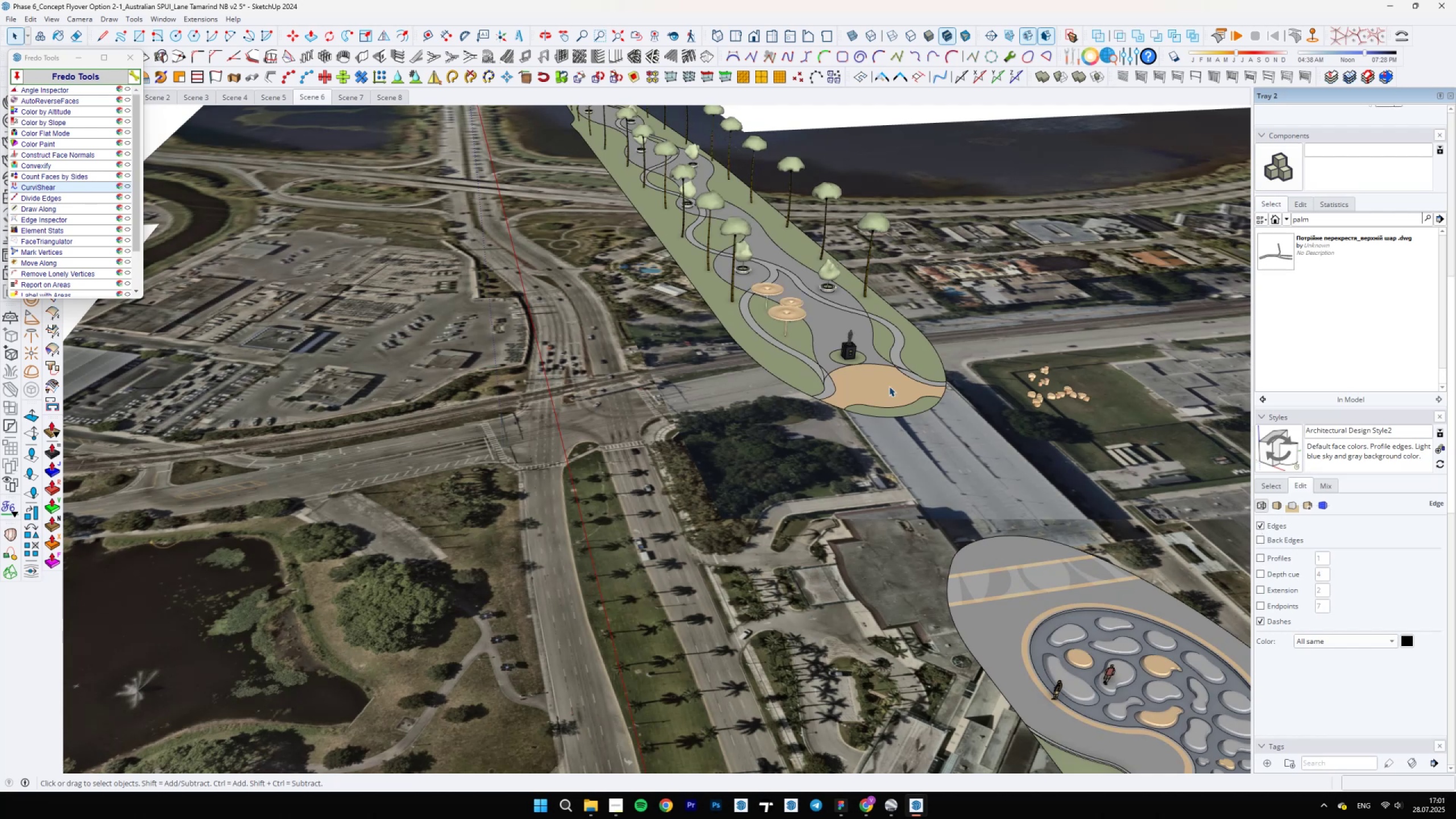 
scroll: coordinate [886, 375], scroll_direction: up, amount: 29.0
 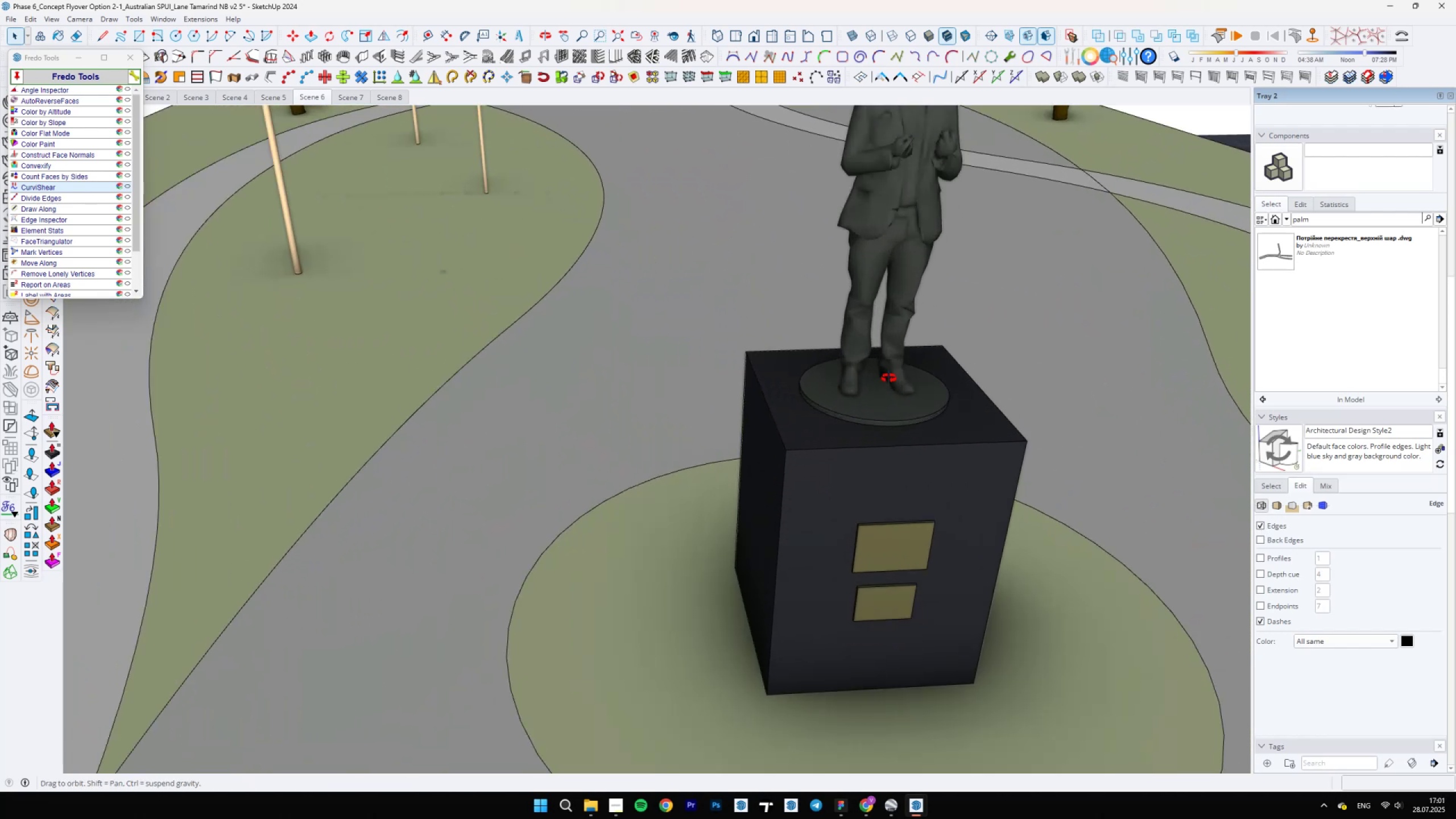 
scroll: coordinate [850, 330], scroll_direction: down, amount: 25.0
 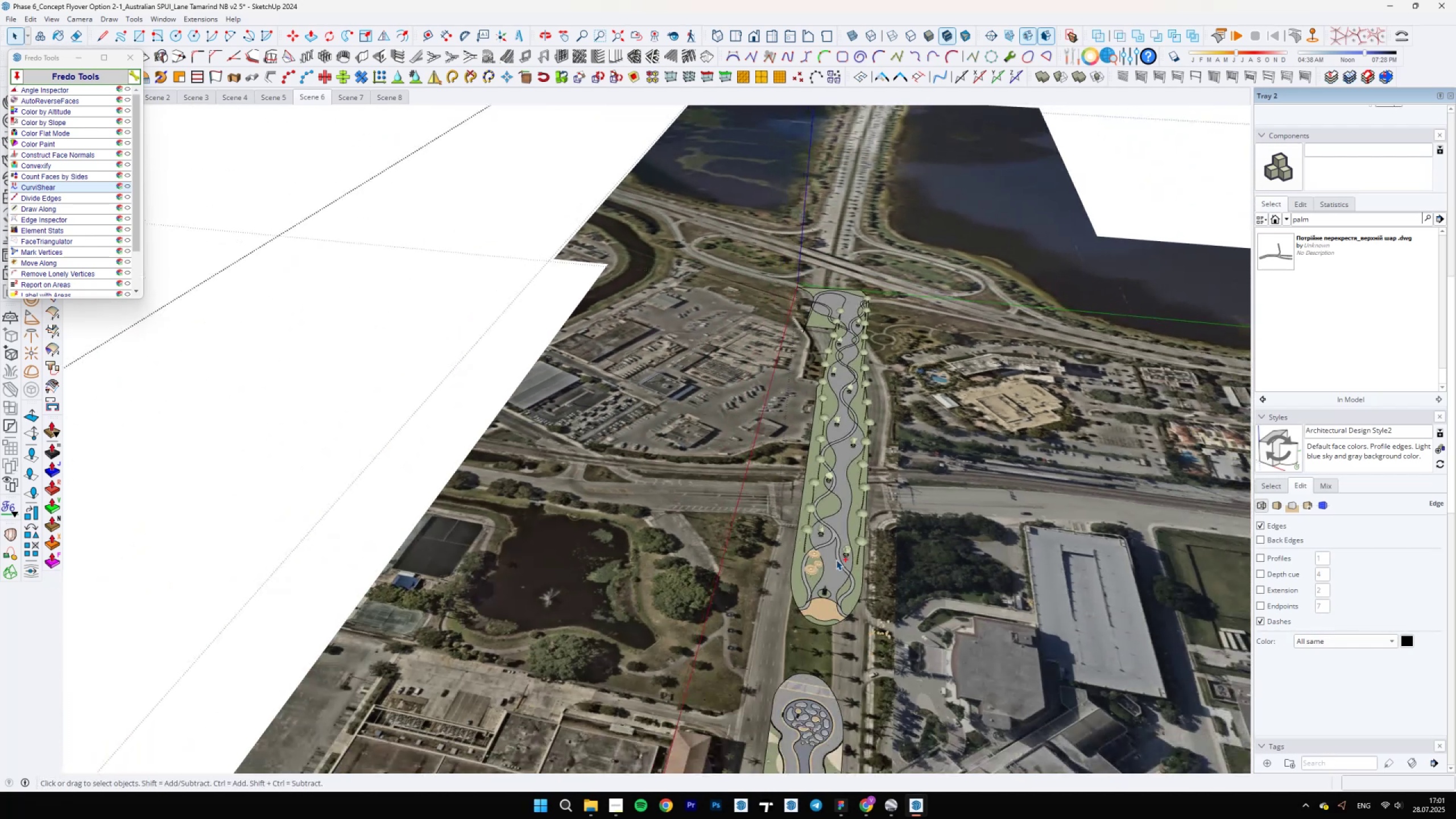 
hold_key(key=ShiftLeft, duration=0.36)
 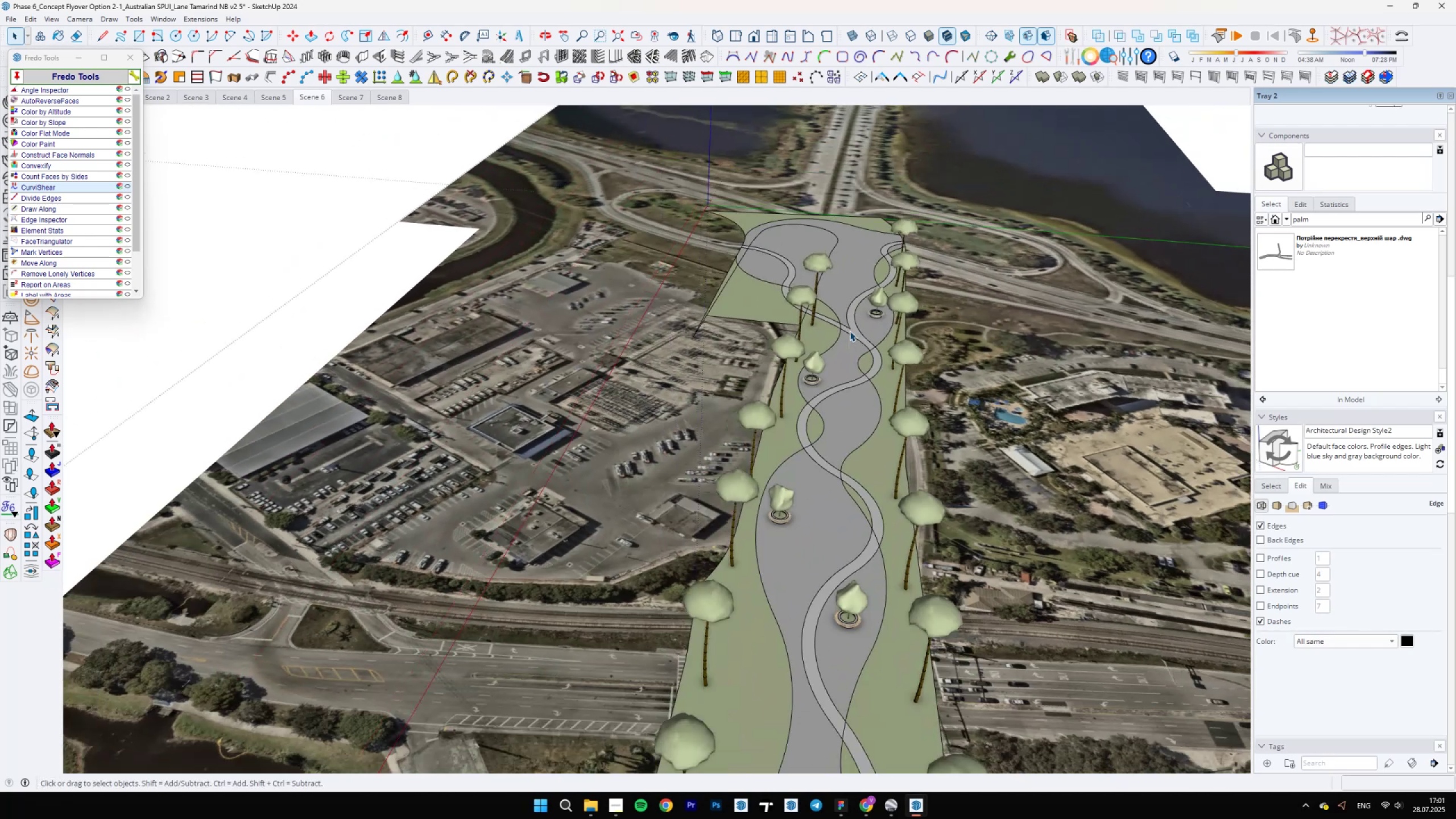 
key(Control+S)
 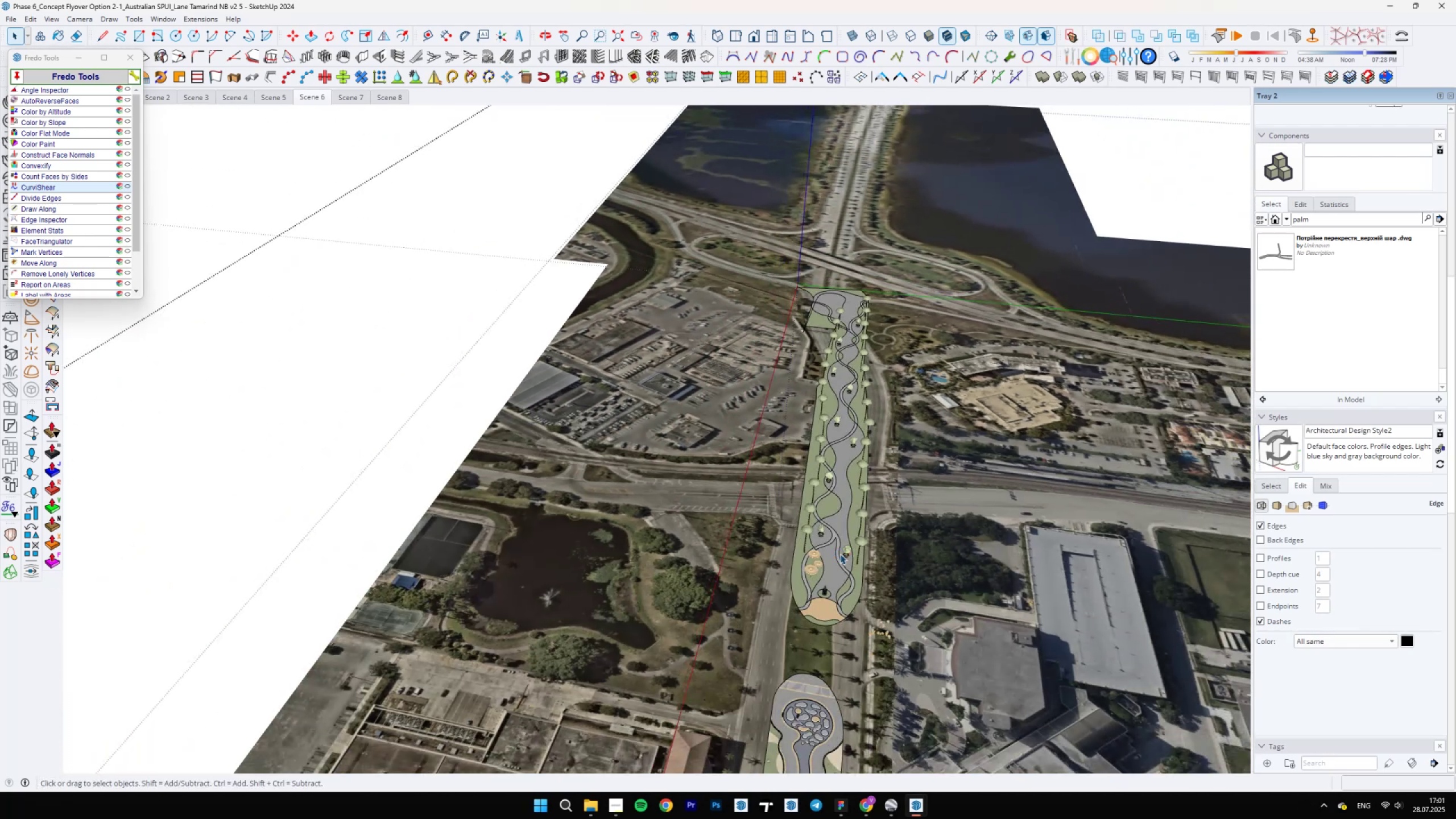 
wait(5.98)
 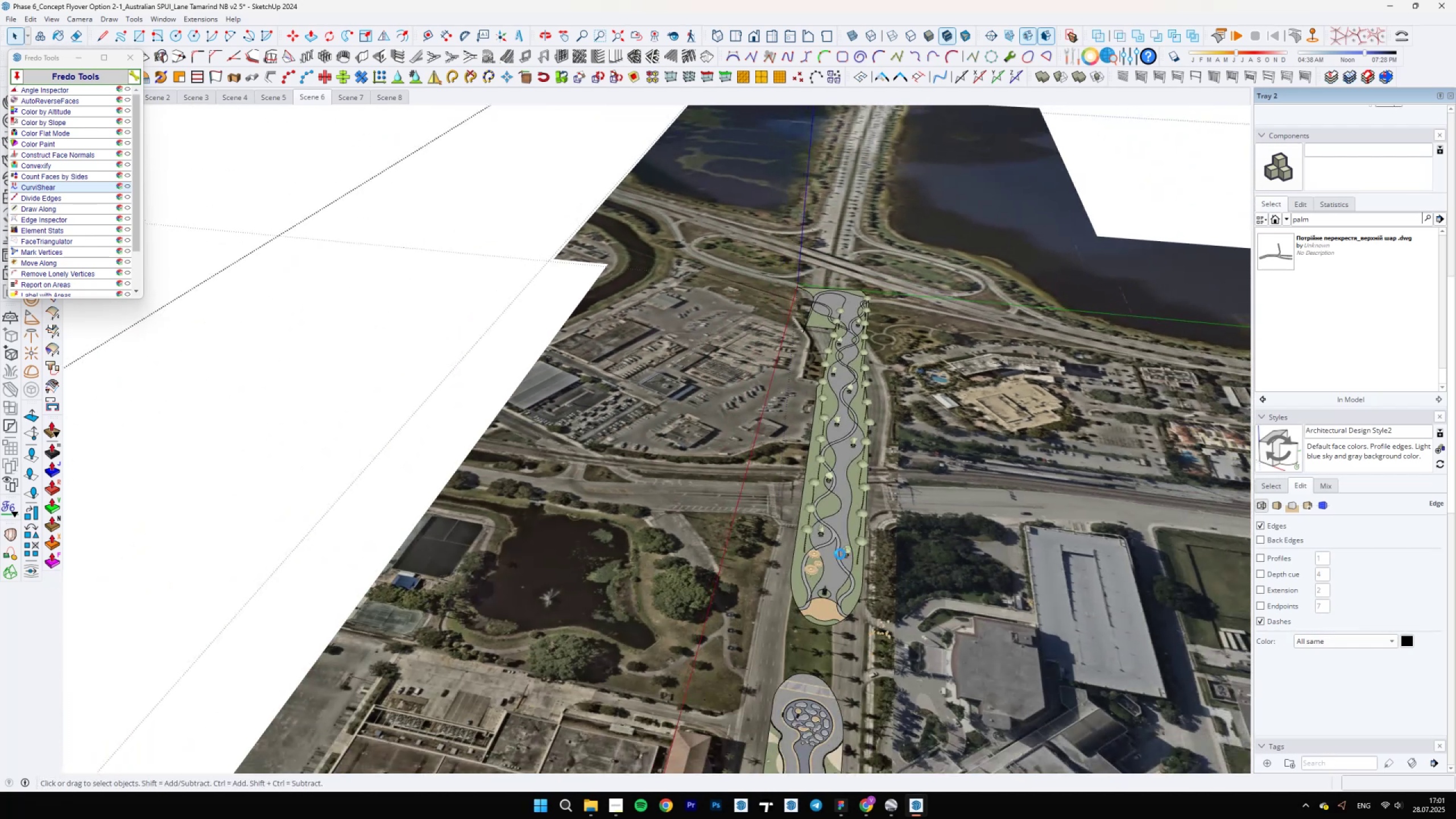 
scroll: coordinate [834, 627], scroll_direction: up, amount: 22.0
 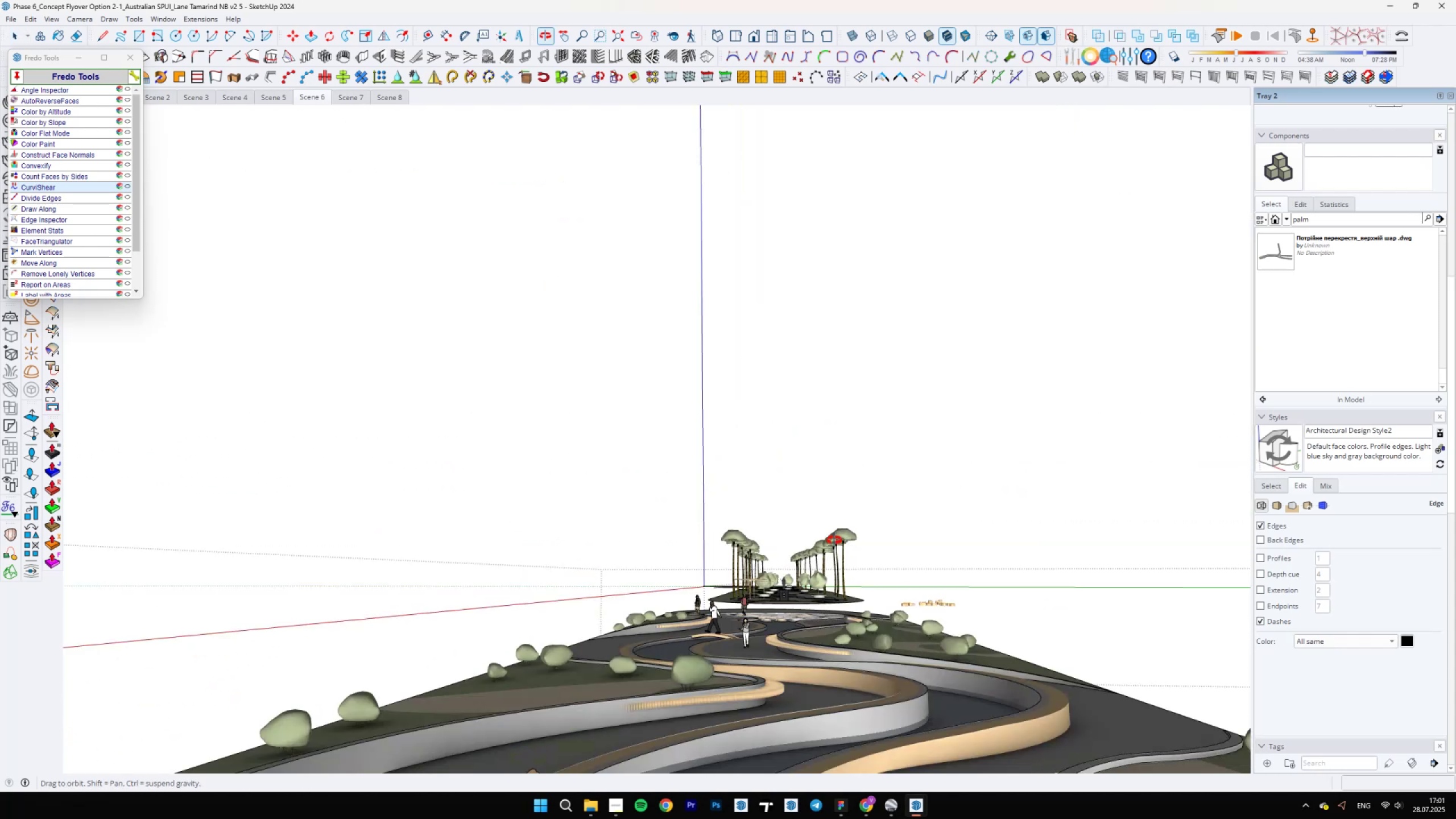 
scroll: coordinate [737, 582], scroll_direction: down, amount: 5.0
 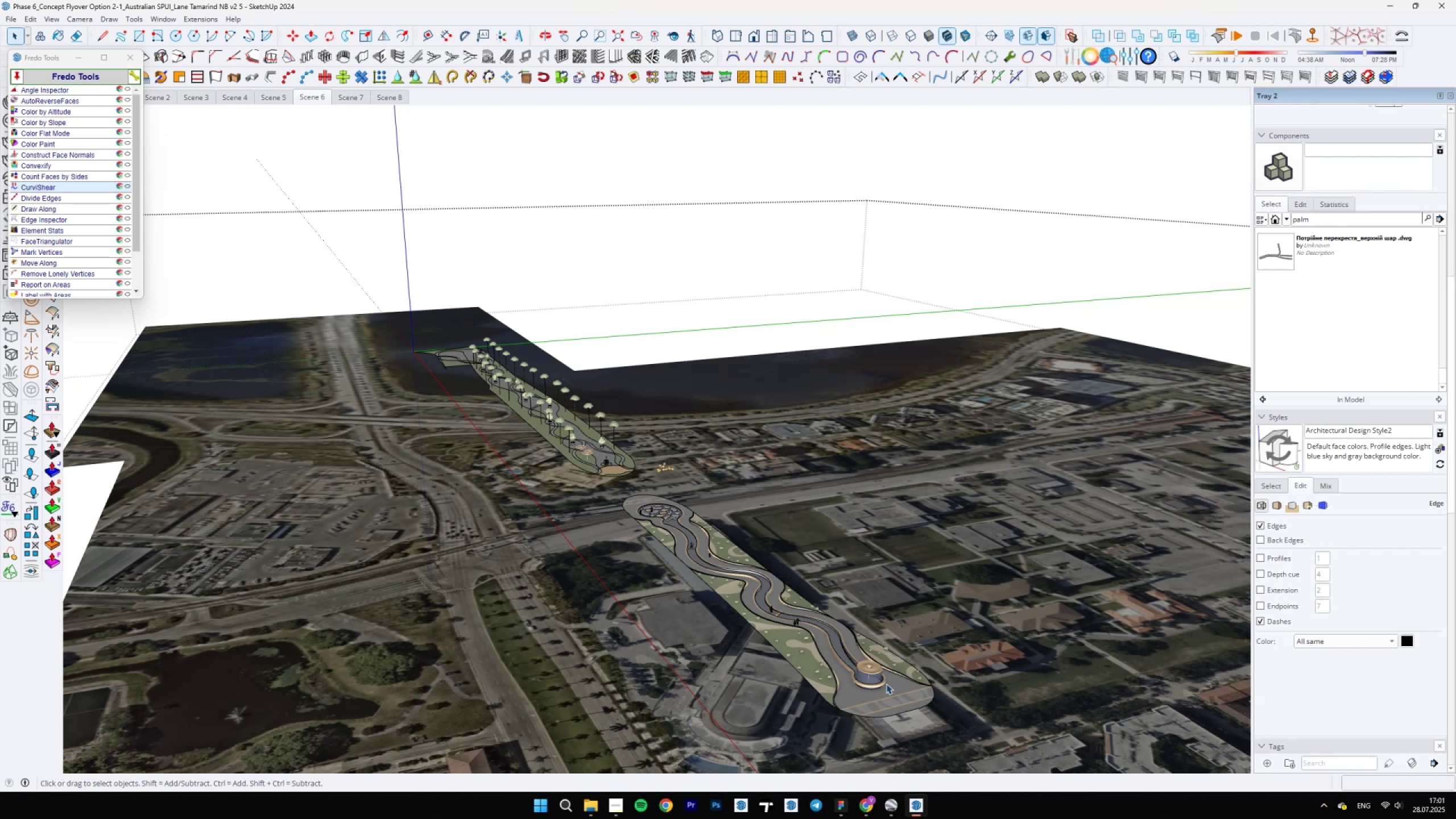 
wait(30.1)
 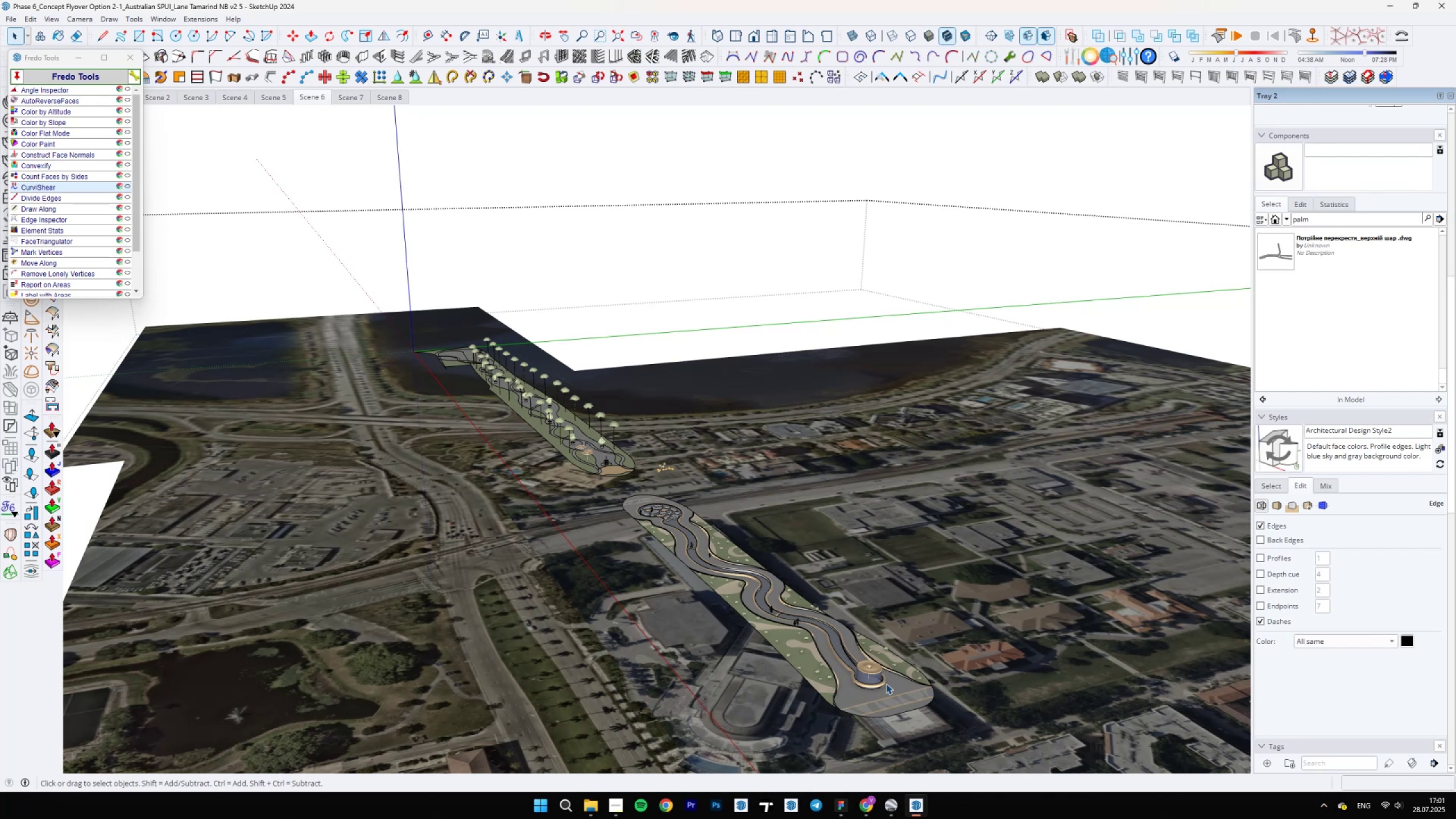 
scroll: coordinate [595, 439], scroll_direction: up, amount: 21.0
 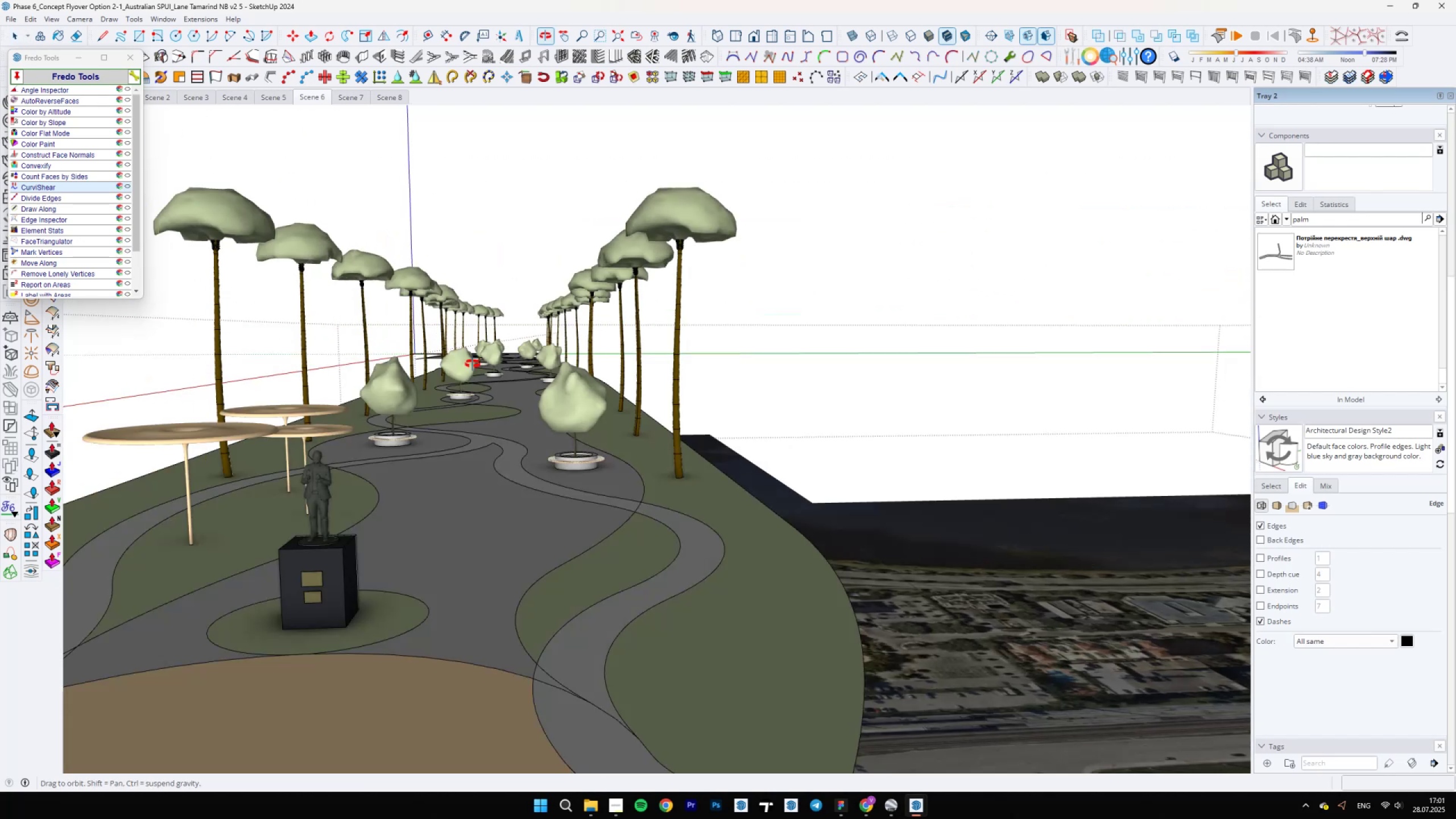 
scroll: coordinate [586, 495], scroll_direction: down, amount: 28.0
 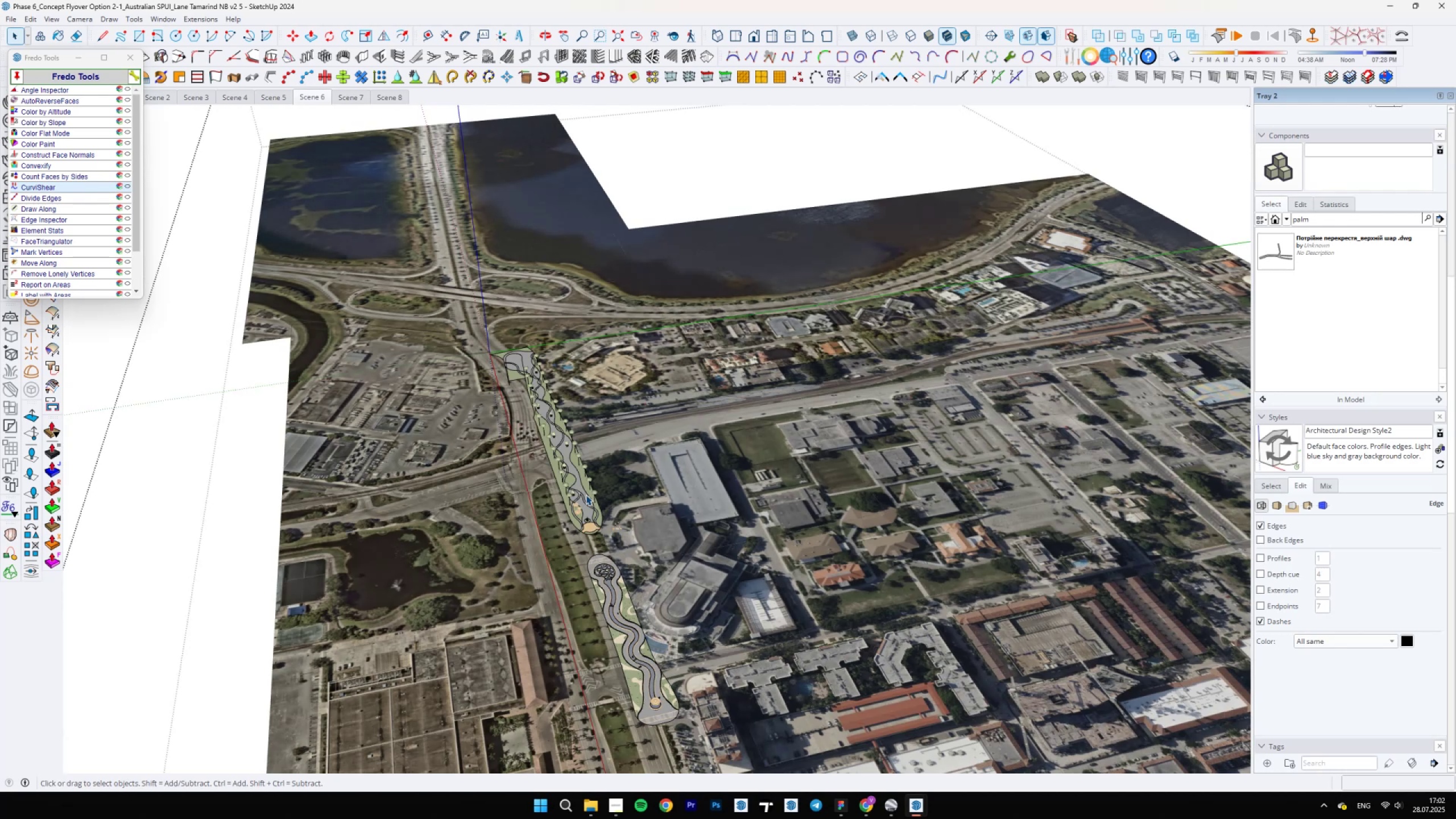 
scroll: coordinate [614, 572], scroll_direction: up, amount: 8.0
 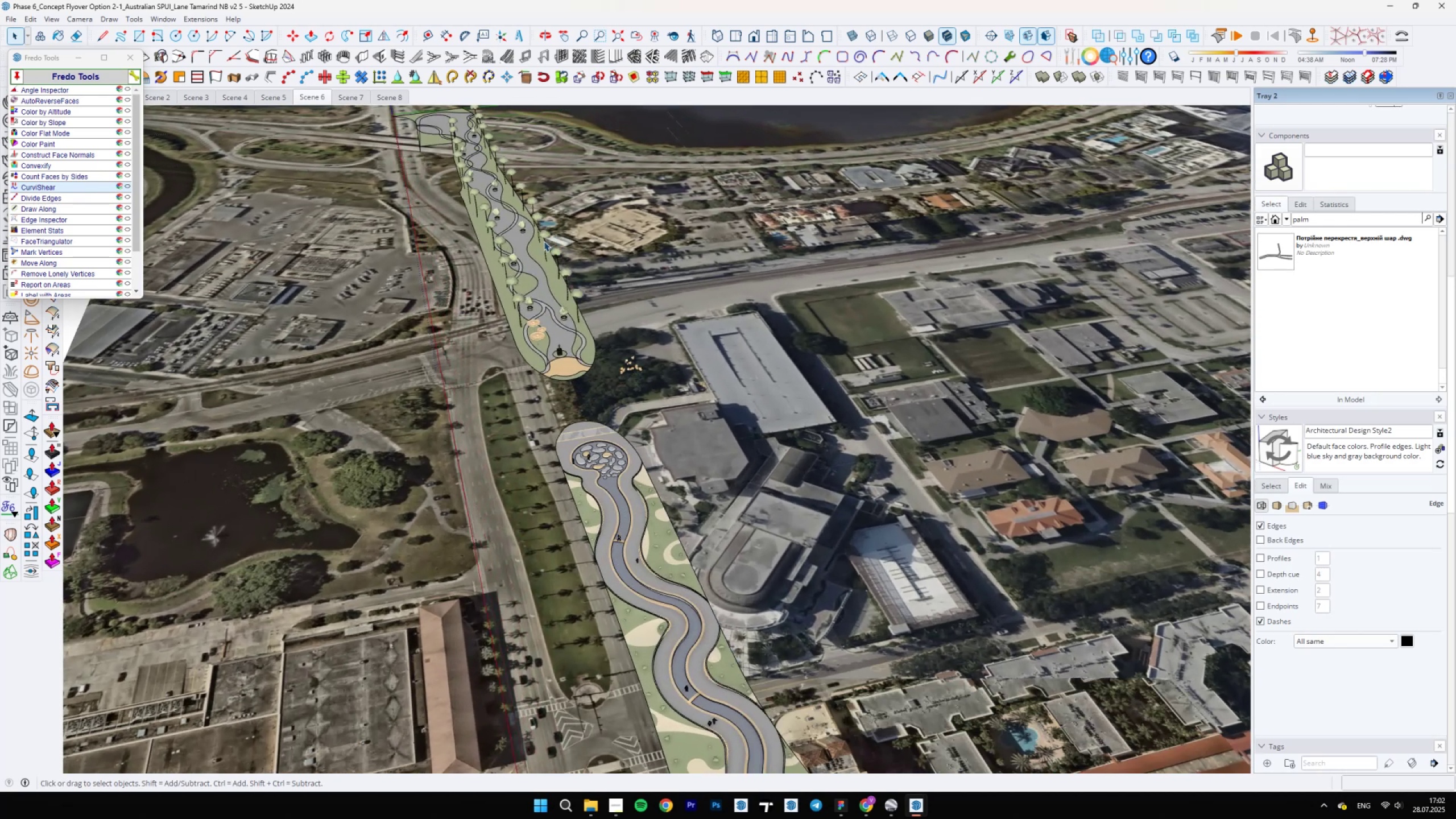 
wait(6.58)
 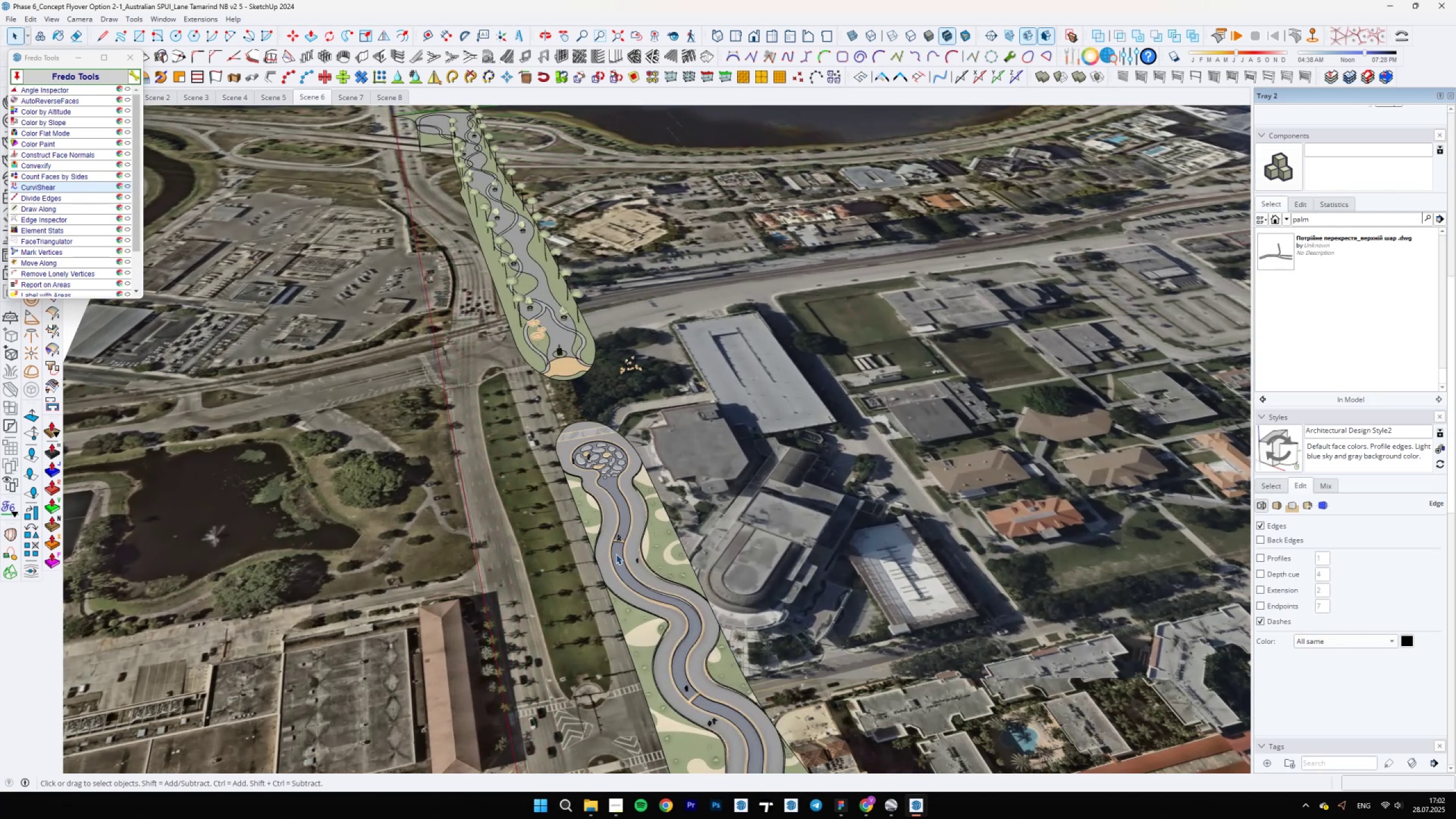 
scroll: coordinate [552, 298], scroll_direction: none, amount: 0.0
 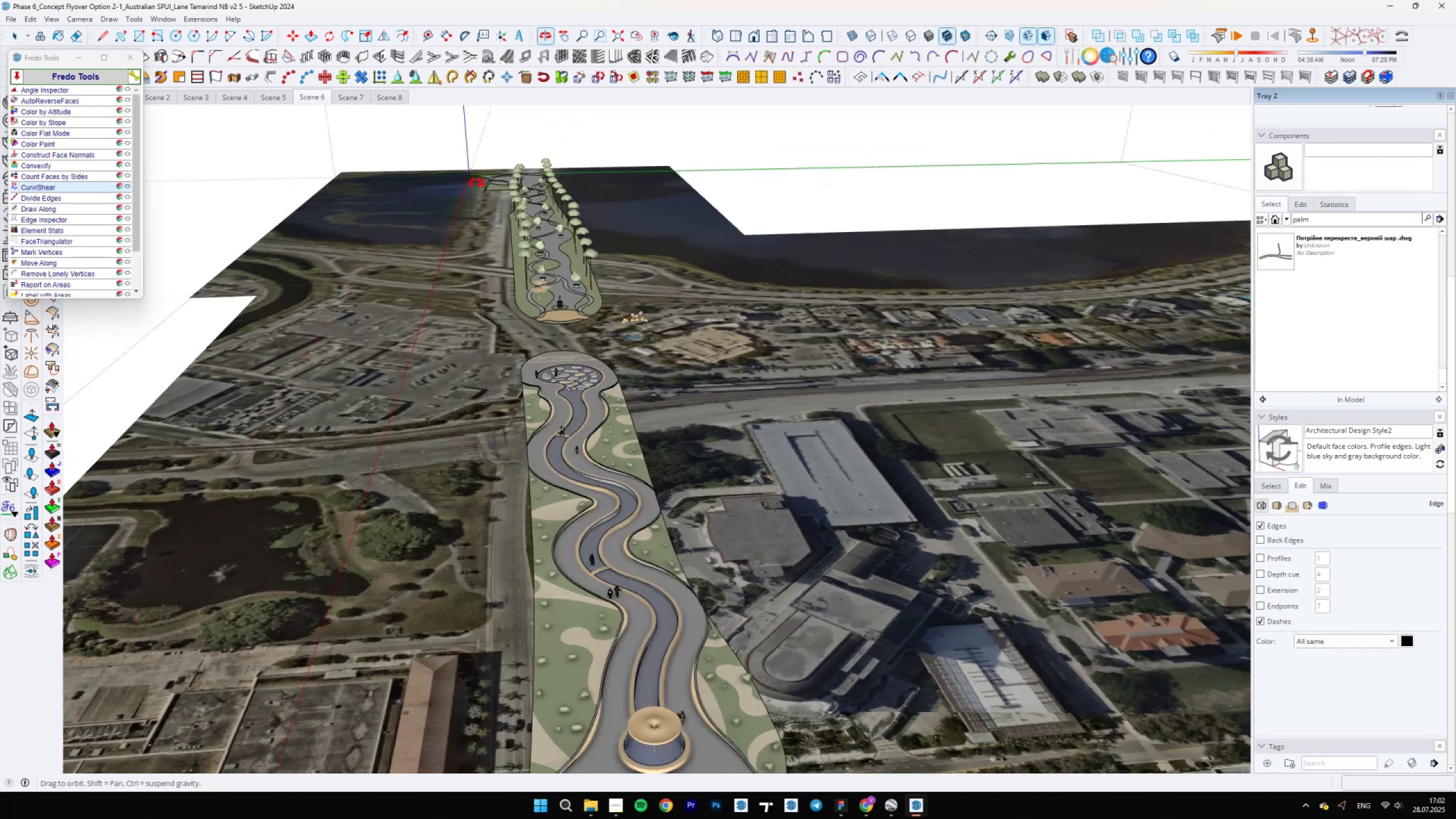 
scroll: coordinate [592, 314], scroll_direction: up, amount: 17.0
 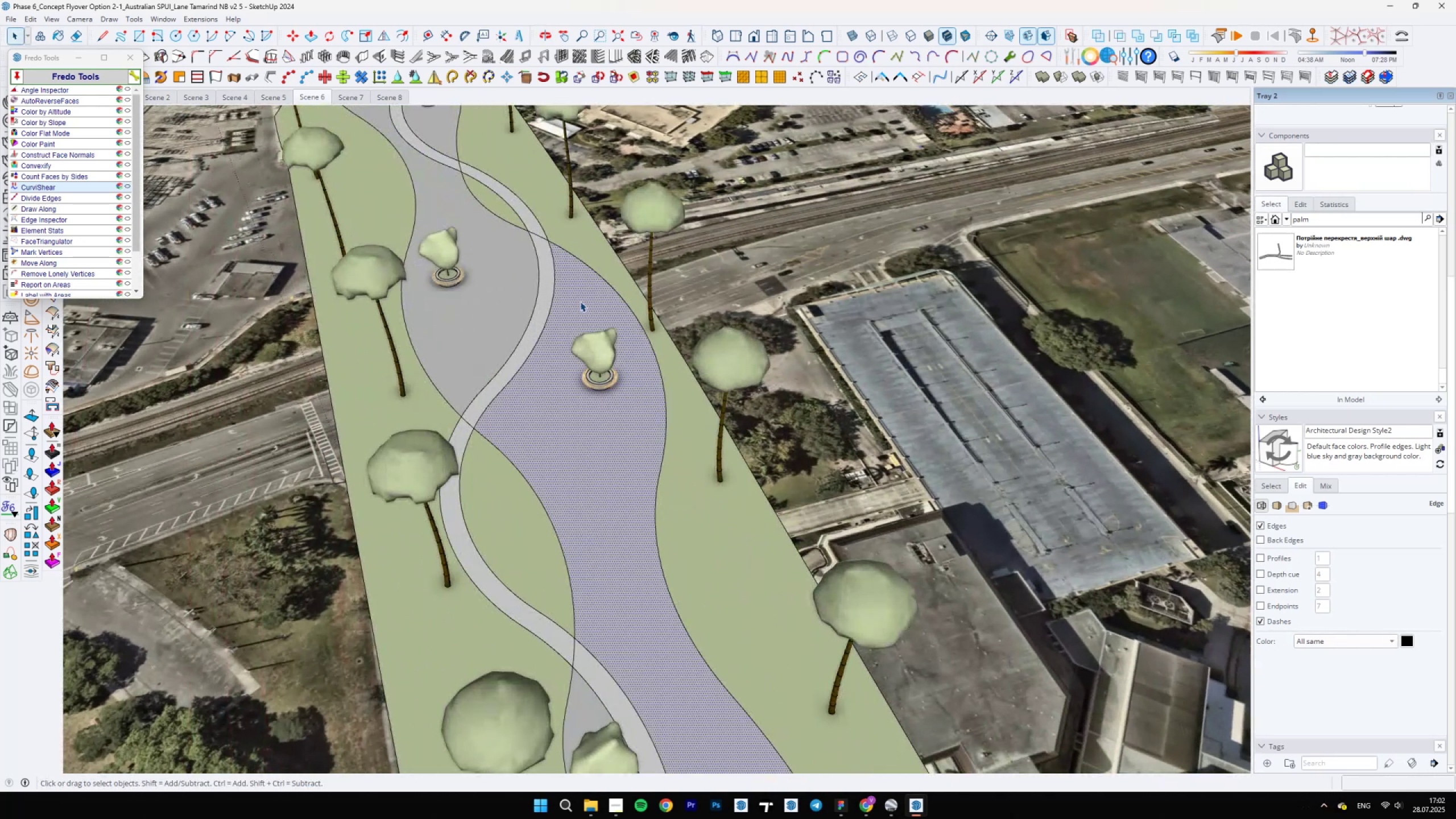 
double_click([580, 301])
 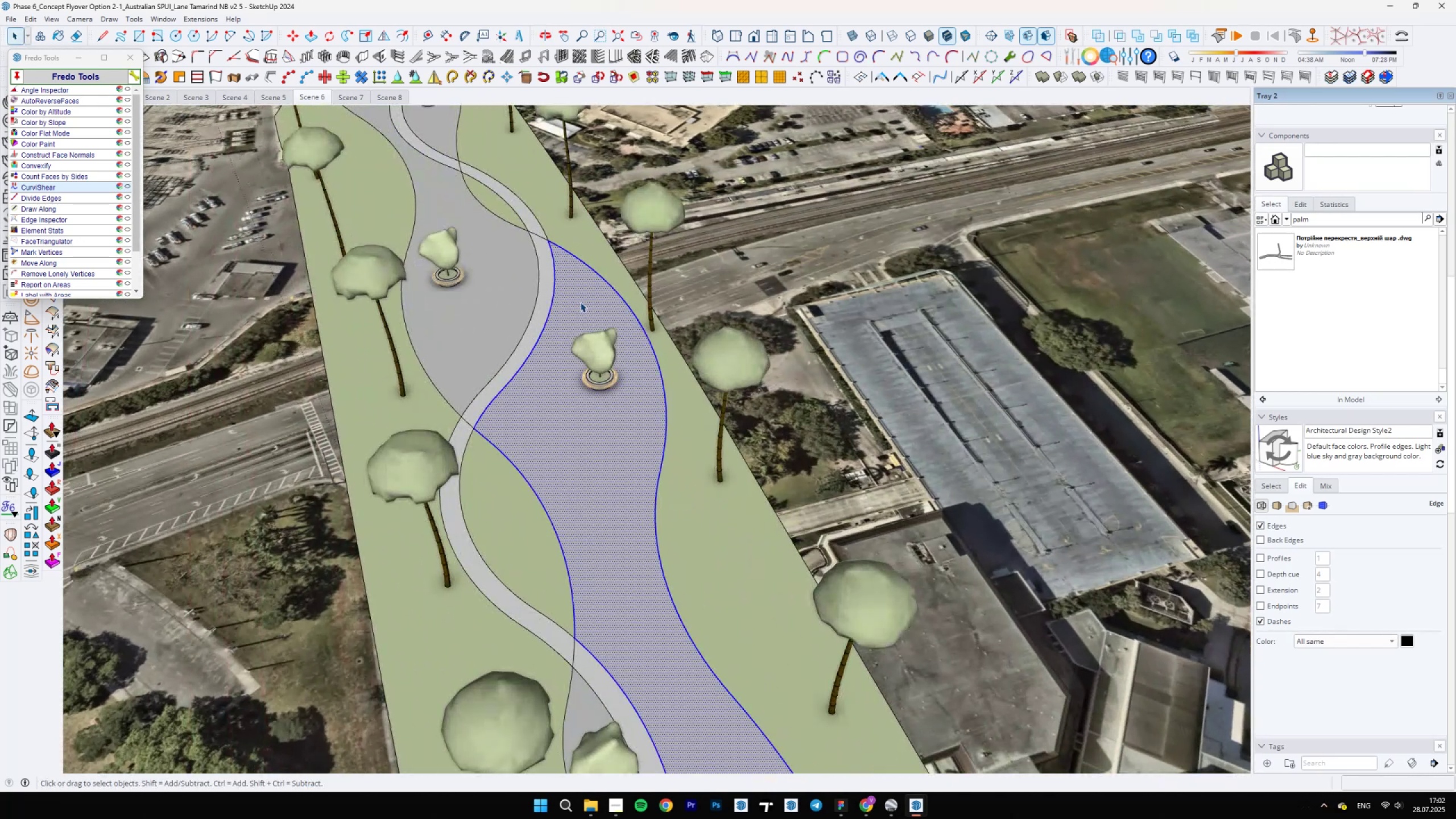 
key(A)
 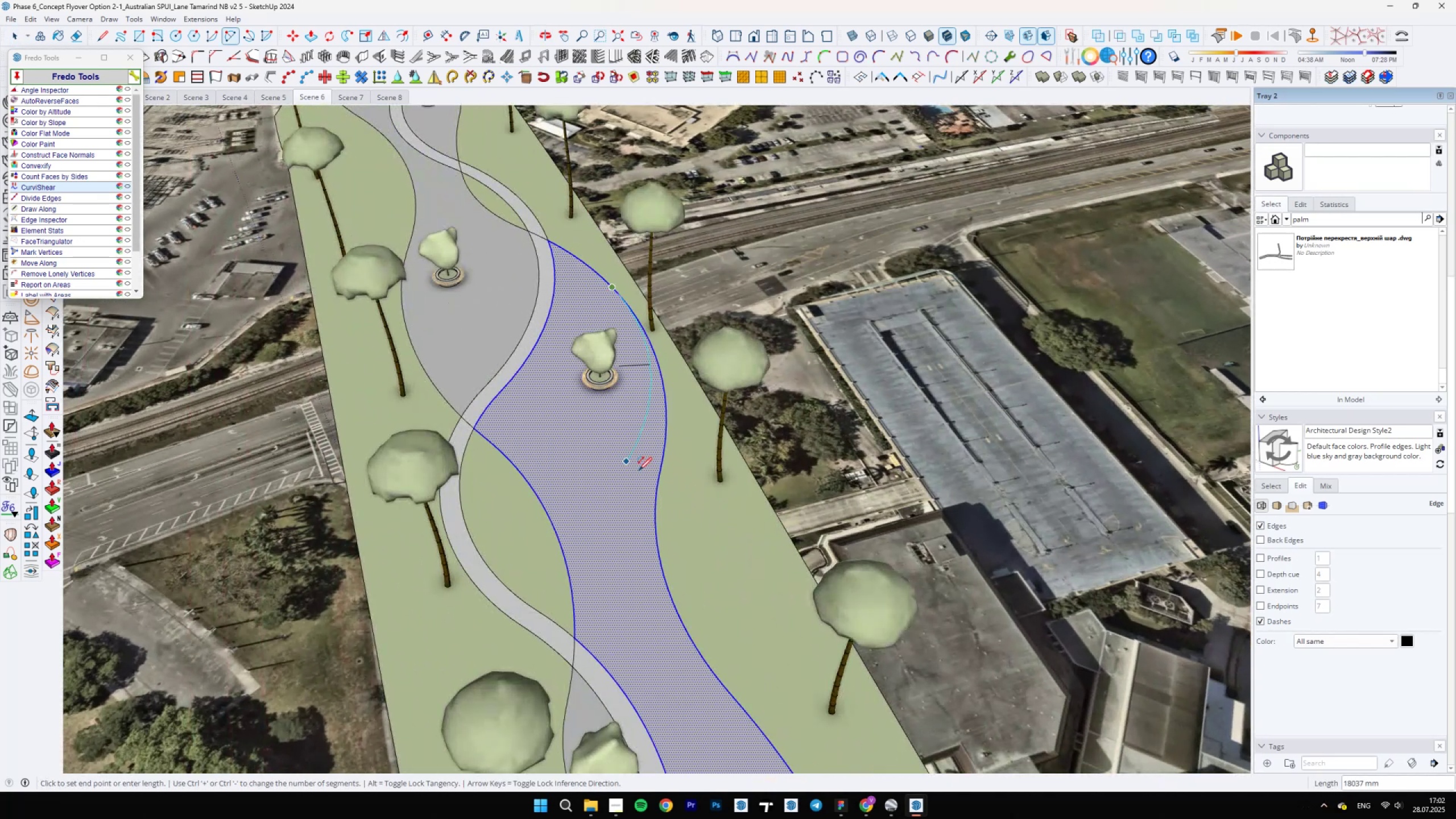 
left_click([657, 471])
 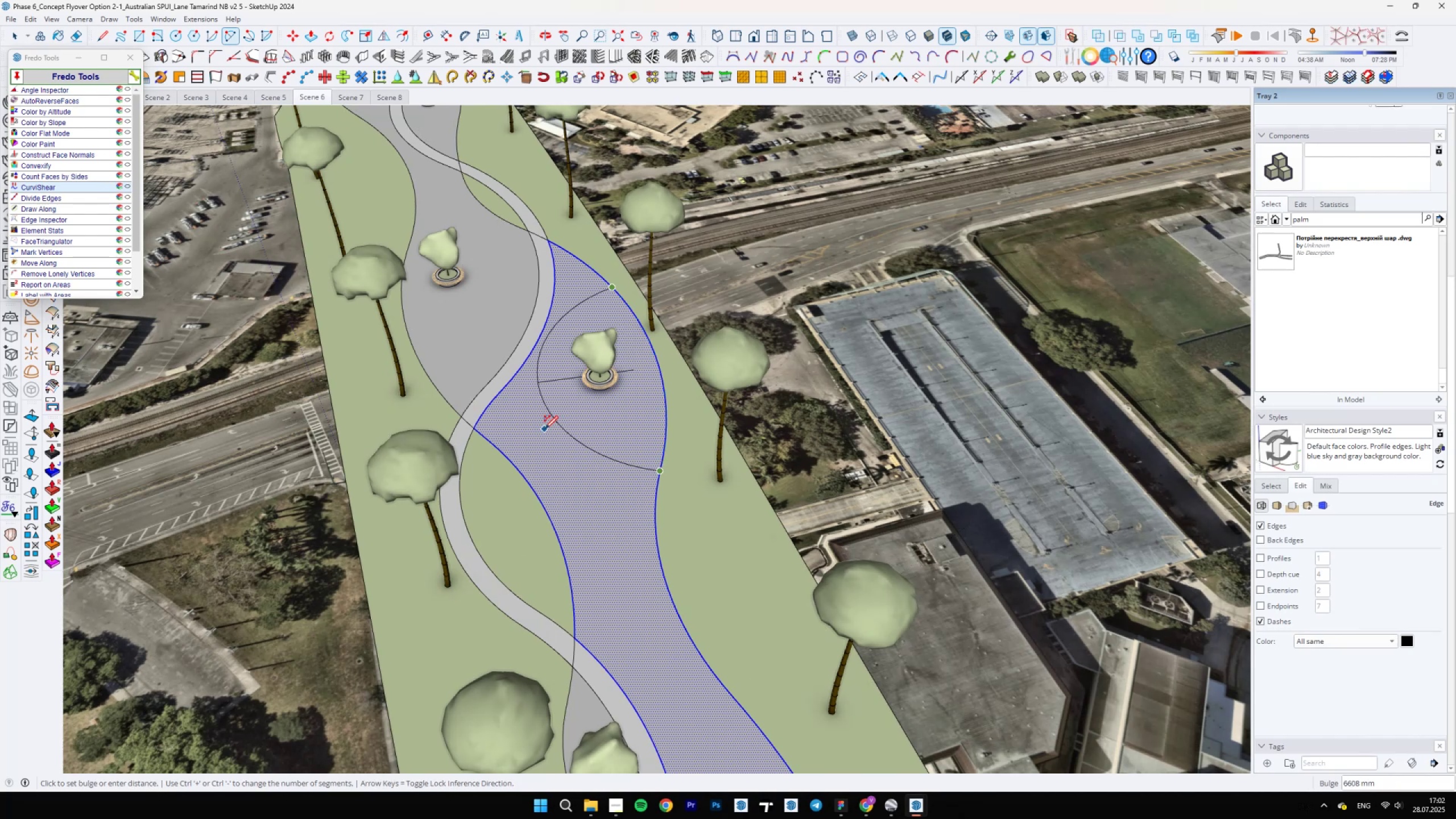 
key(Space)
 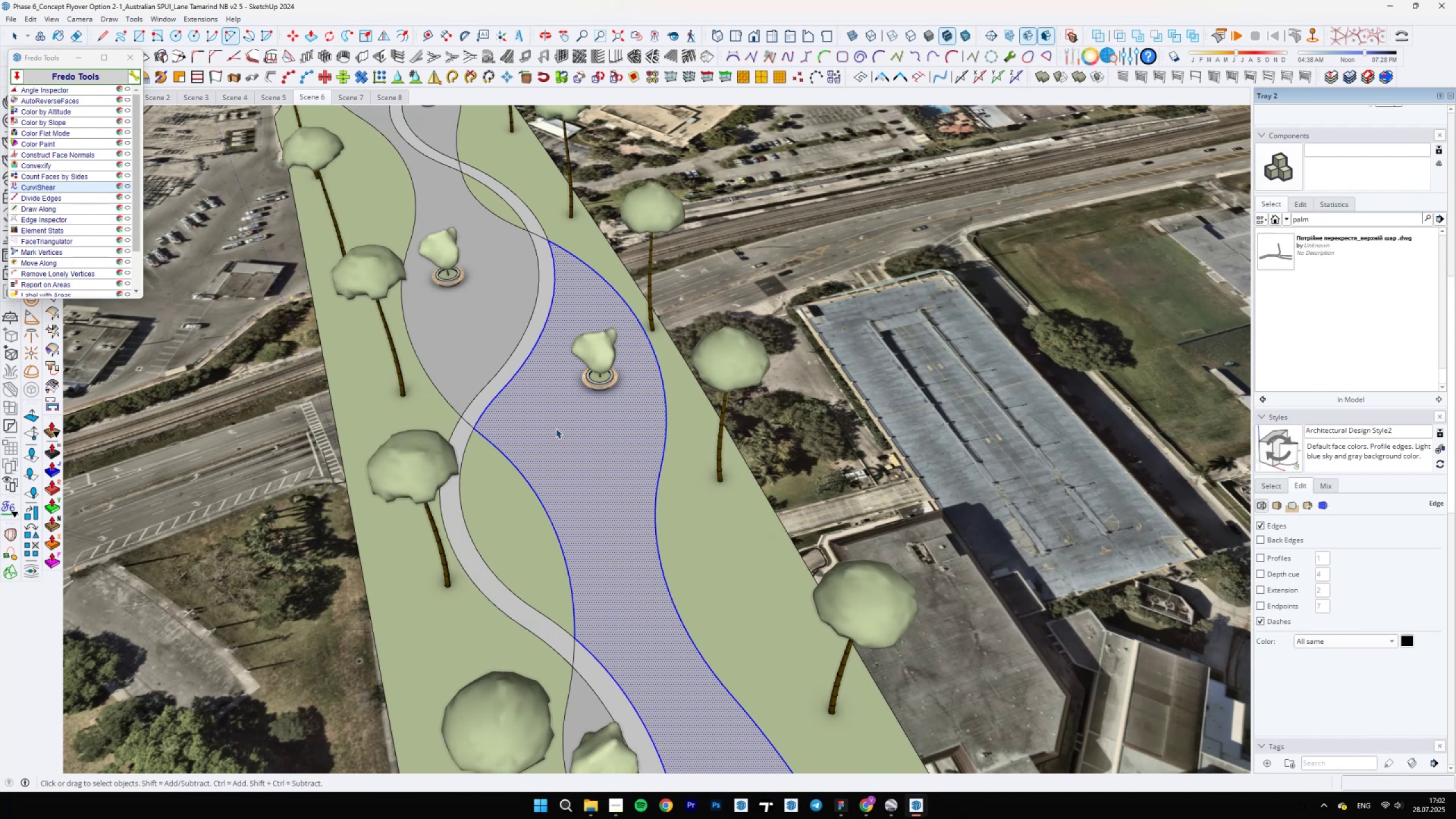 
key(A)
 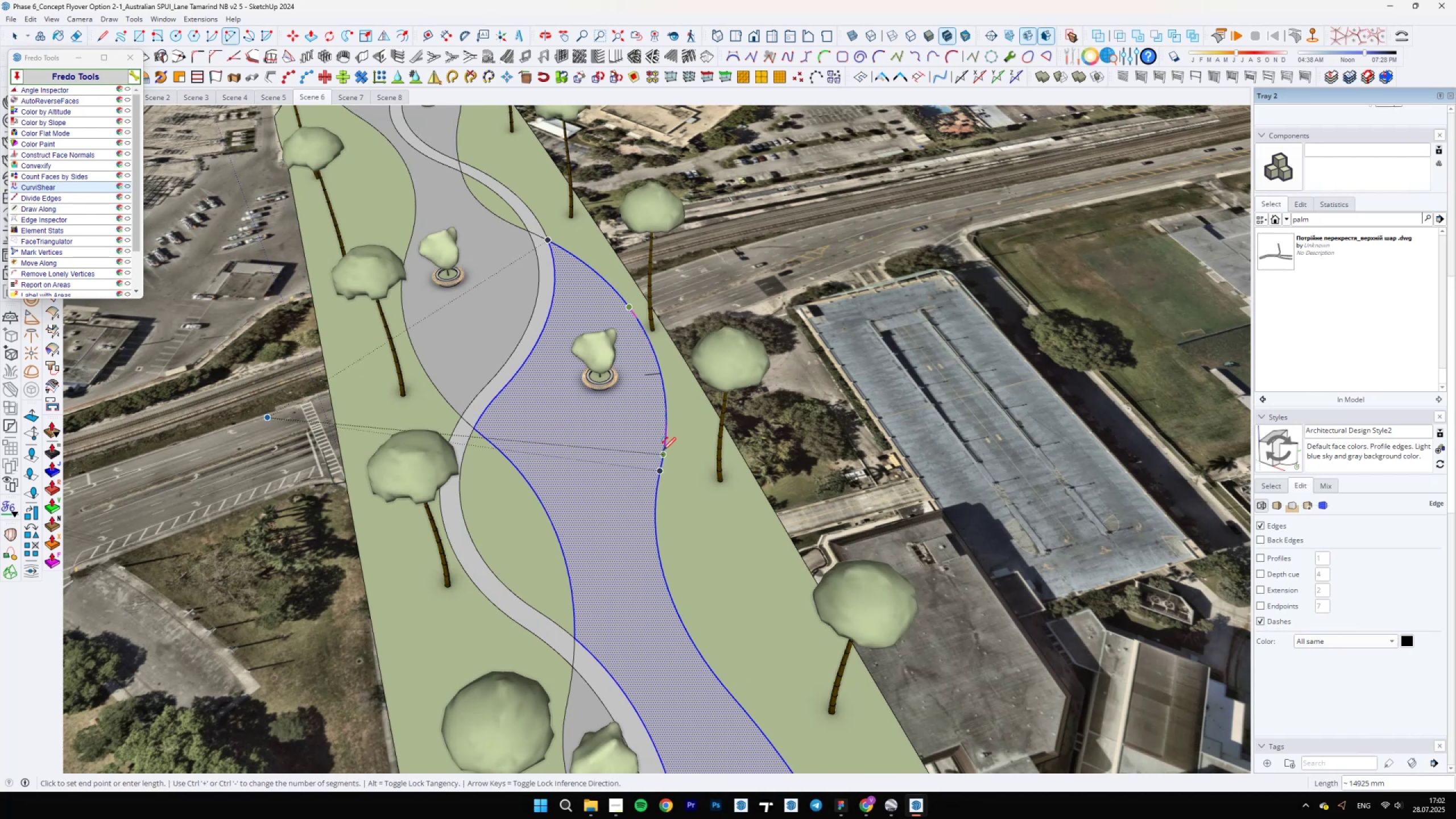 
left_click([552, 407])
 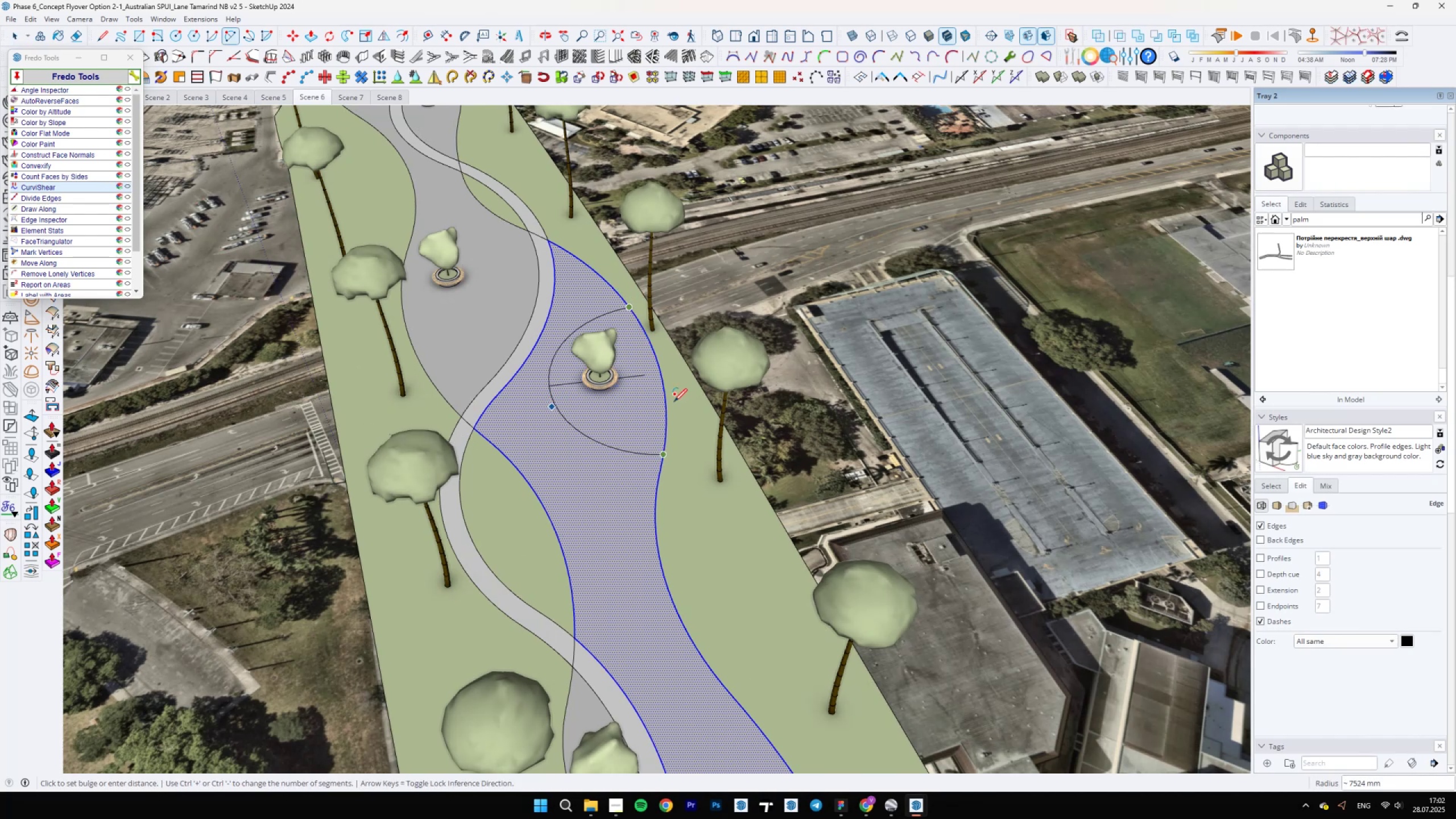 
scroll: coordinate [710, 535], scroll_direction: down, amount: 18.0
 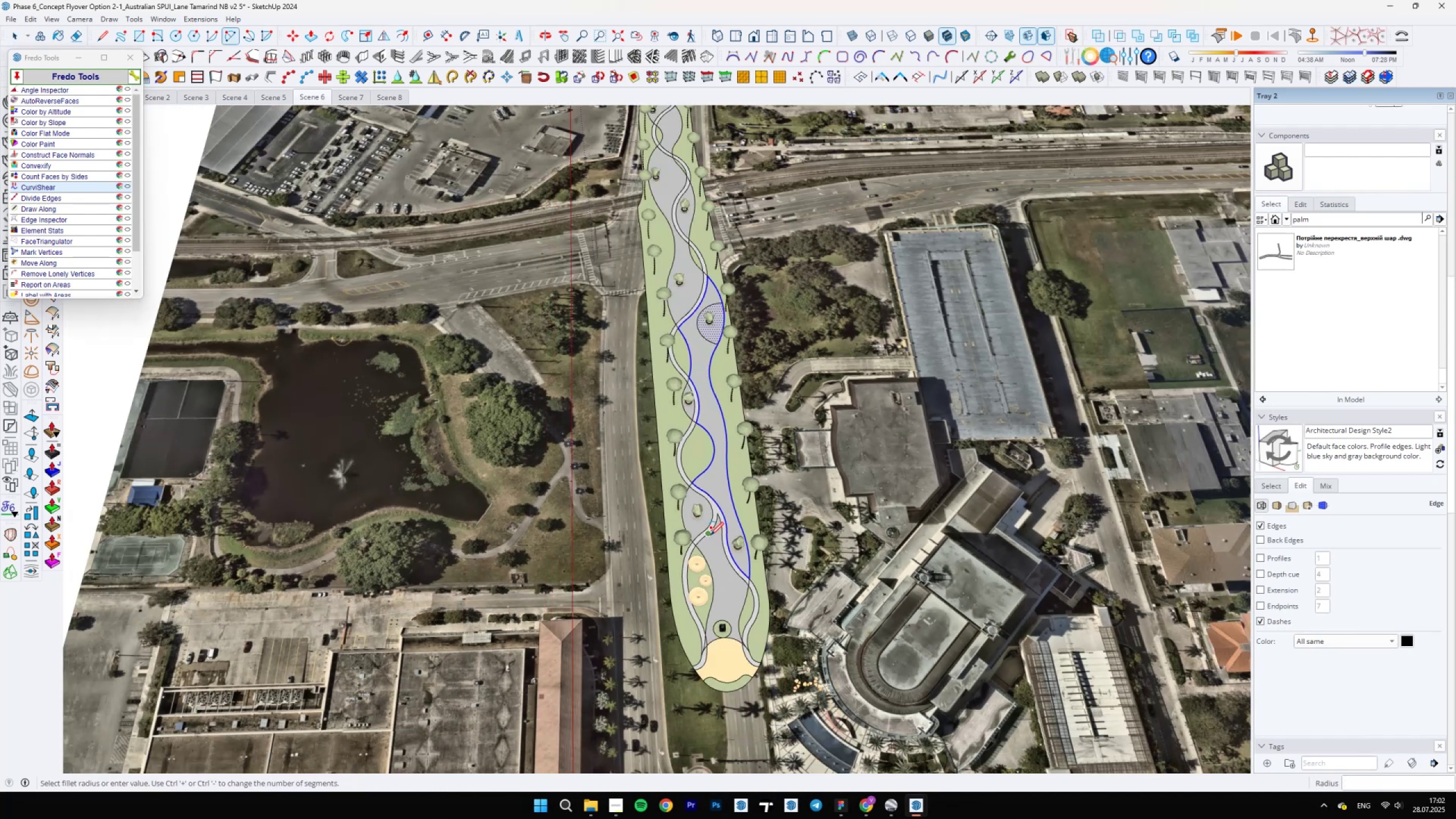 
scroll: coordinate [648, 475], scroll_direction: up, amount: 15.0
 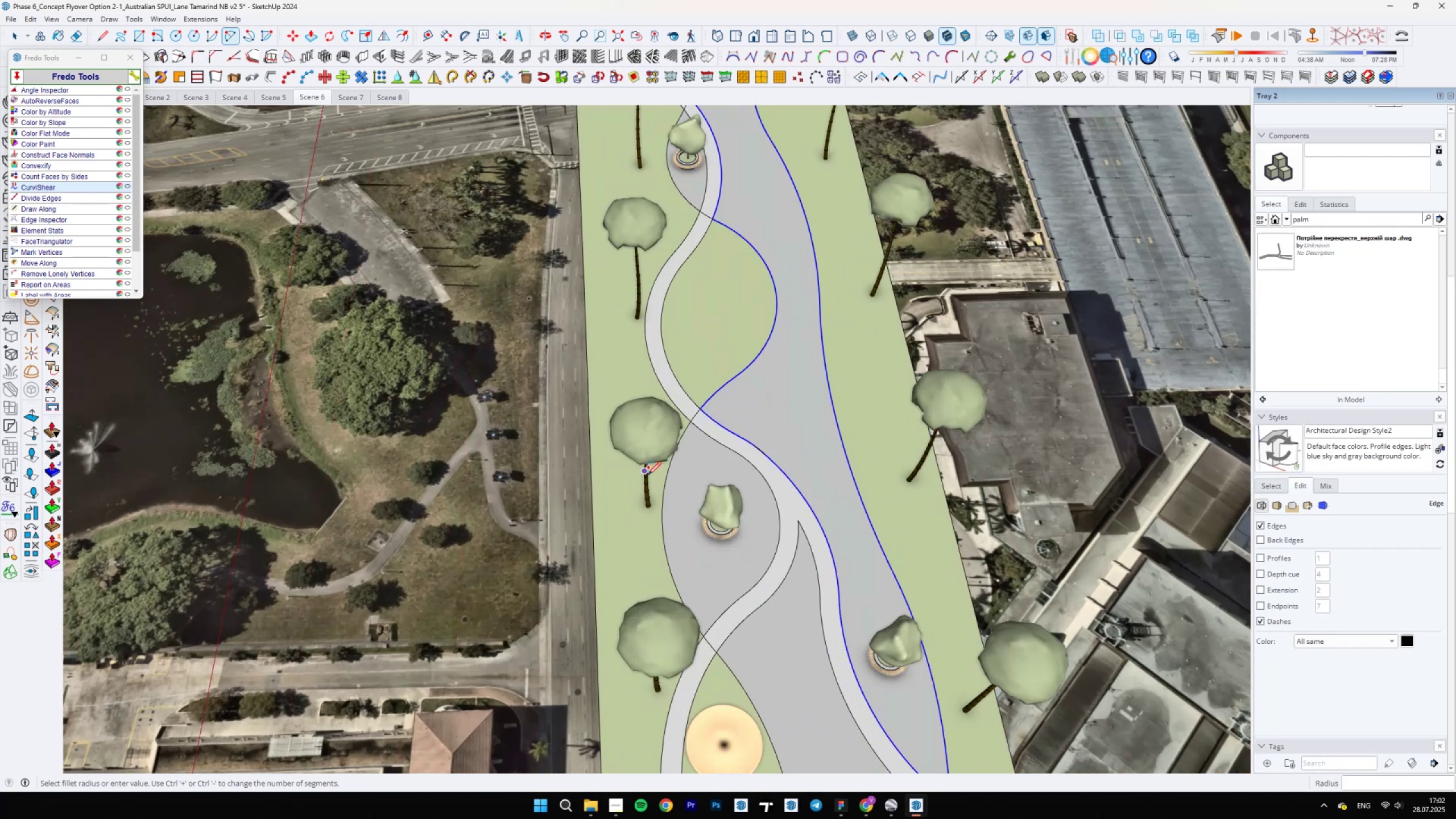 
left_click([672, 473])
 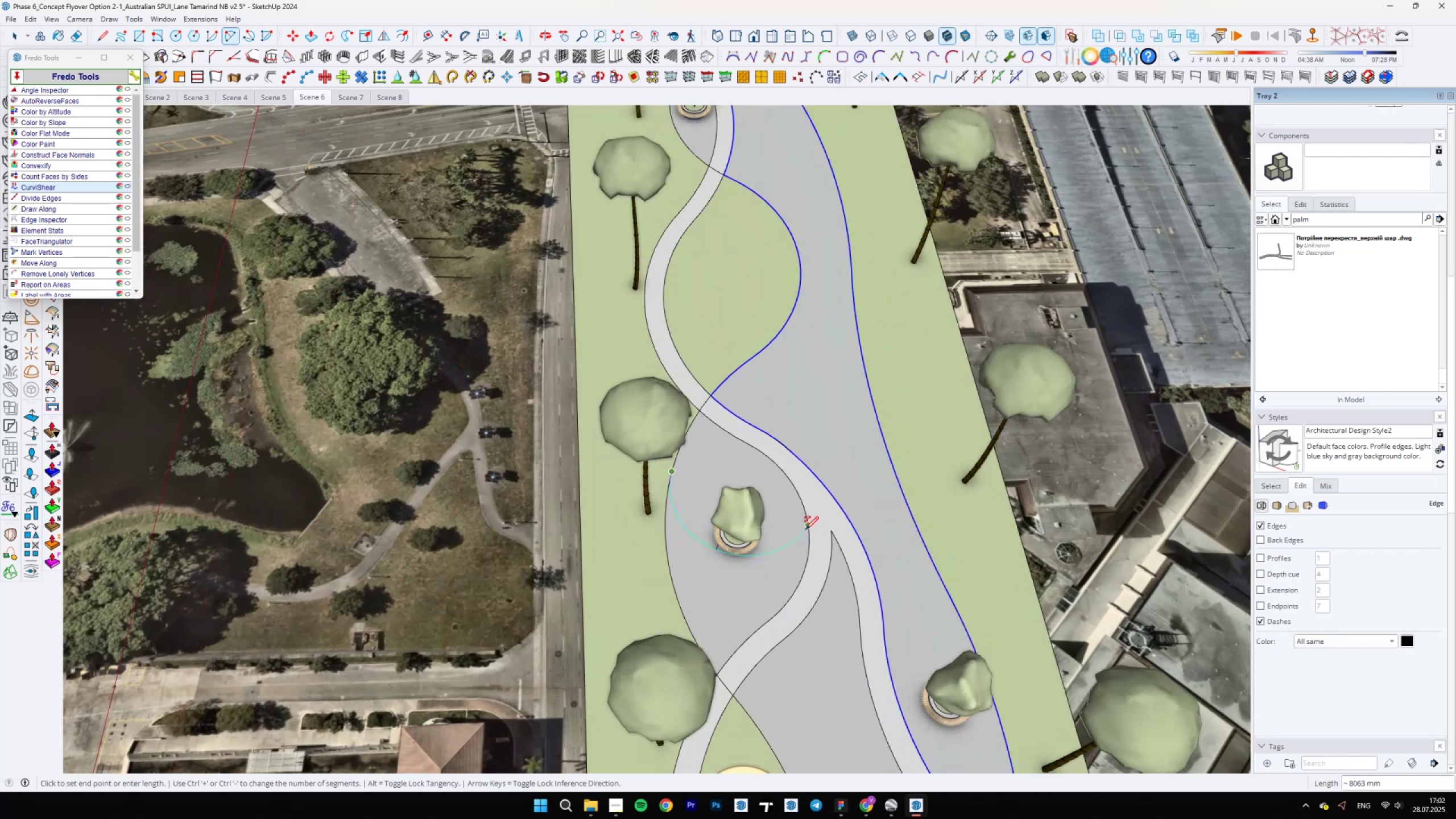 
scroll: coordinate [763, 485], scroll_direction: up, amount: 5.0
 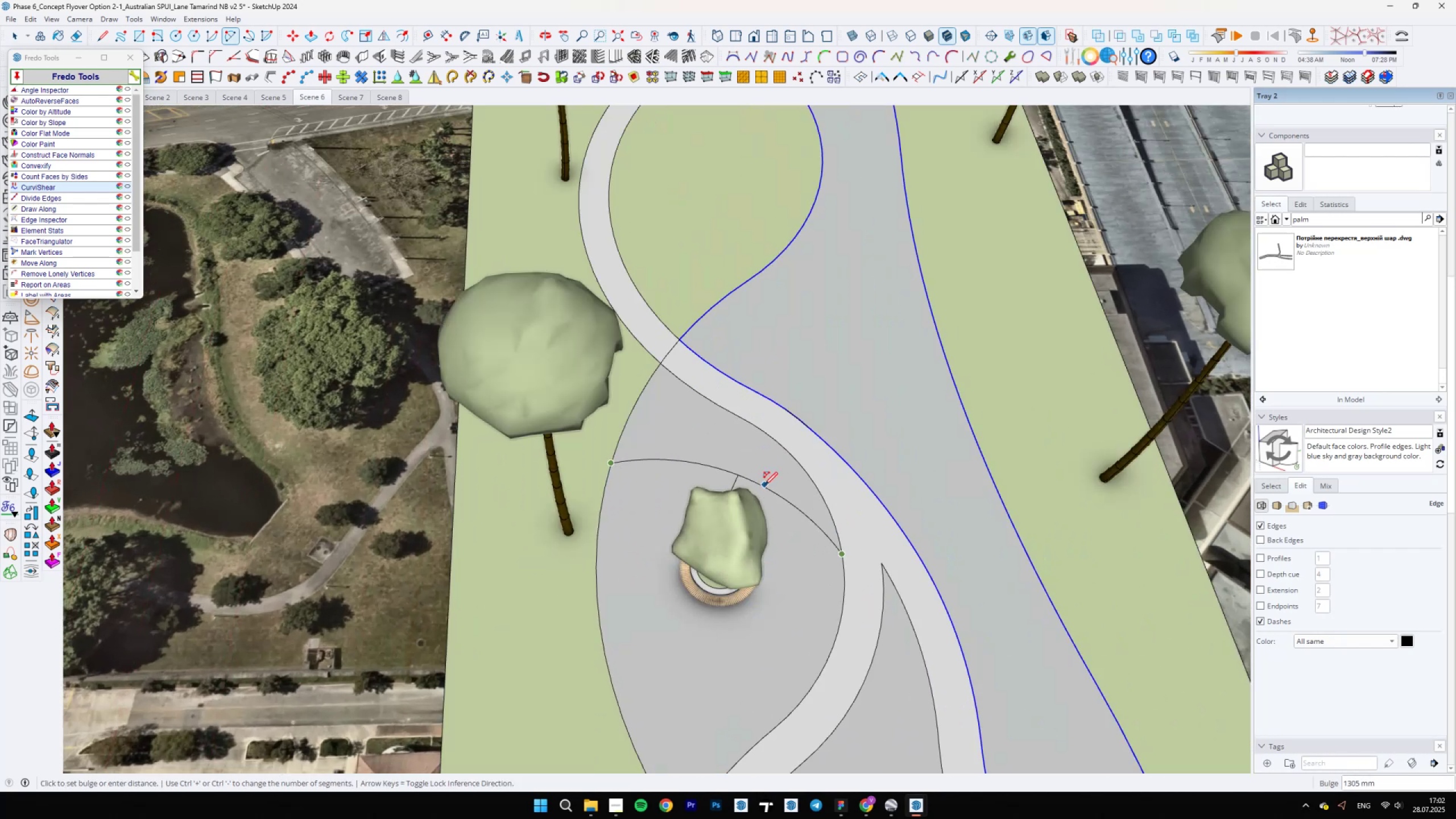 
left_click([764, 486])
 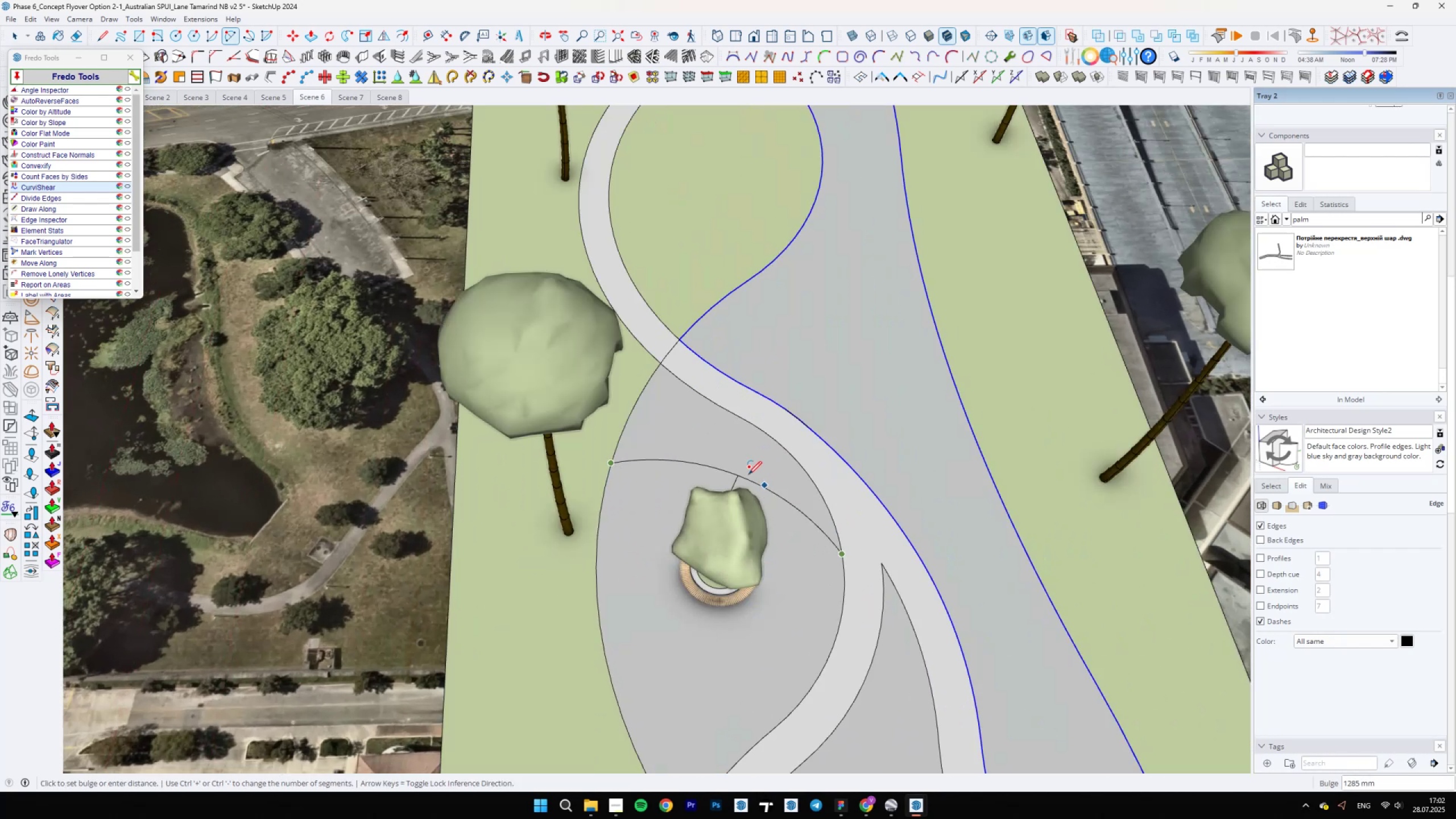 
scroll: coordinate [746, 457], scroll_direction: down, amount: 26.0
 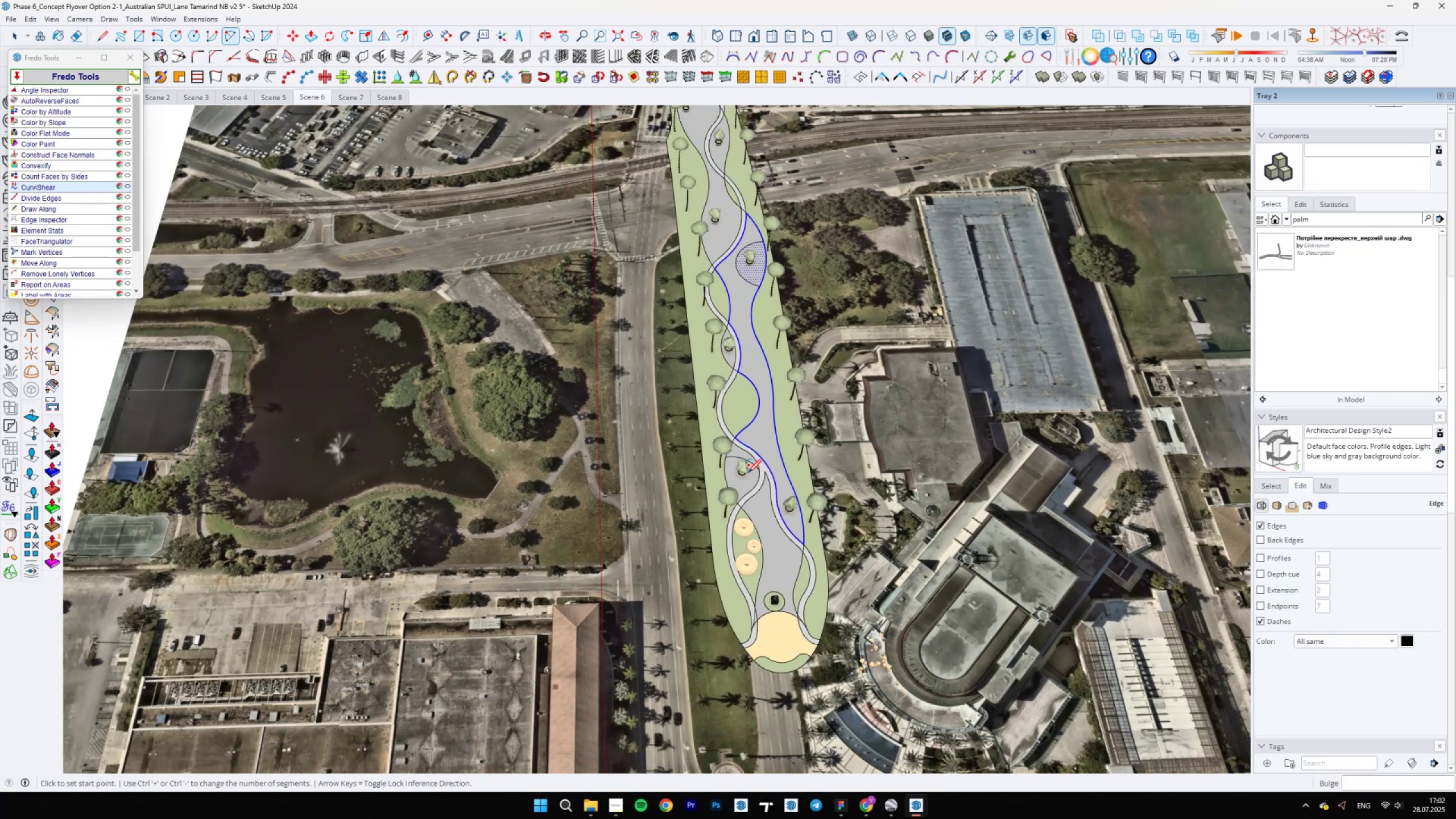 
hold_key(key=ShiftLeft, duration=0.72)
scroll: coordinate [715, 397], scroll_direction: up, amount: 14.0
 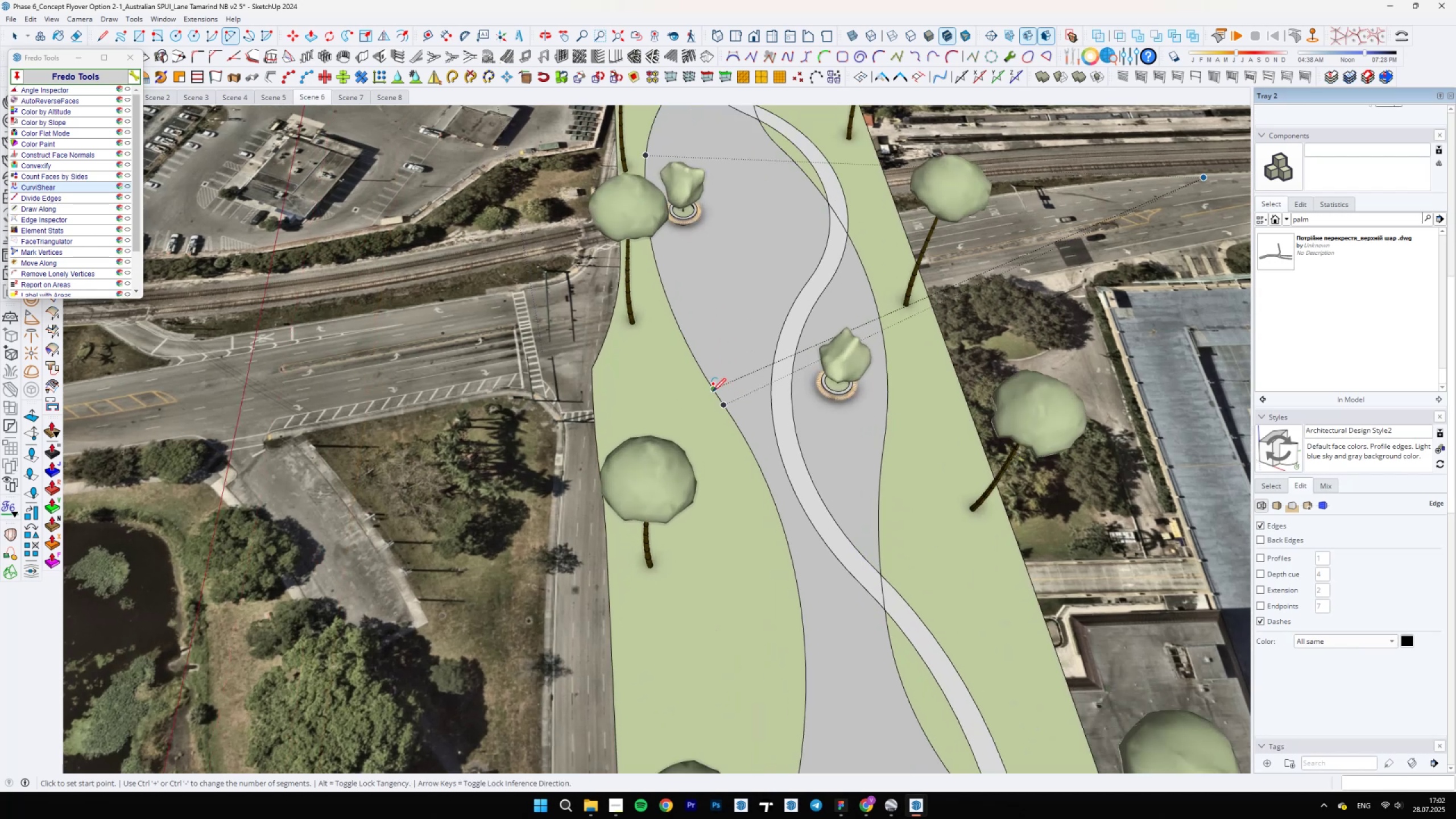 
left_click([713, 391])
 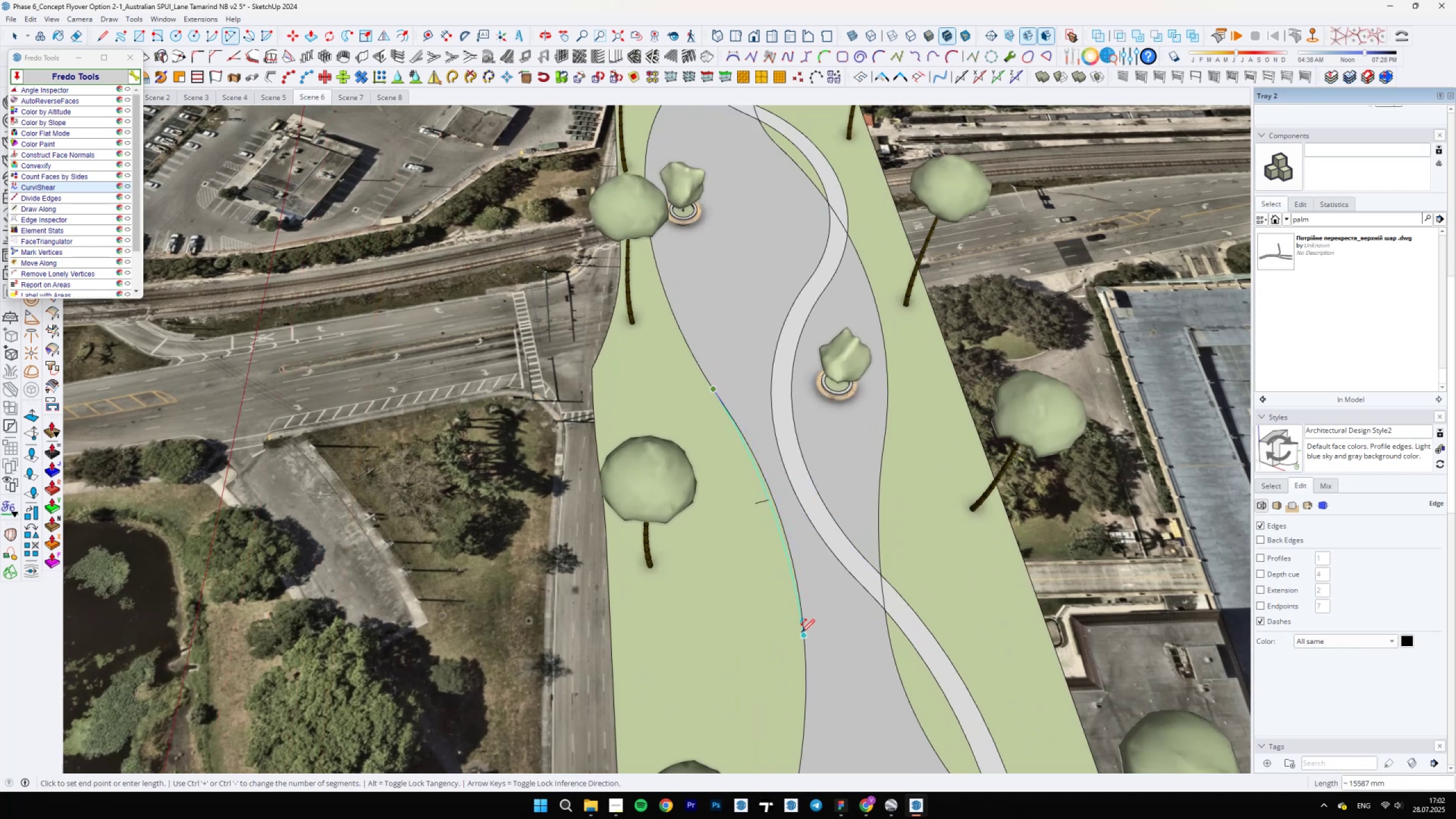 
left_click([801, 640])
 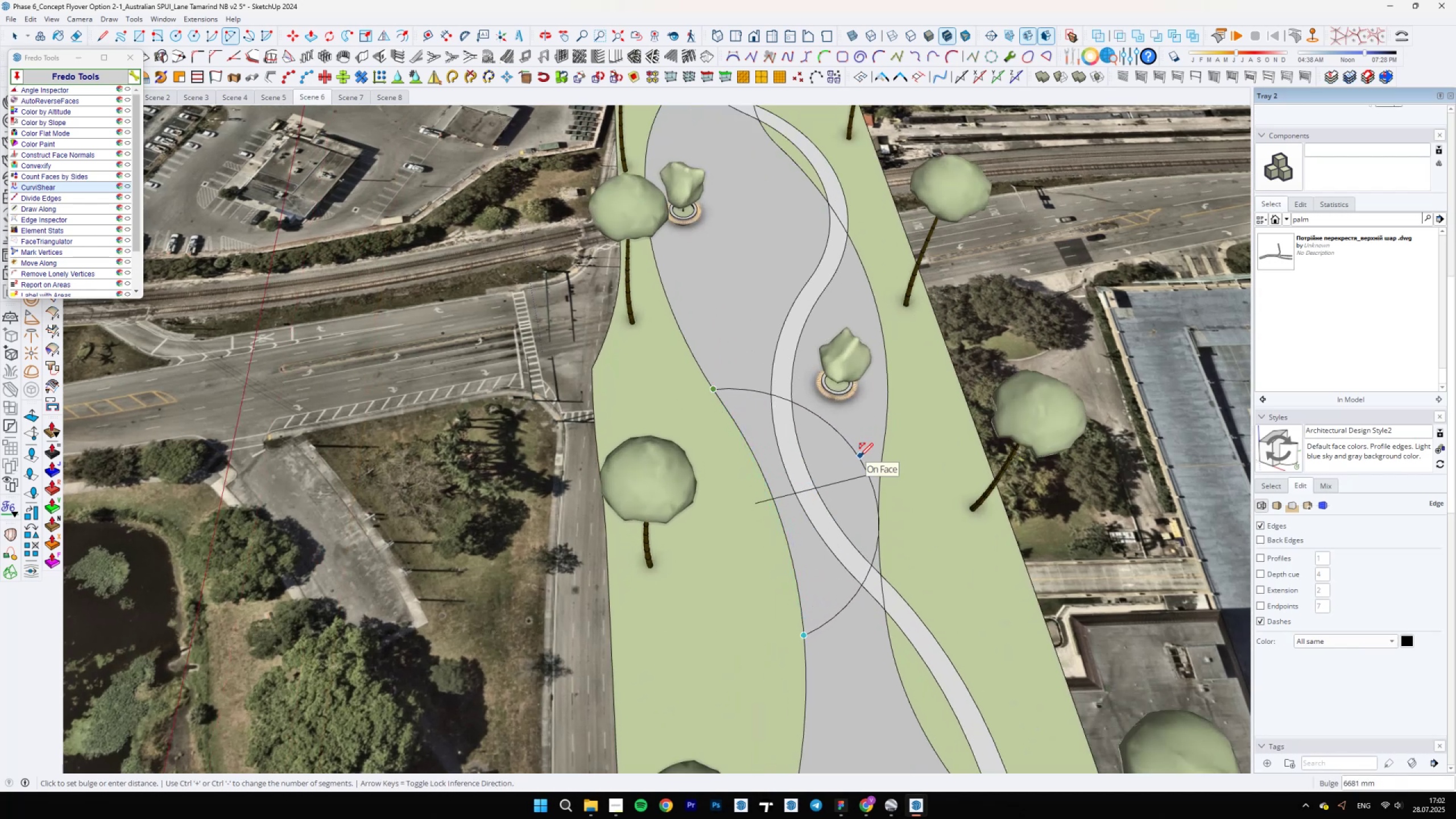 
left_click([863, 456])
 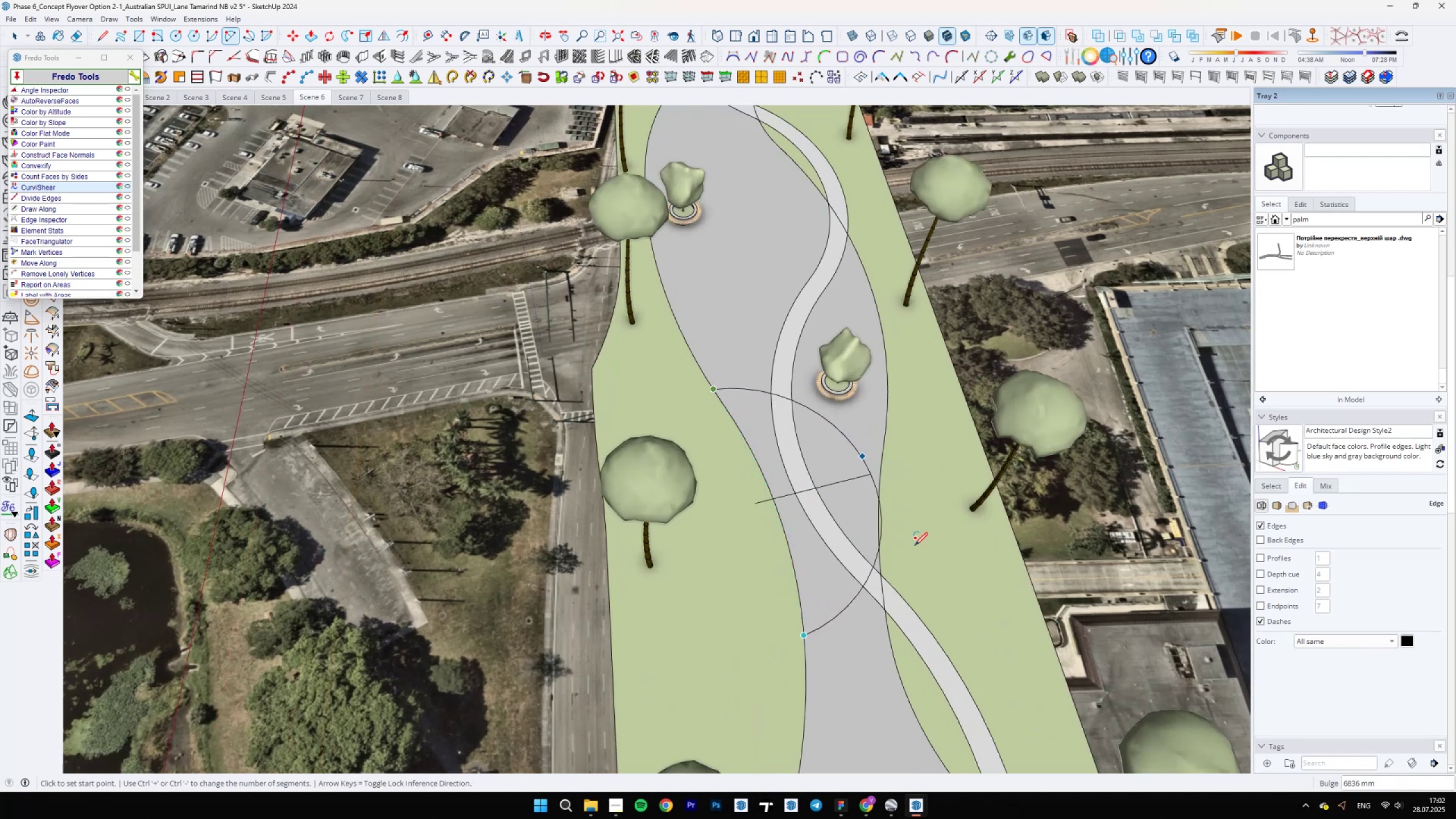 
scroll: coordinate [878, 524], scroll_direction: up, amount: 8.0
 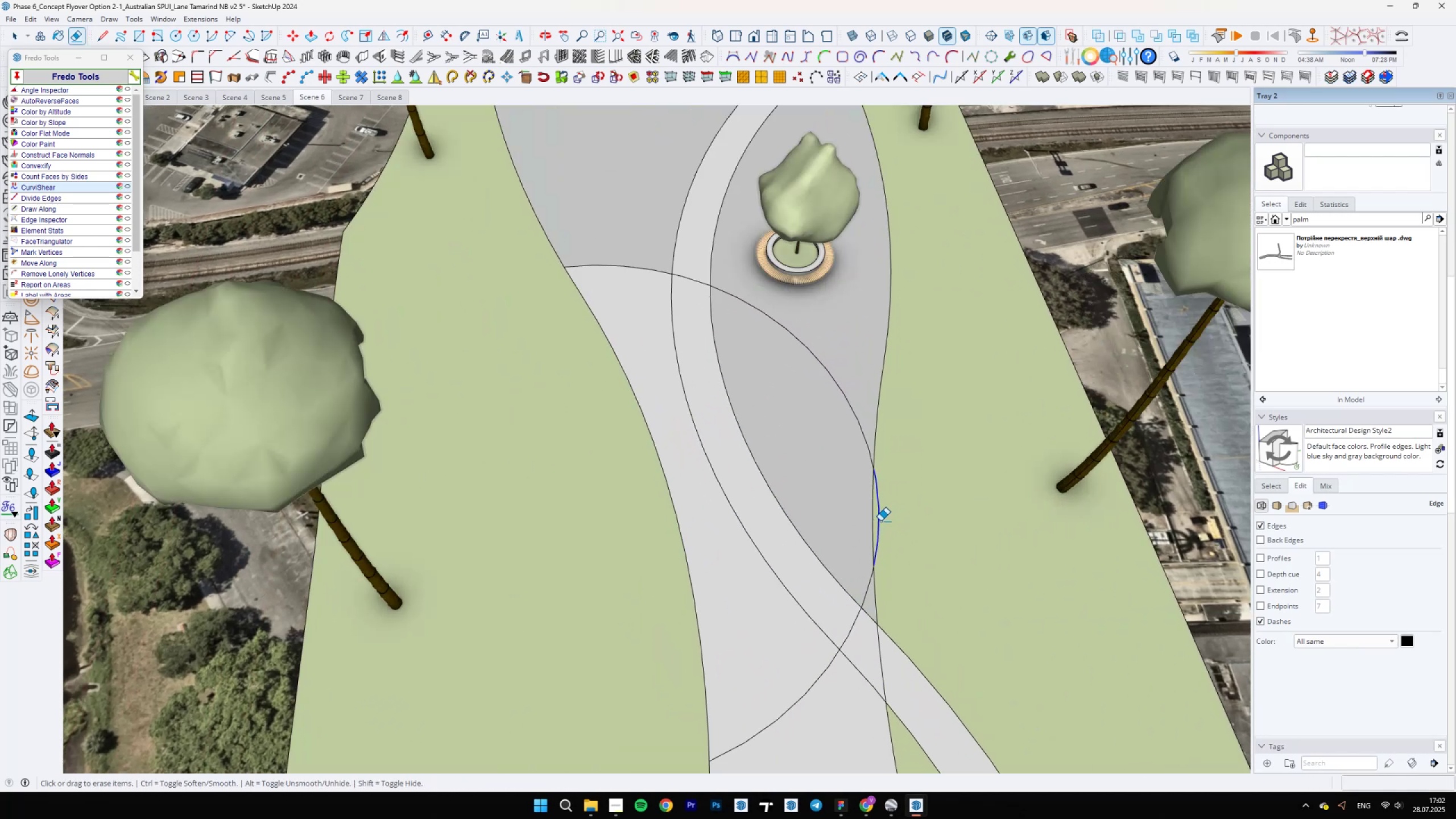 
key(E)
 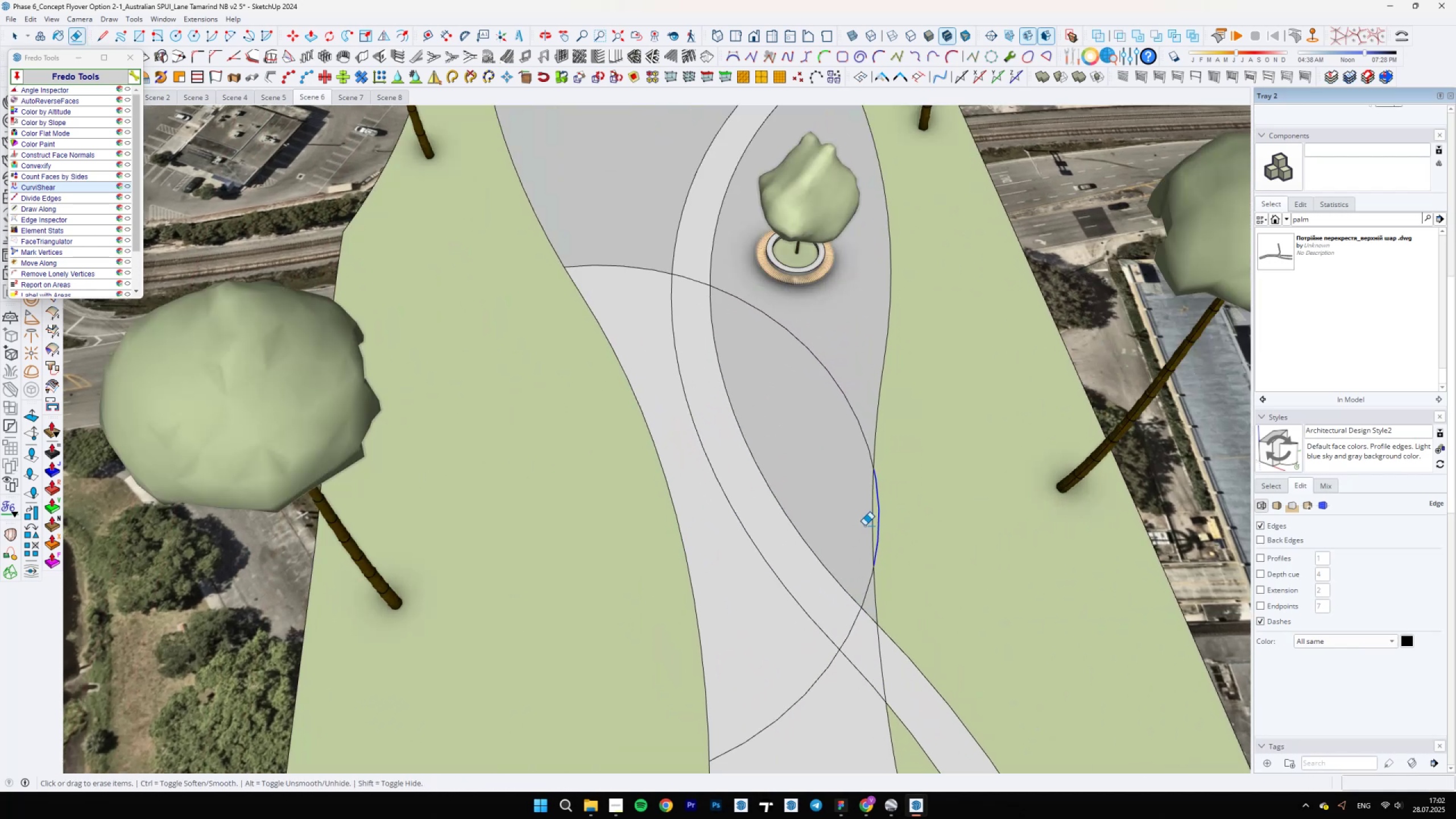 
scroll: coordinate [845, 584], scroll_direction: down, amount: 21.0
 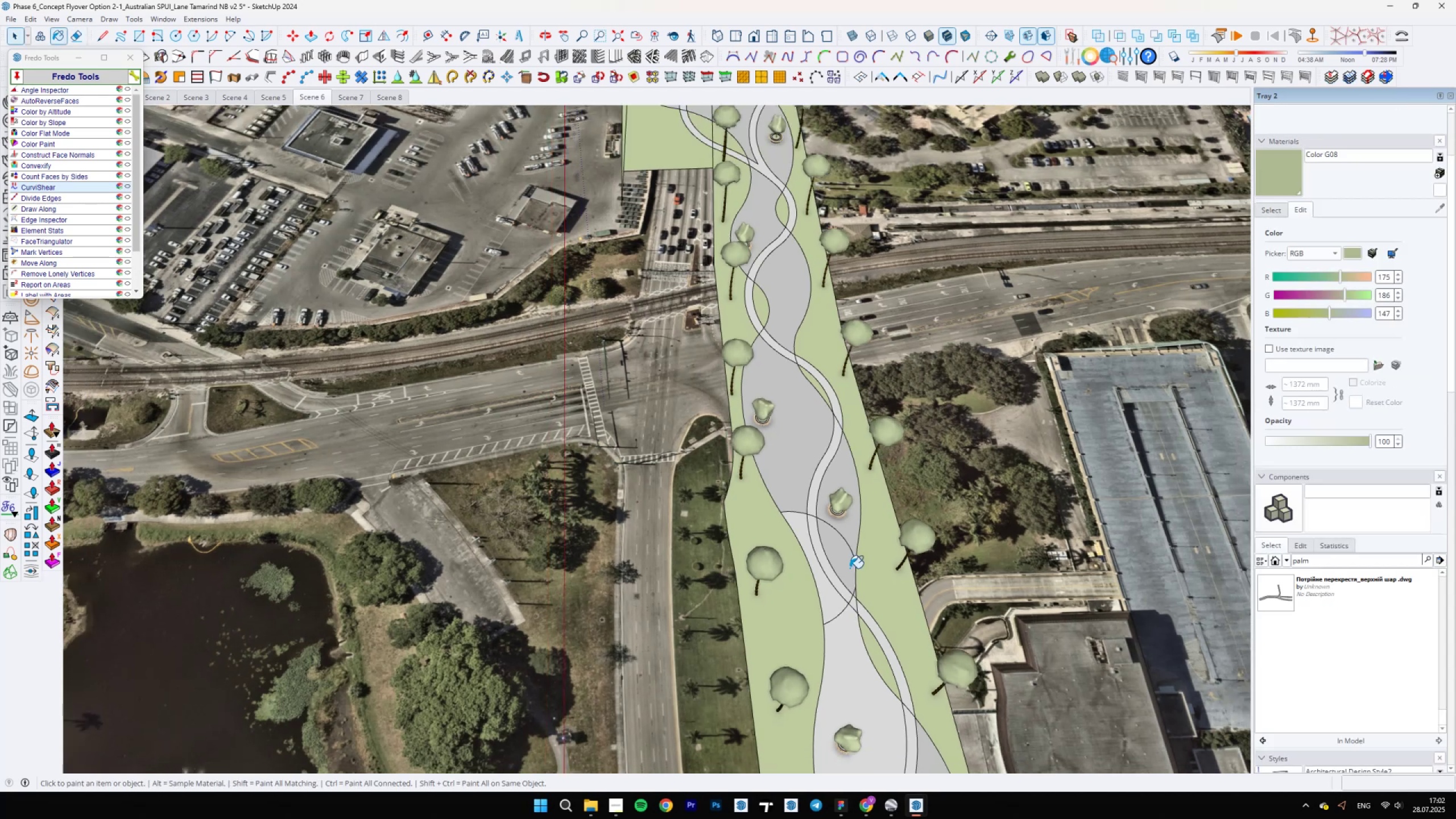 
key(Space)
 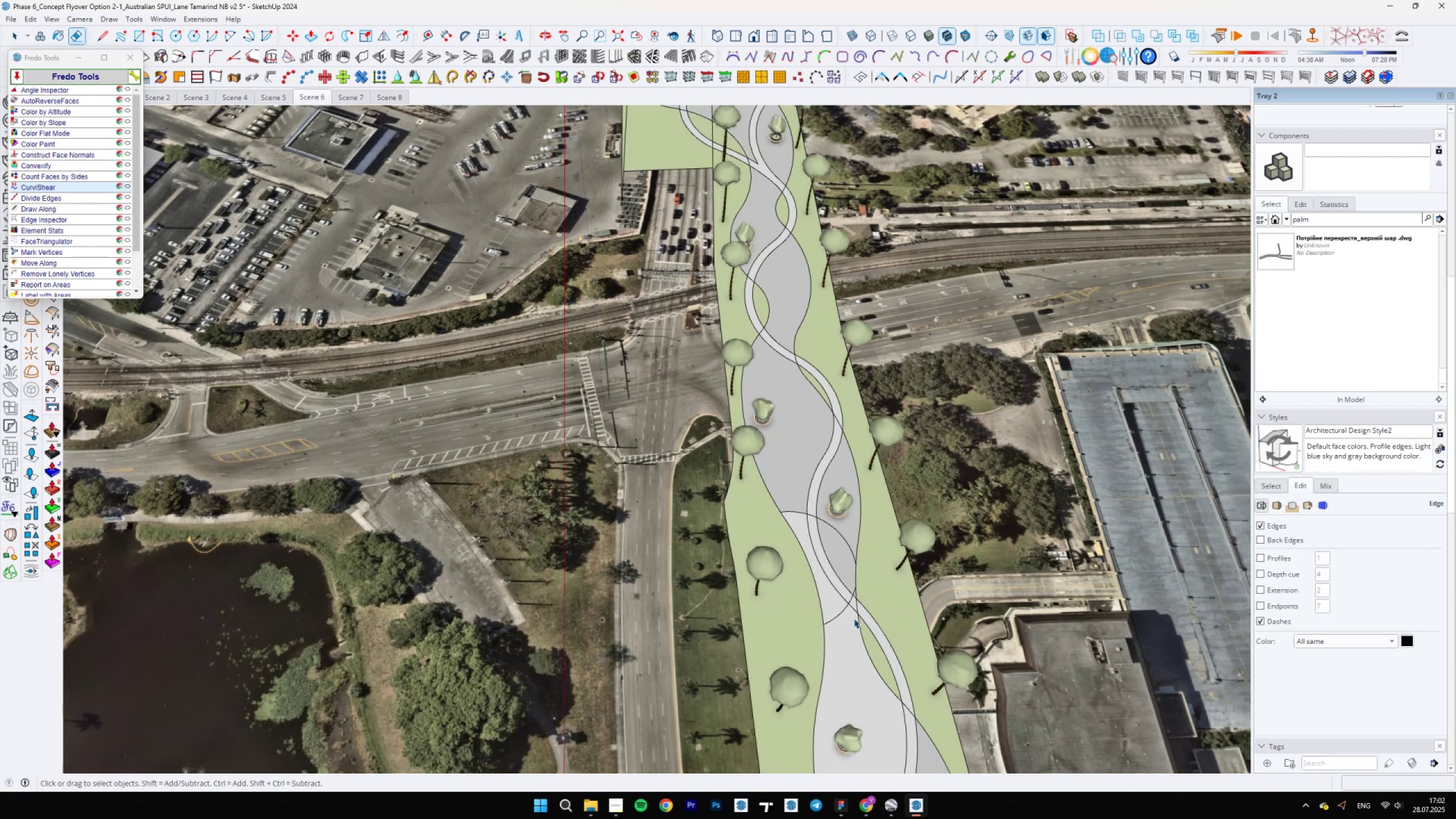 
key(B)
 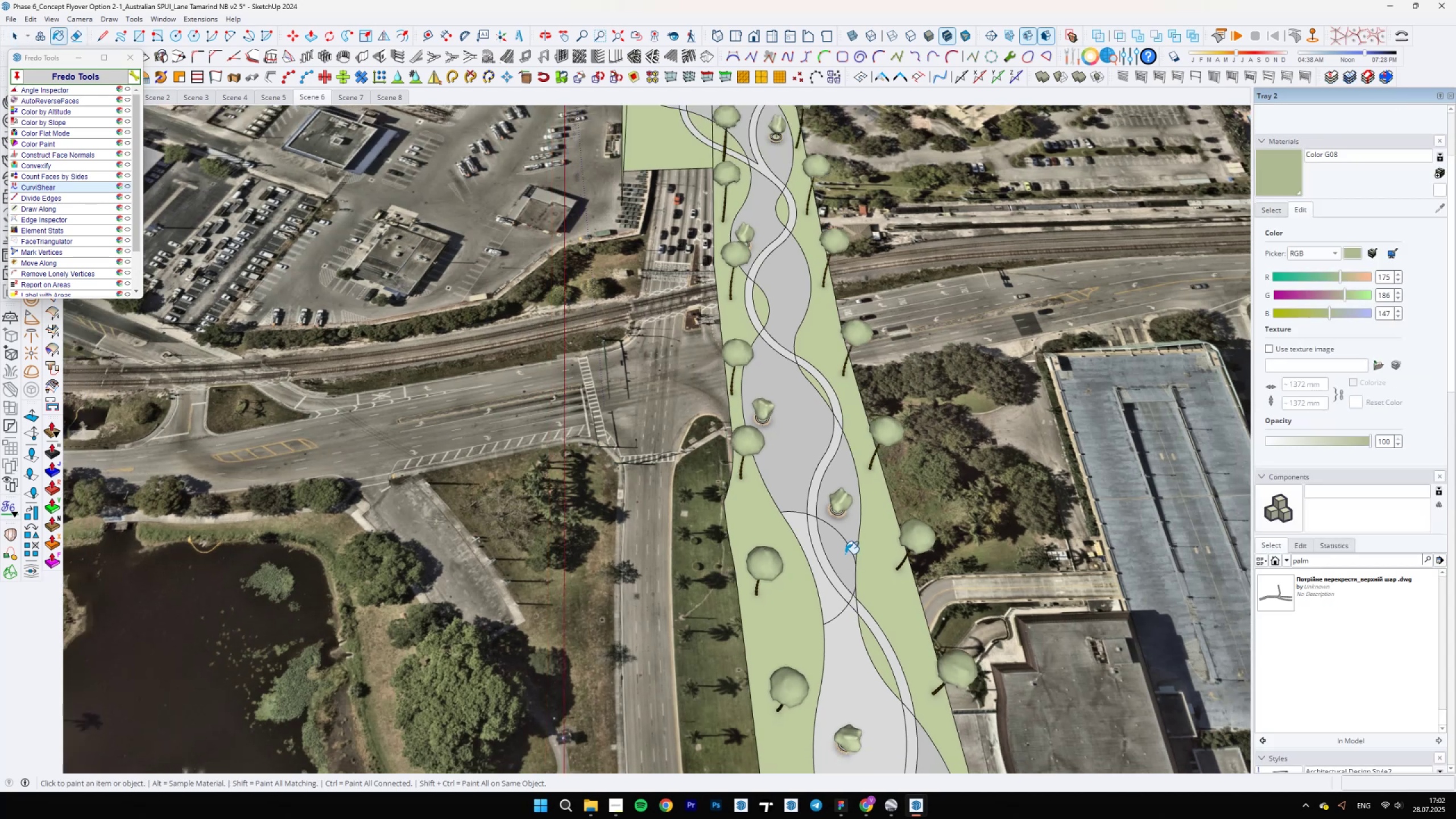 
hold_key(key=AltLeft, duration=0.32)
left_click([839, 556])
 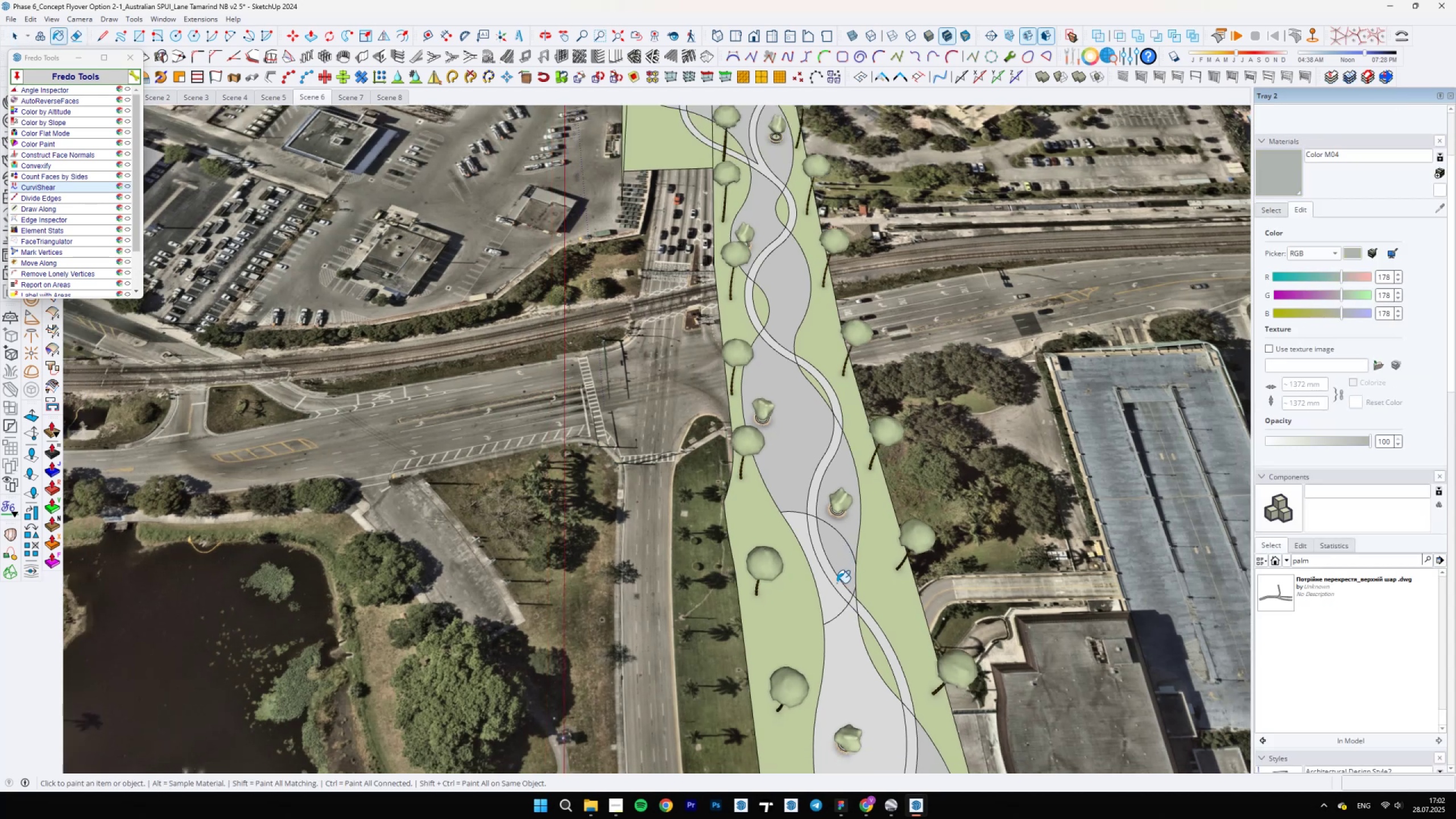 
double_click([834, 593])
 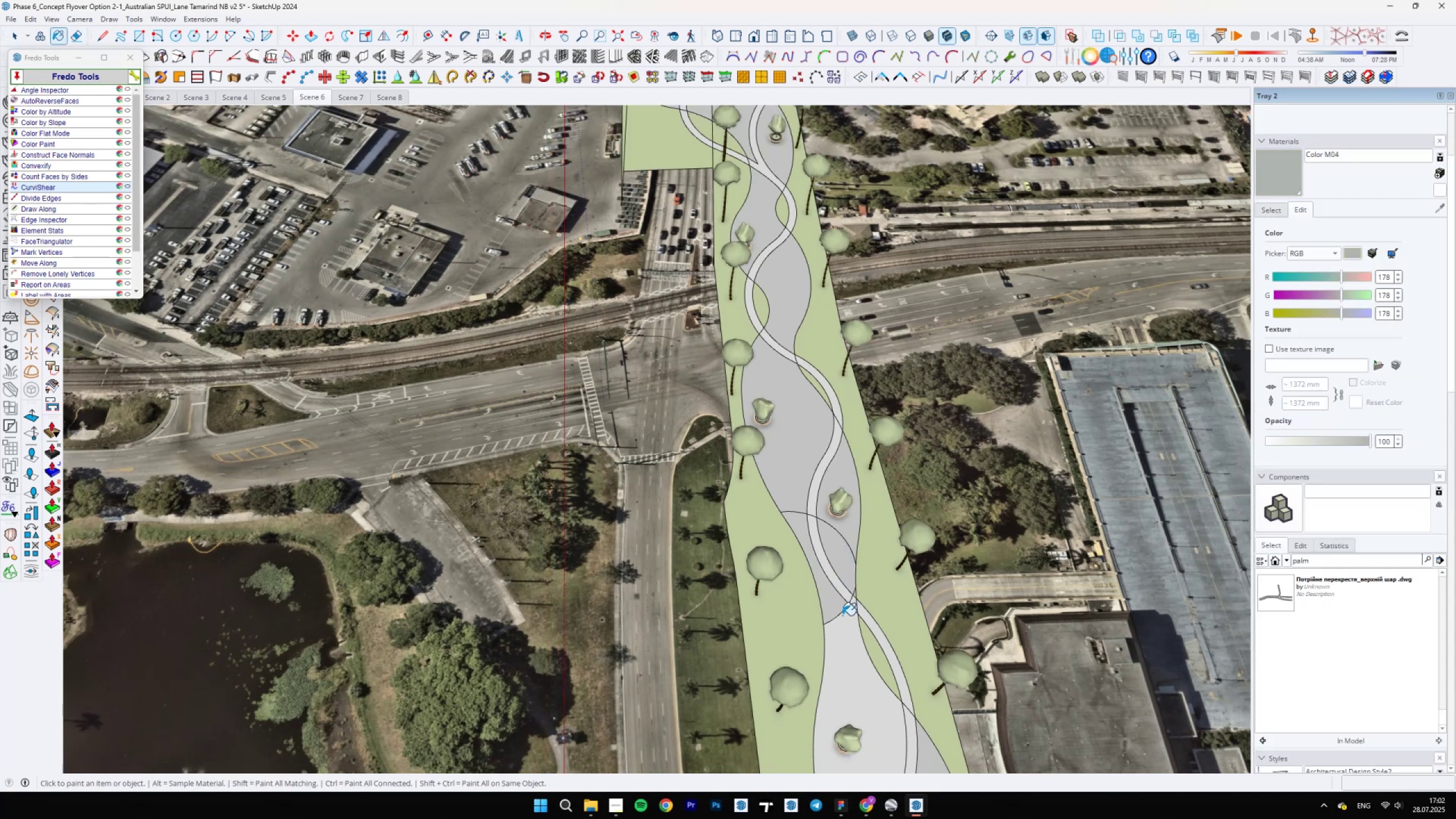 
triple_click([849, 645])
 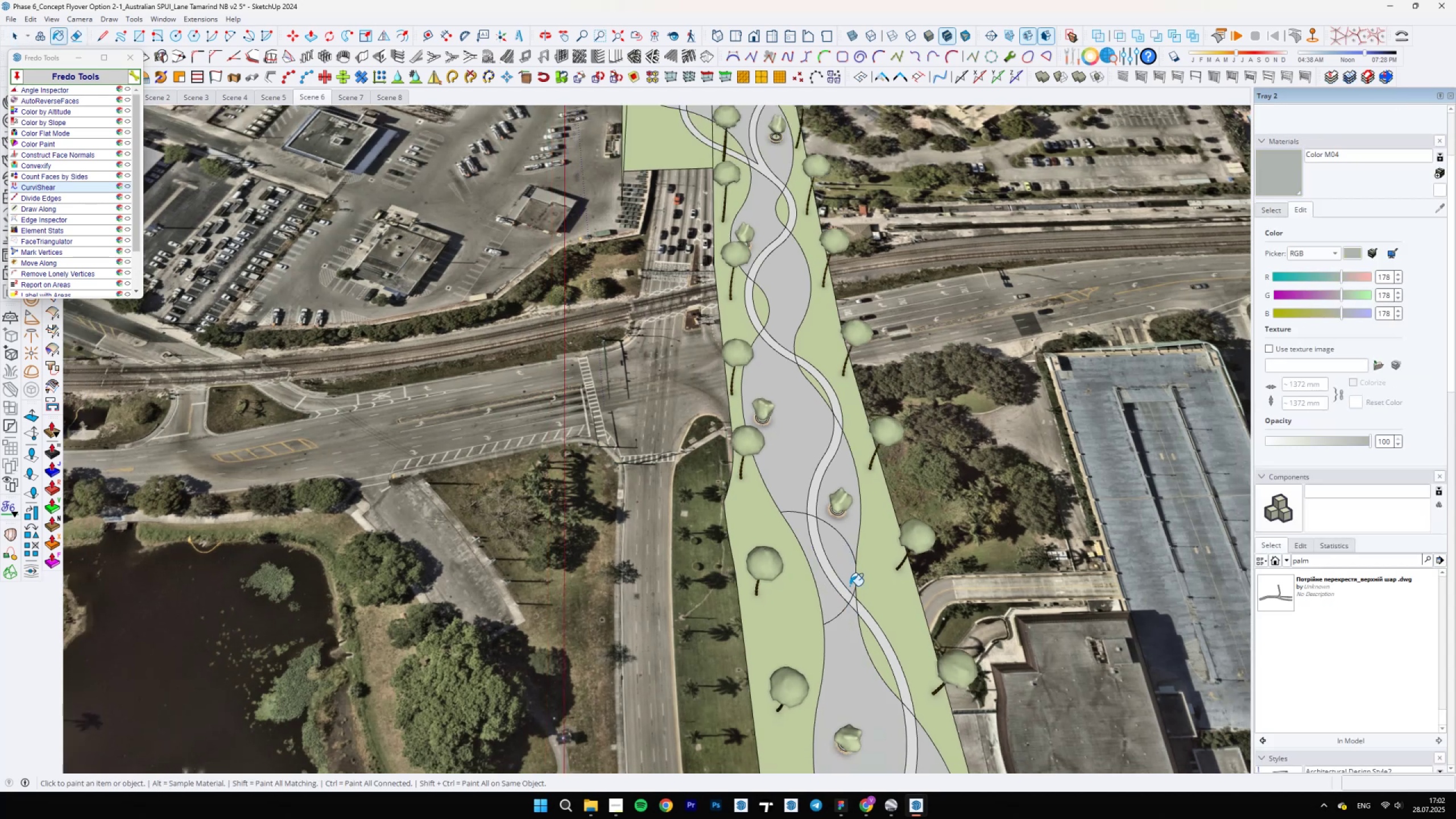 
scroll: coordinate [877, 684], scroll_direction: down, amount: 12.0
 